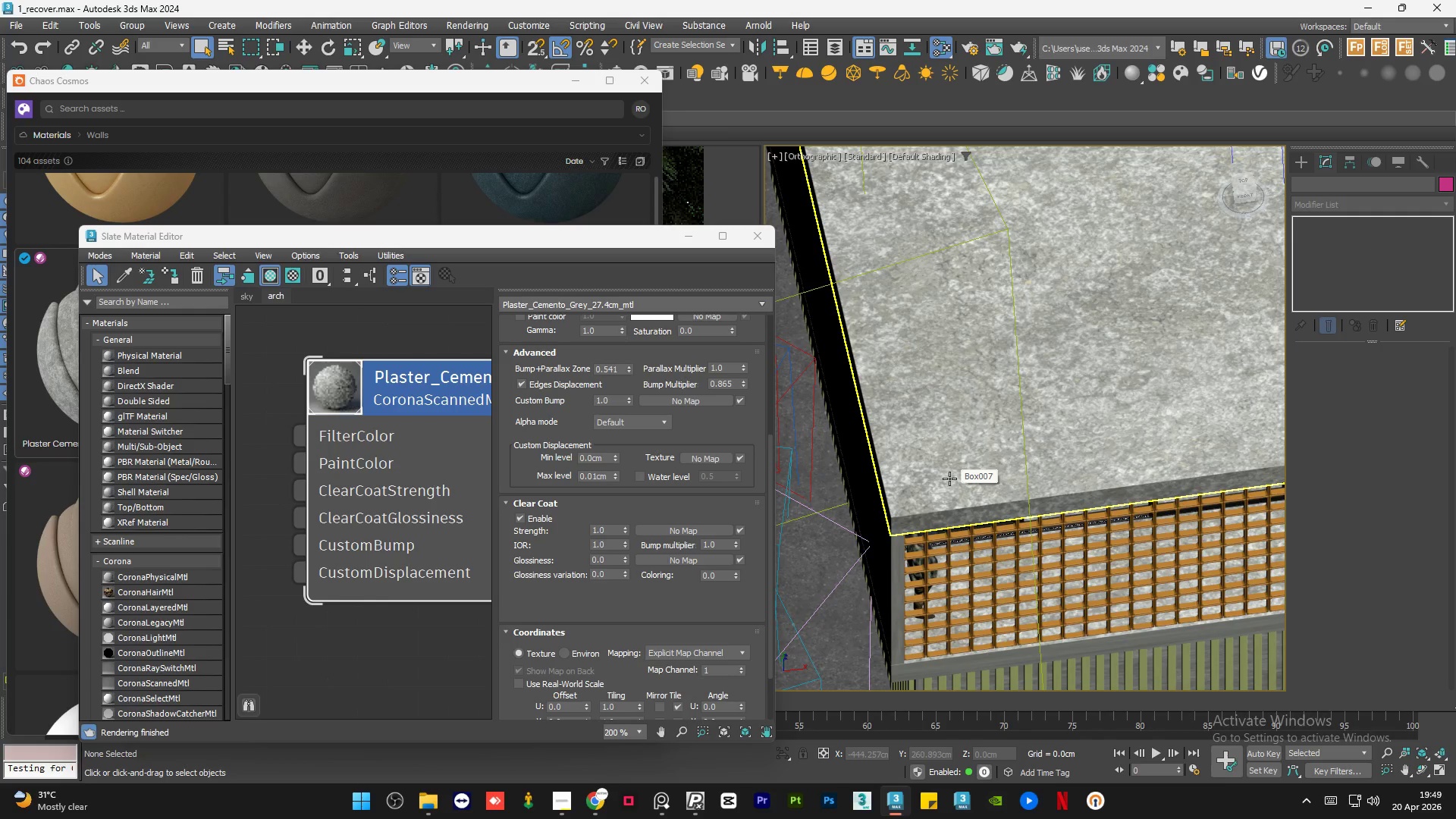 
left_click([949, 479])
 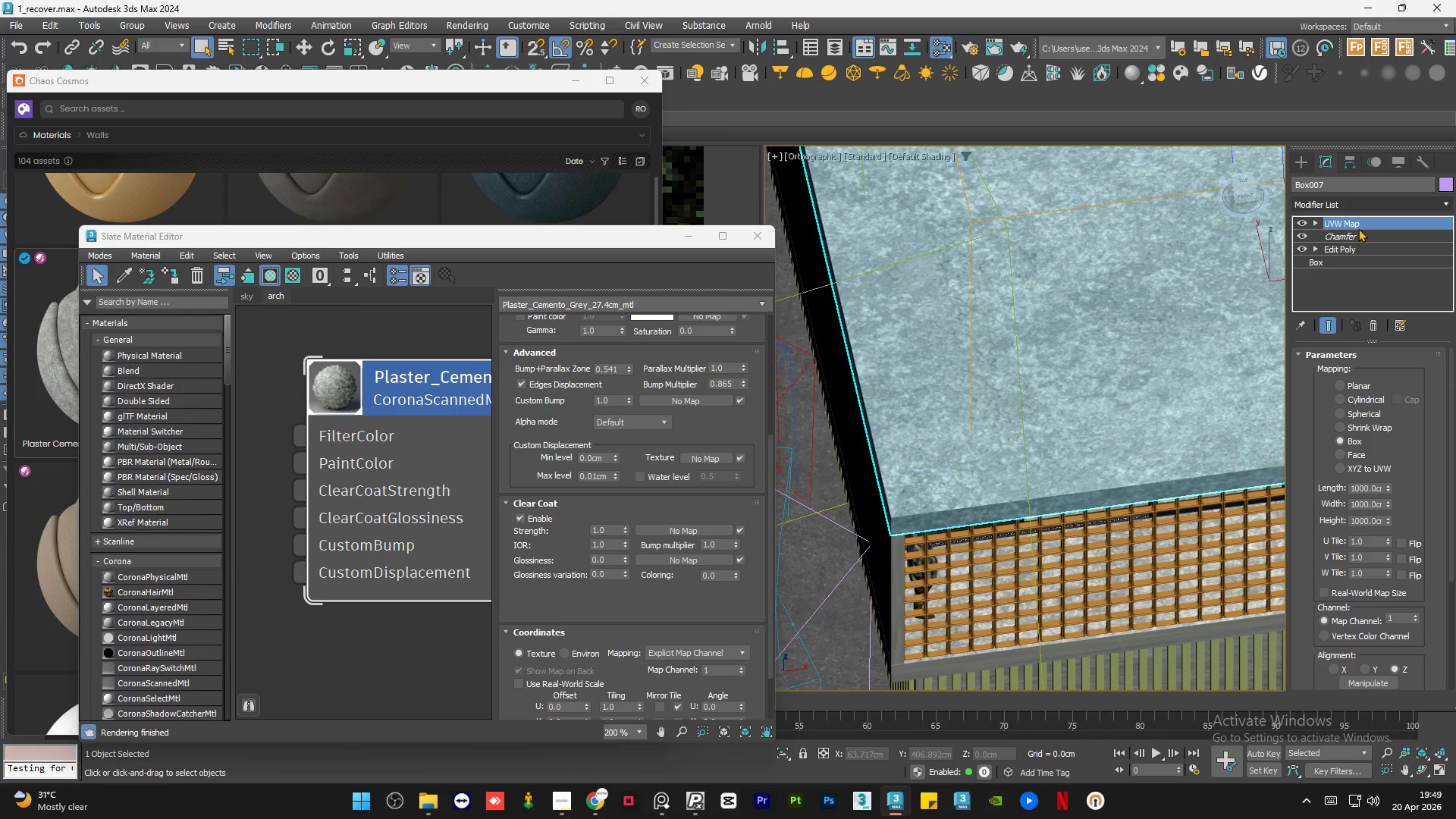 
right_click([1370, 221])
 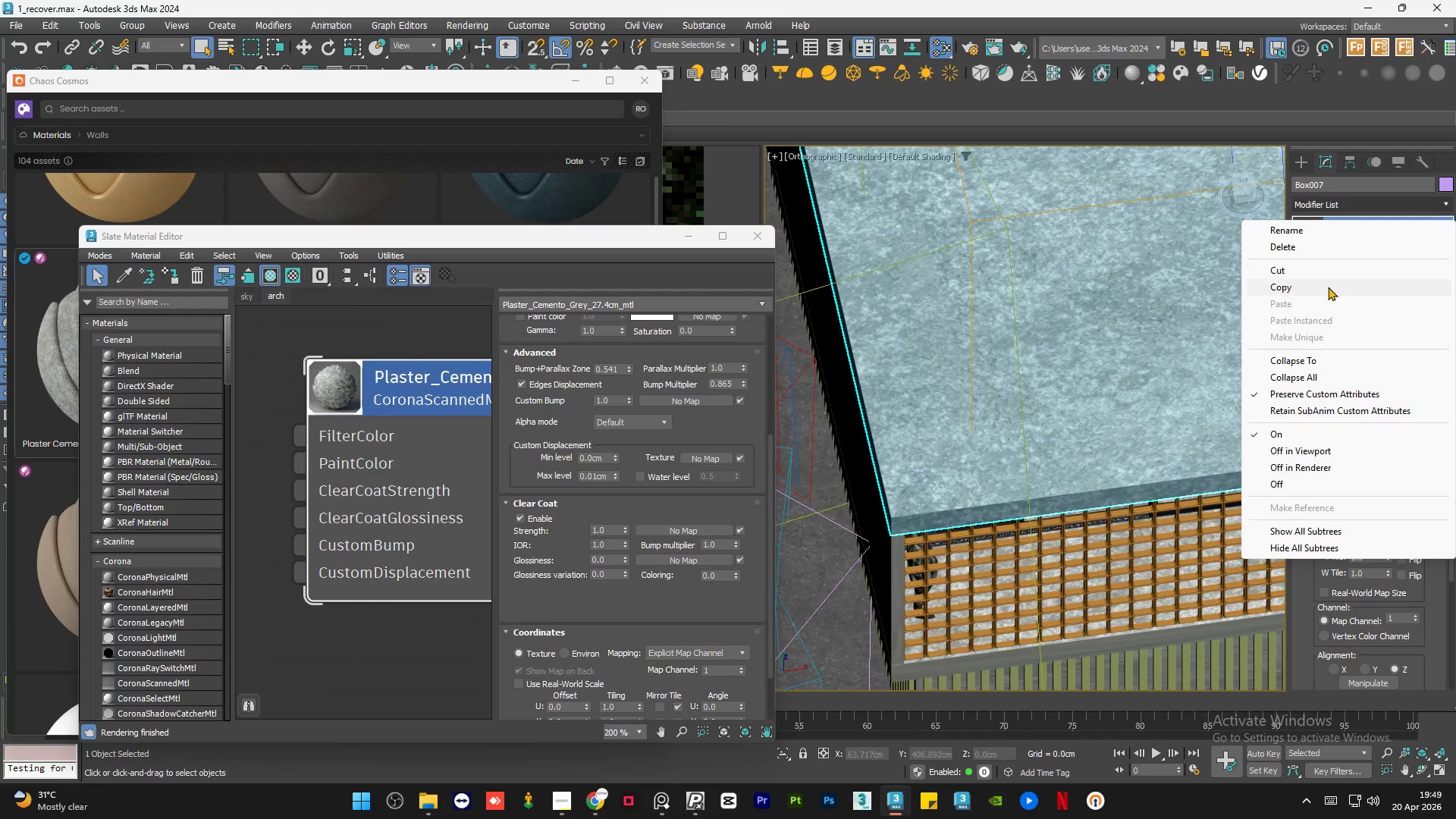 
left_click([1328, 287])
 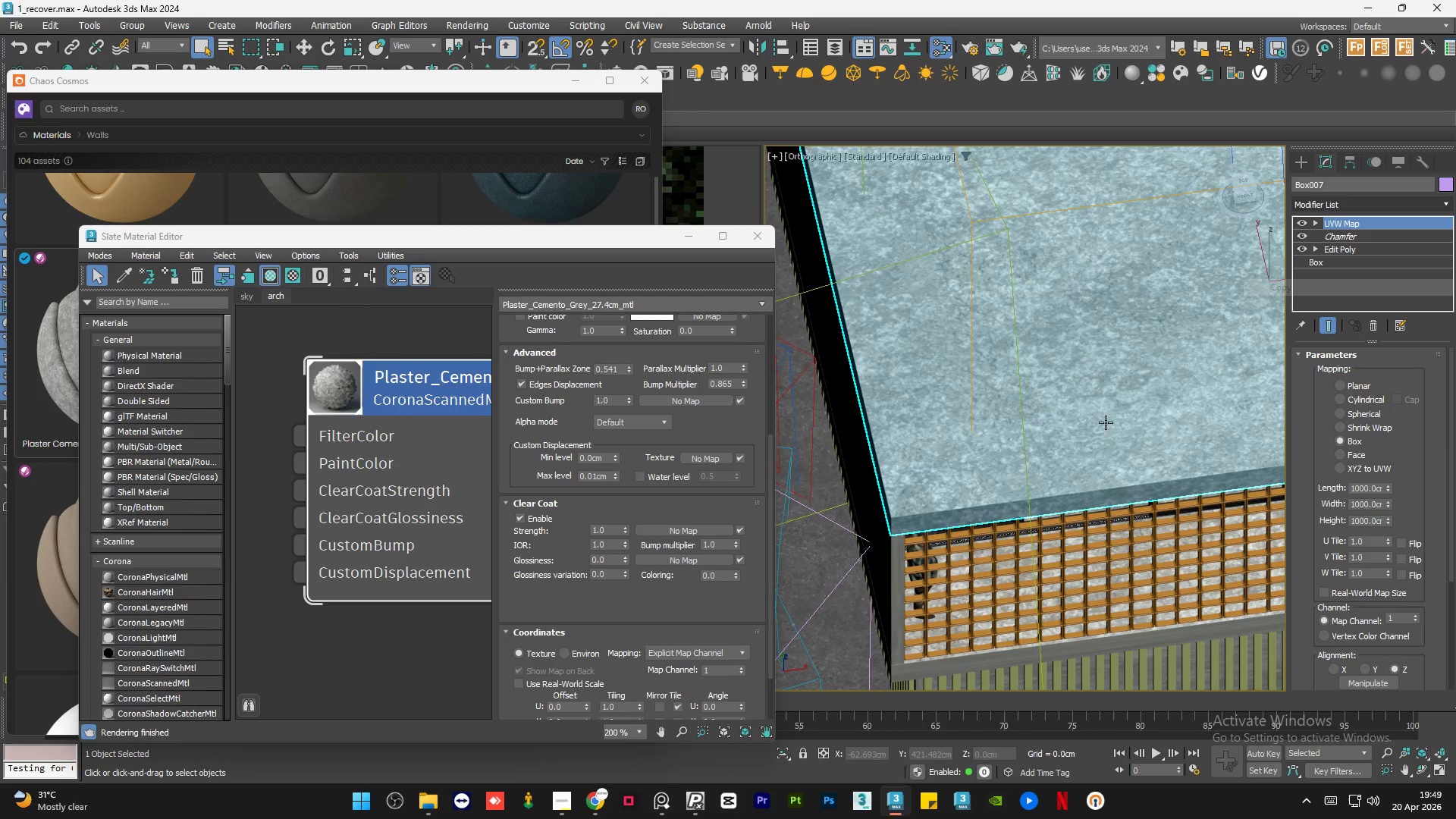 
hold_key(key=AltLeft, duration=2.75)
 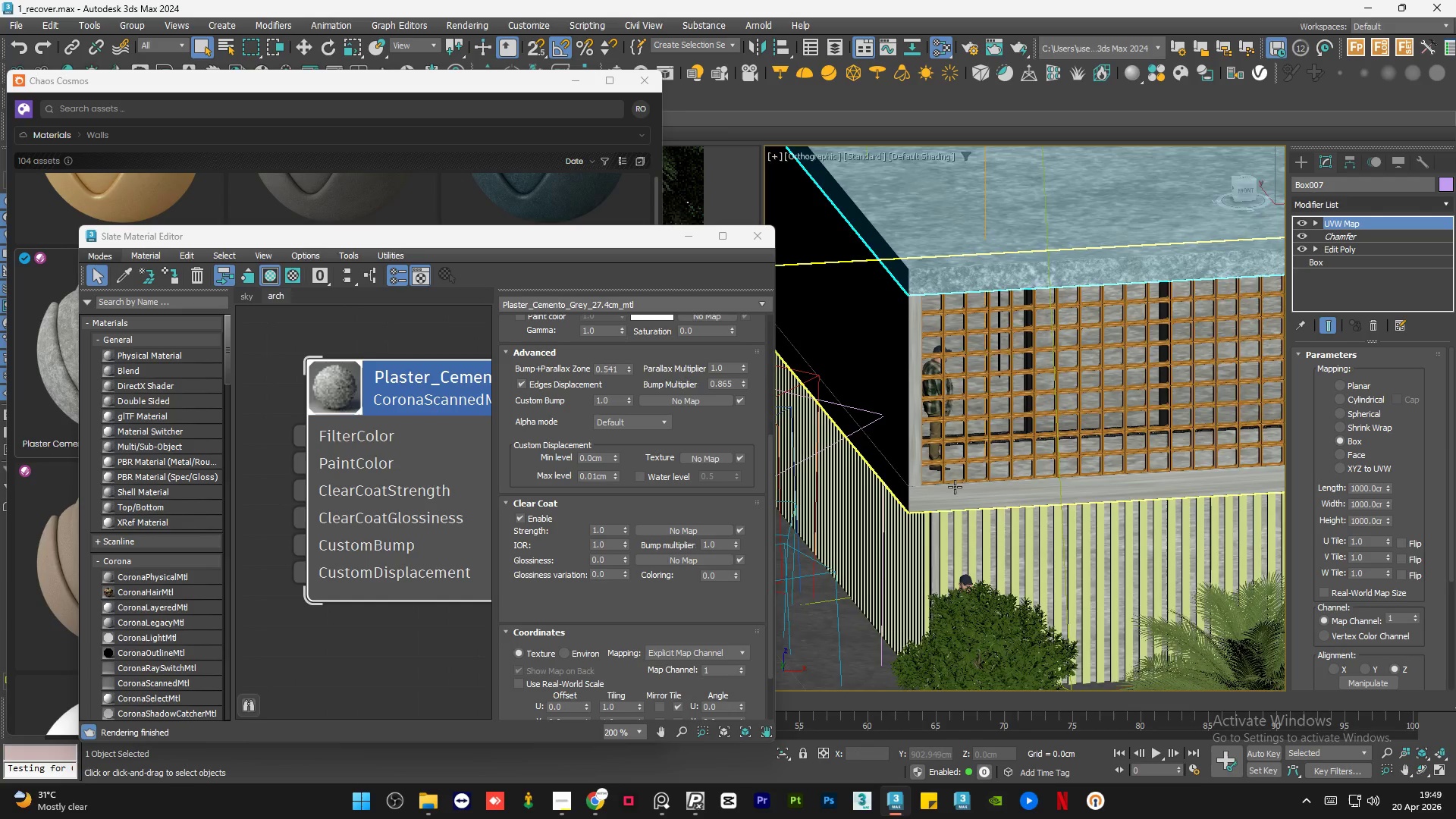 
left_click([941, 494])
 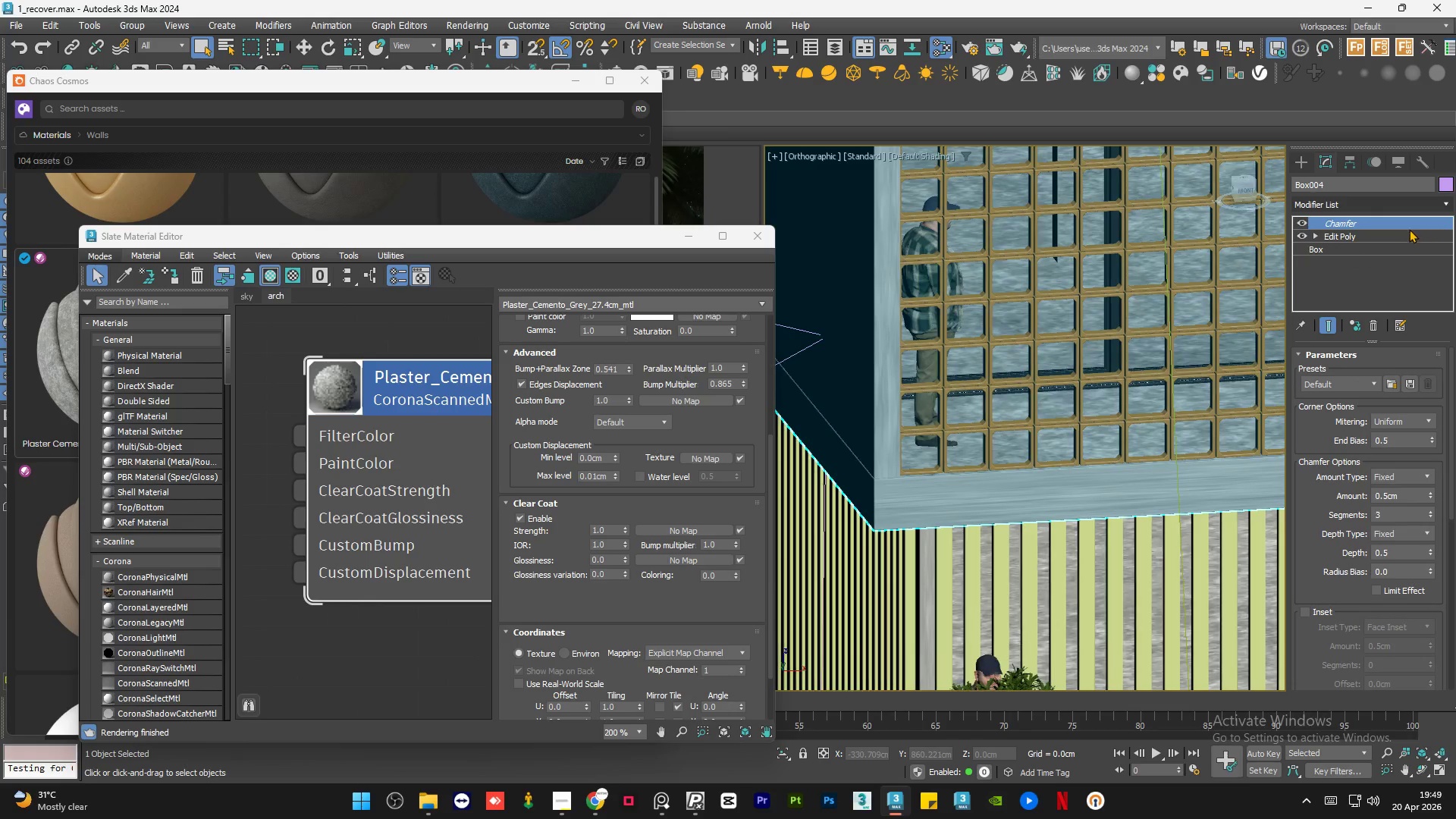 
scroll: coordinate [941, 494], scroll_direction: up, amount: 2.0
 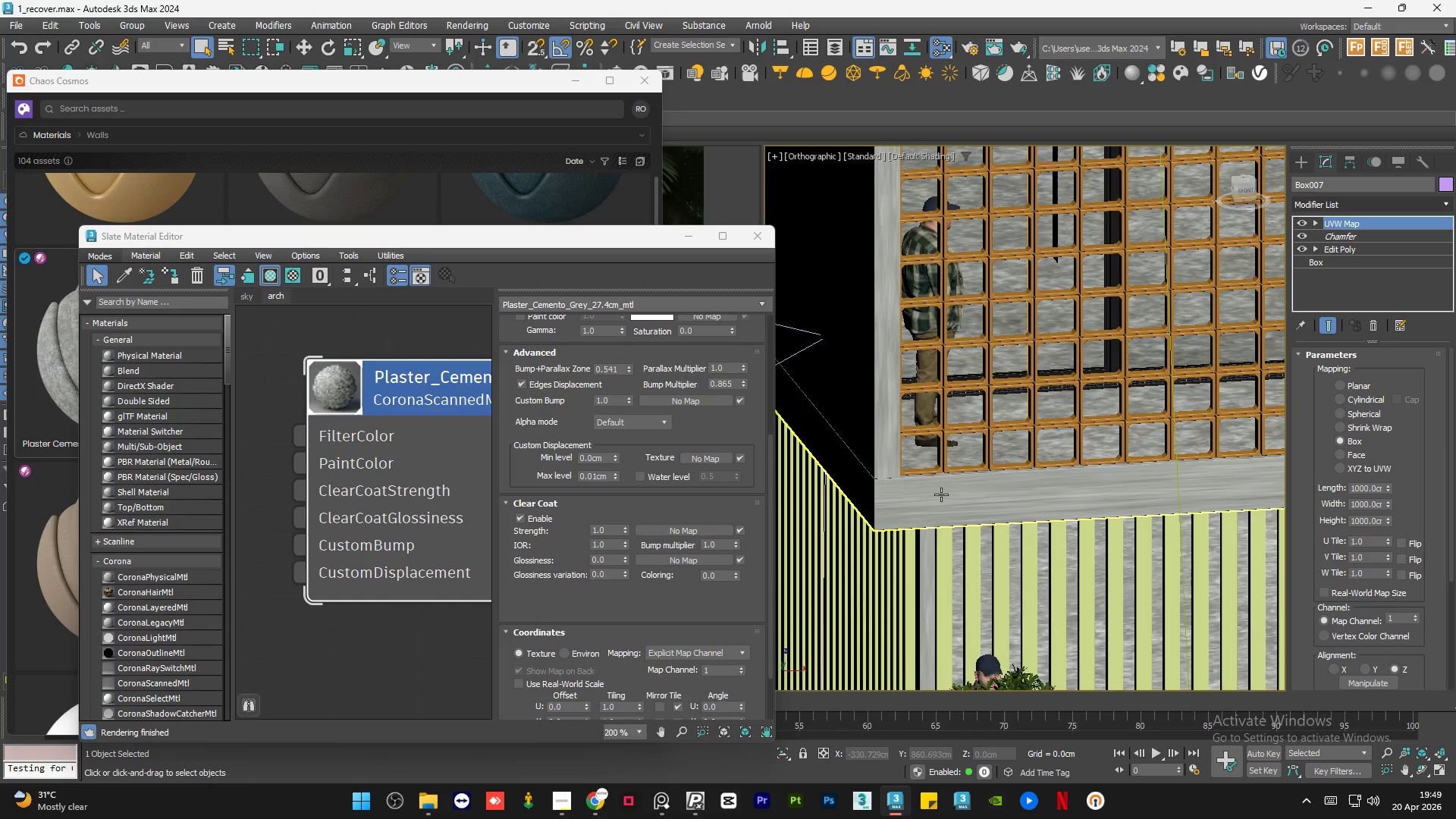 
right_click([1397, 222])
 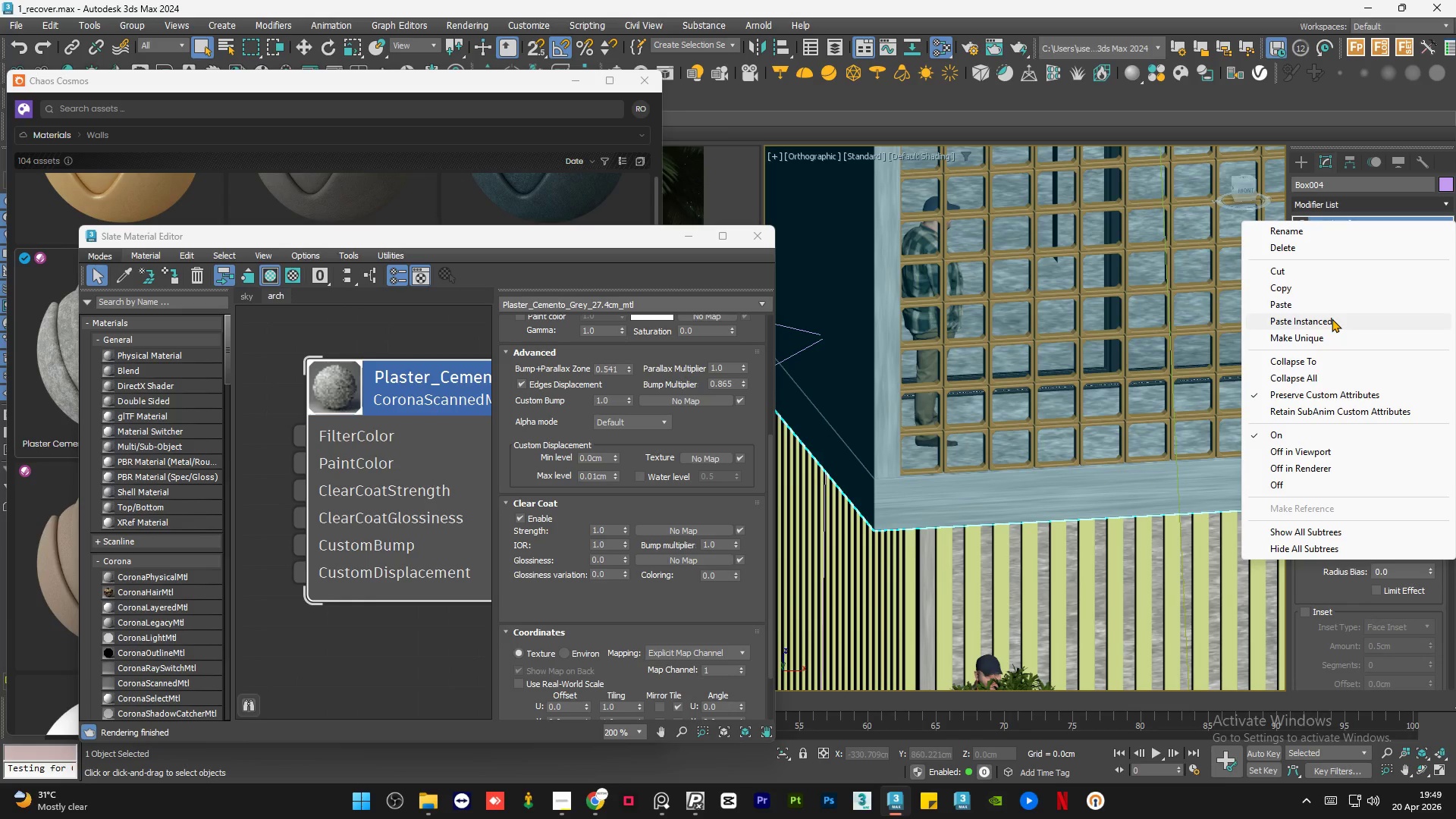 
left_click([1332, 318])
 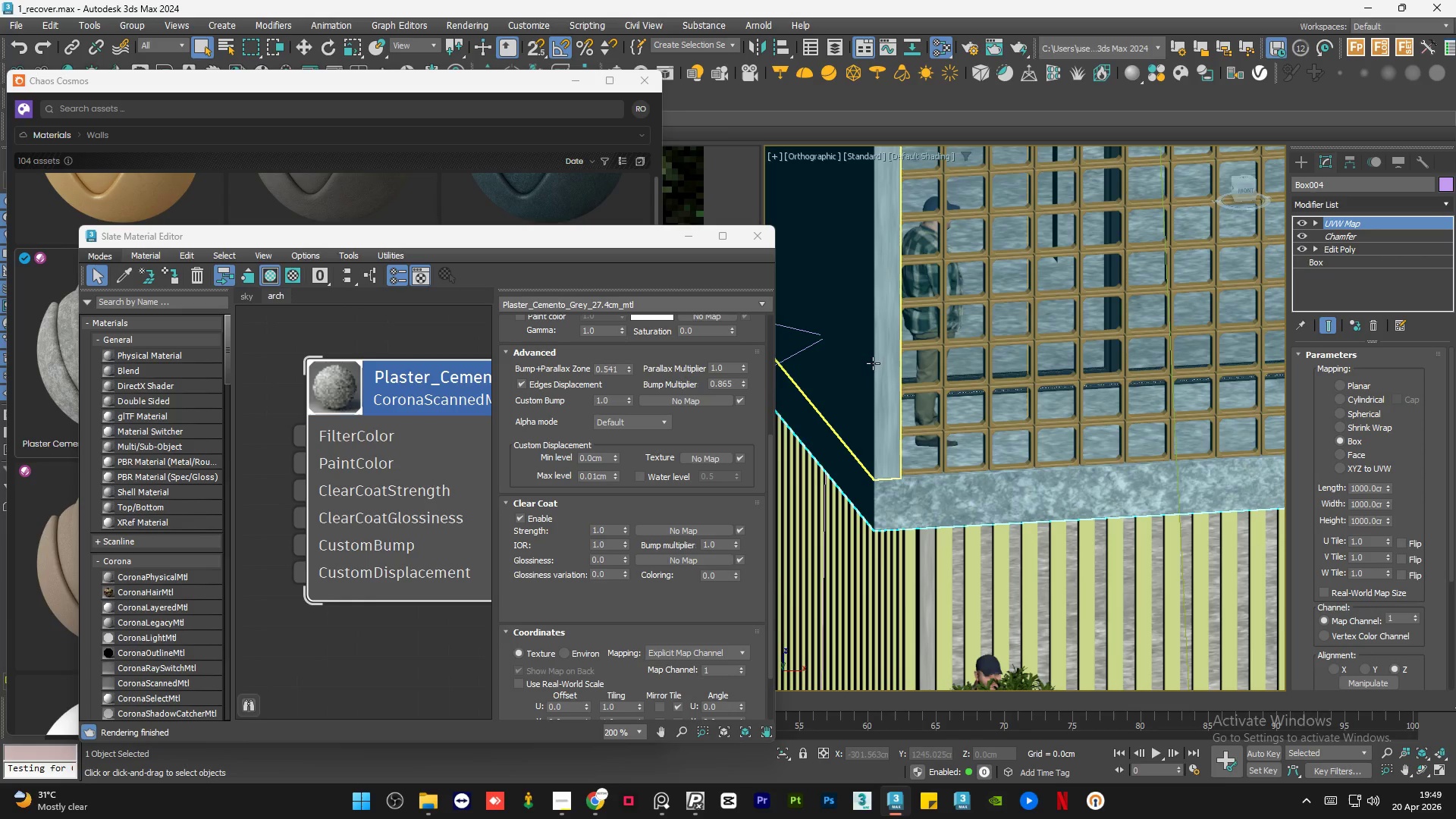 
left_click([877, 360])
 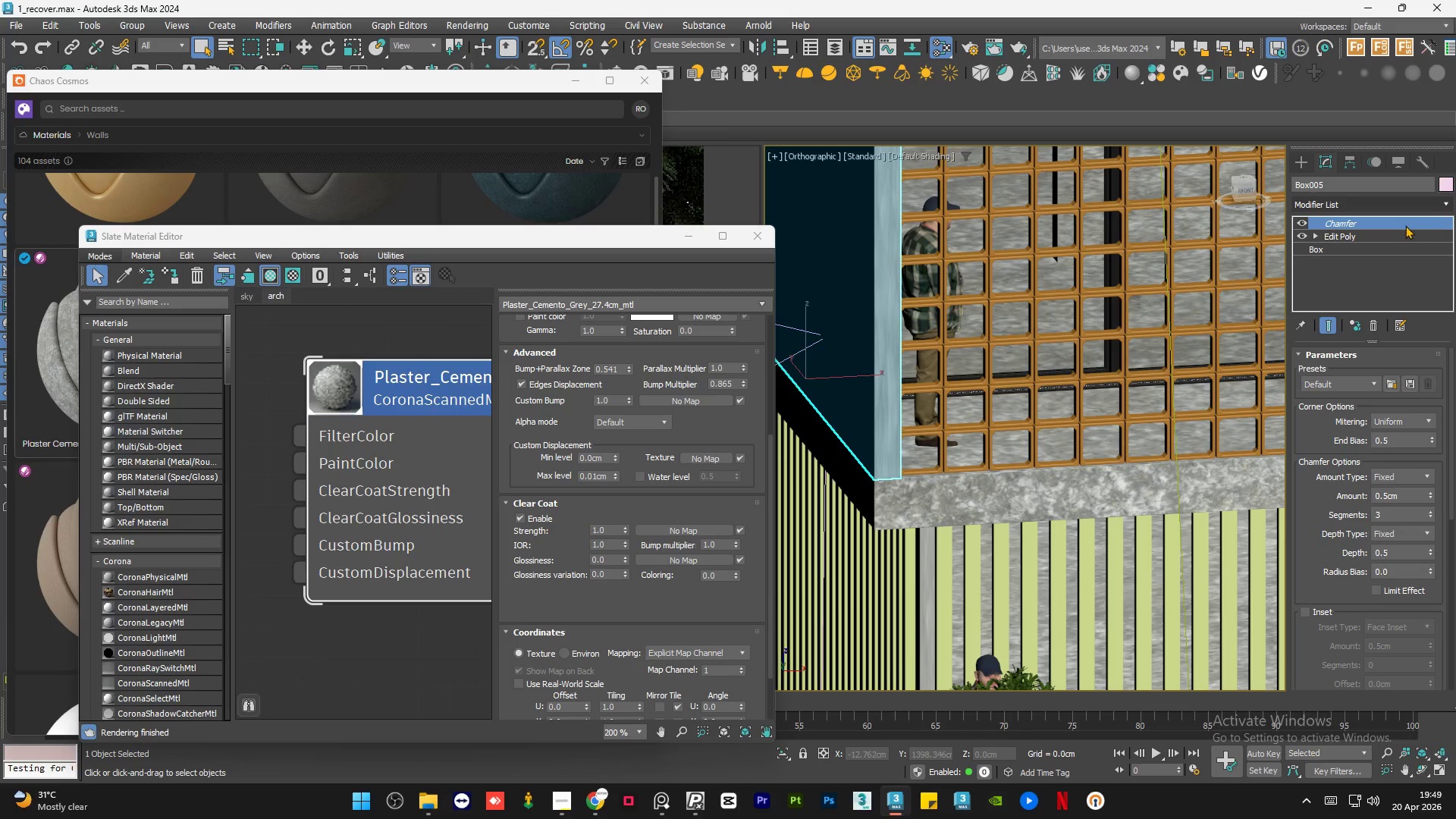 
right_click([1402, 223])
 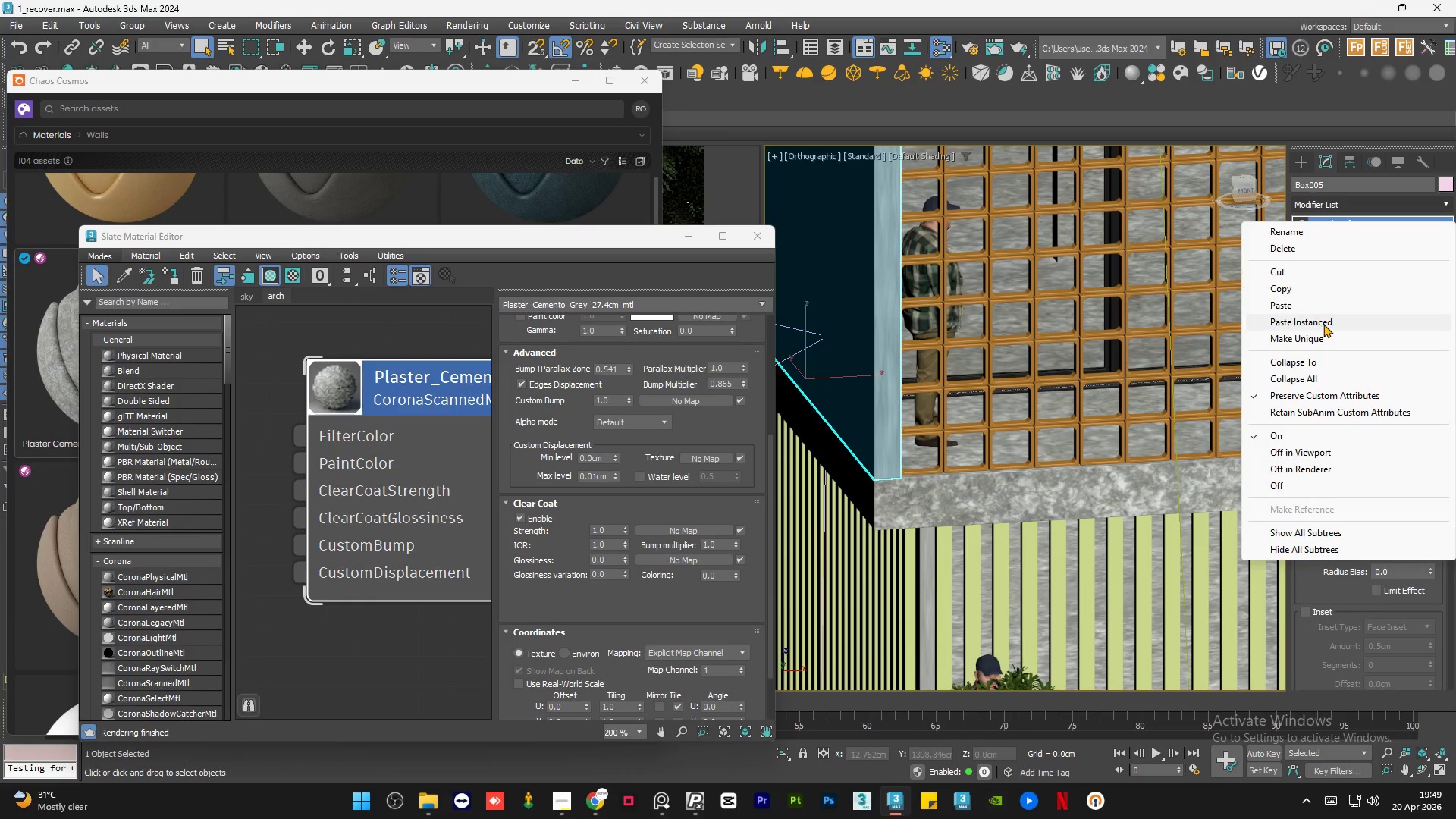 
left_click([1323, 323])
 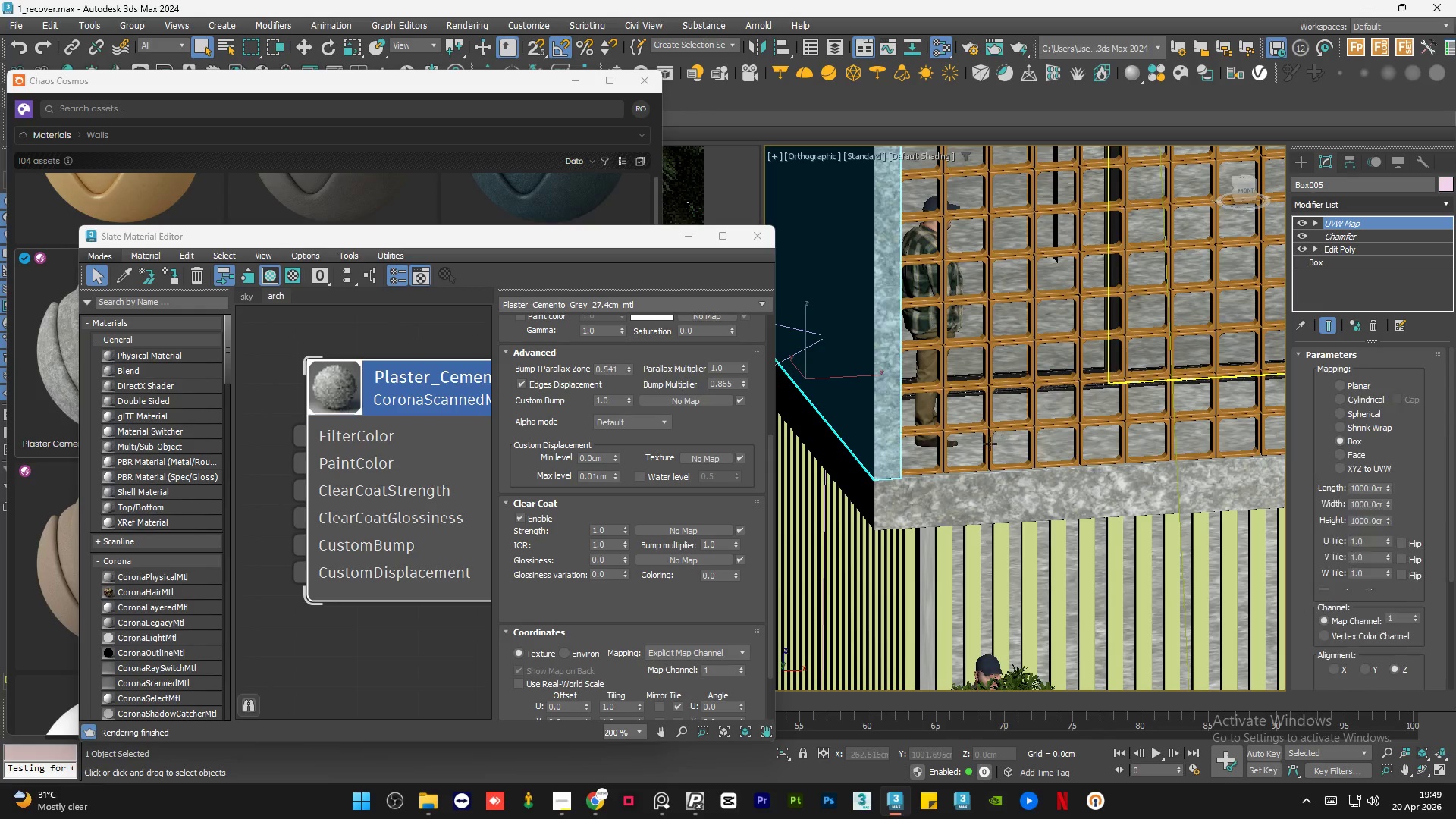 
hold_key(key=AltLeft, duration=1.12)
 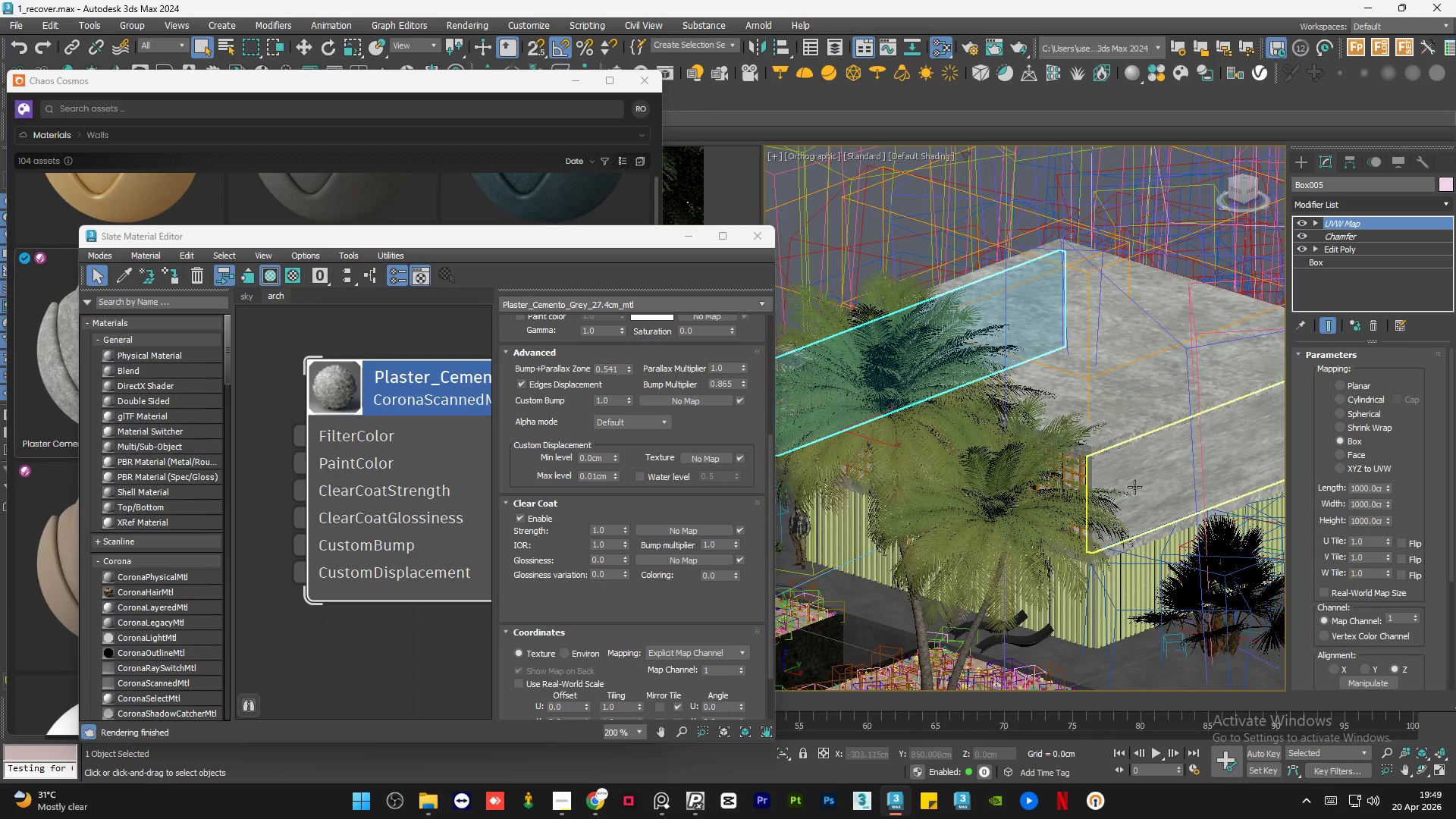 
scroll: coordinate [988, 448], scroll_direction: down, amount: 5.0
 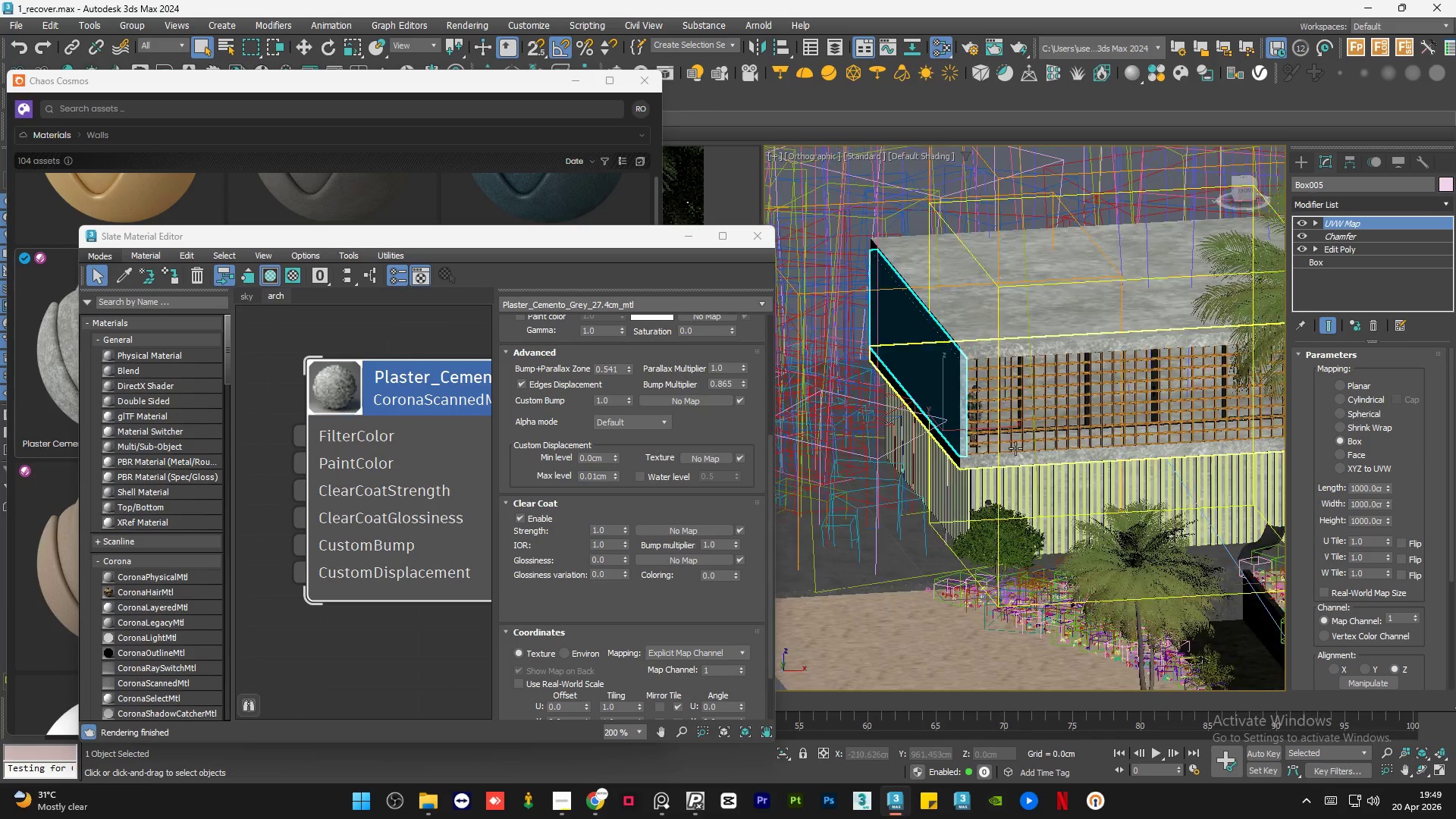 
left_click([1134, 486])
 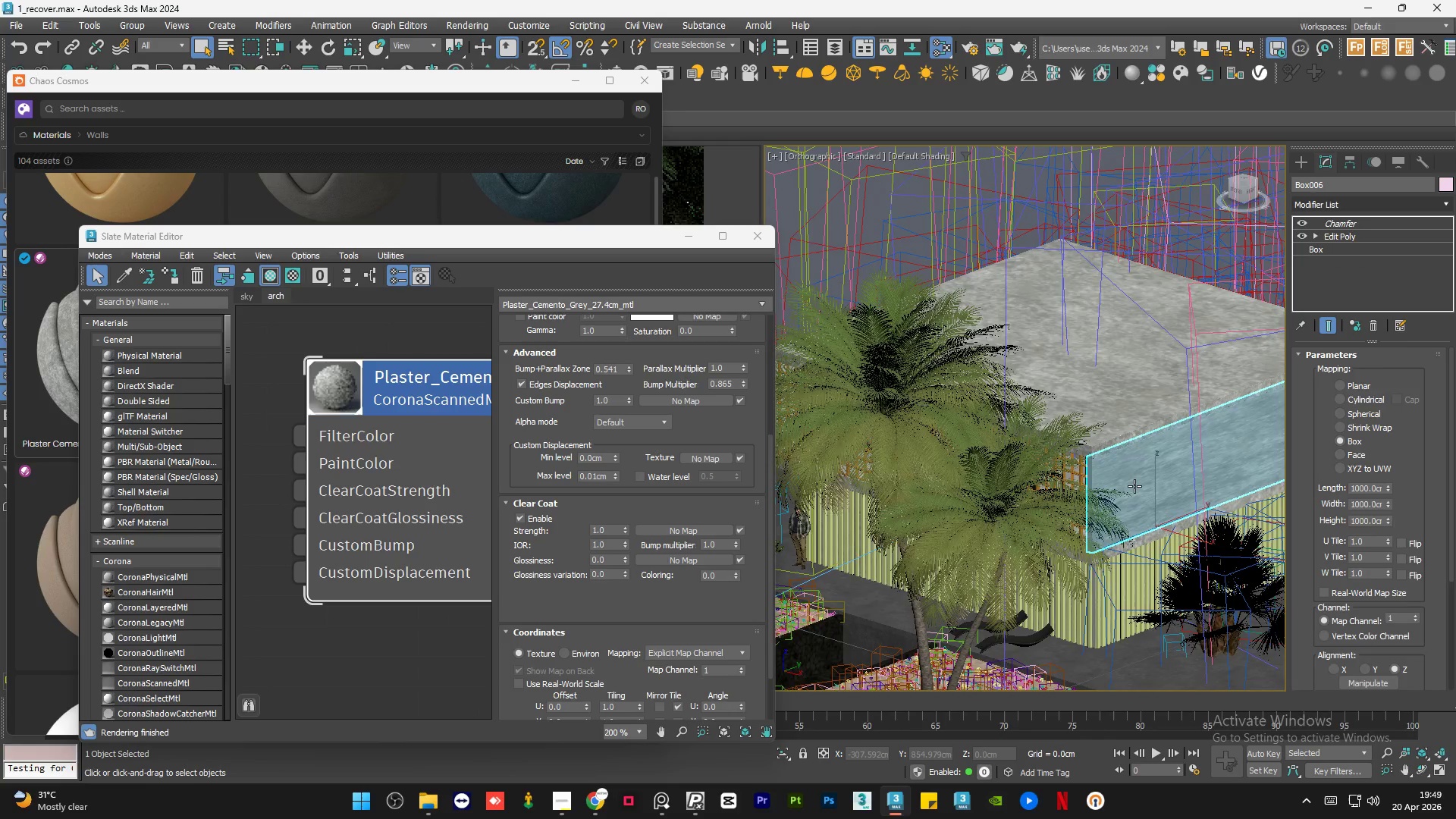 
scroll: coordinate [1134, 486], scroll_direction: up, amount: 2.0
 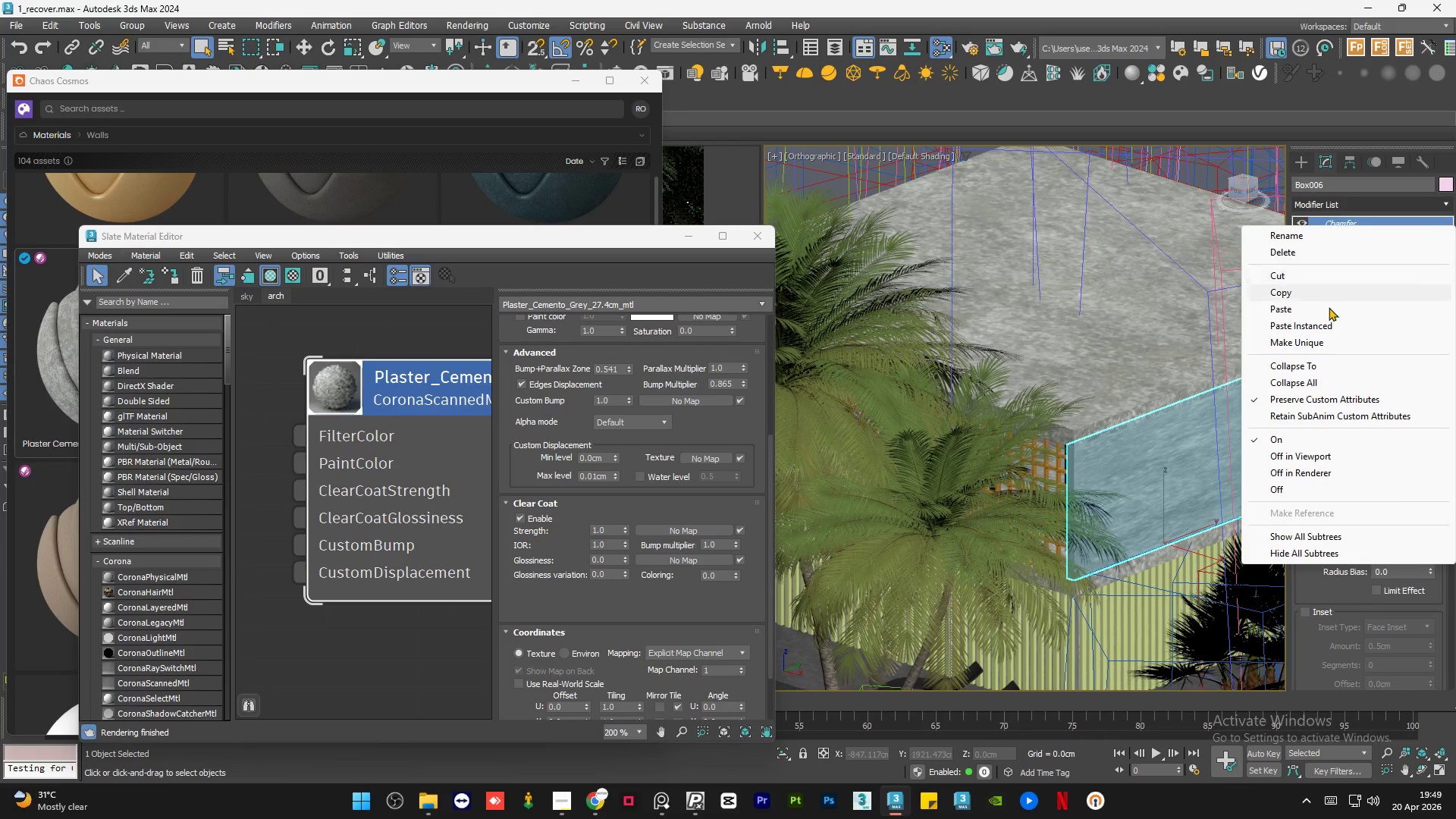 
left_click([1316, 325])
 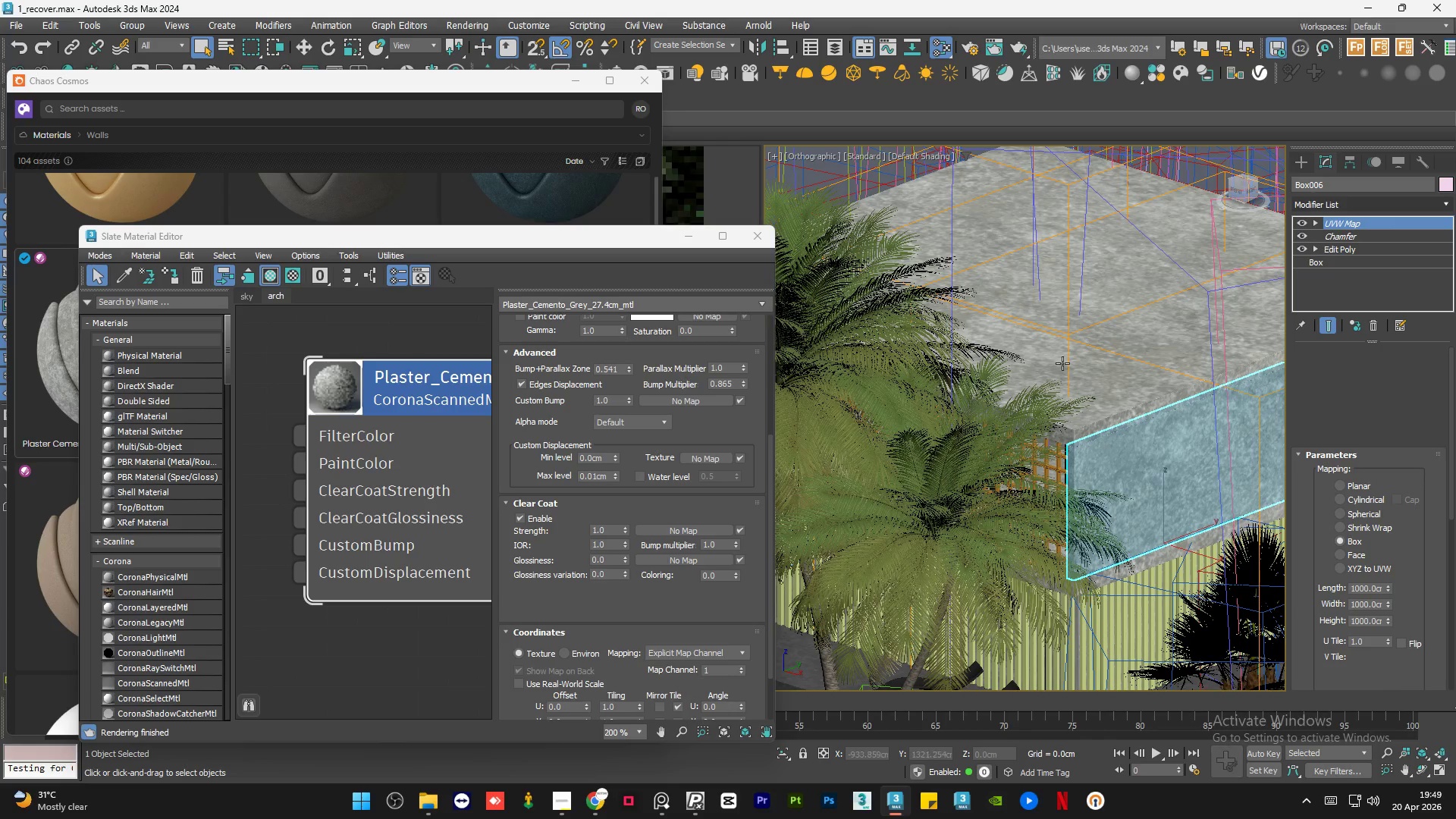 
scroll: coordinate [1062, 363], scroll_direction: down, amount: 2.0
 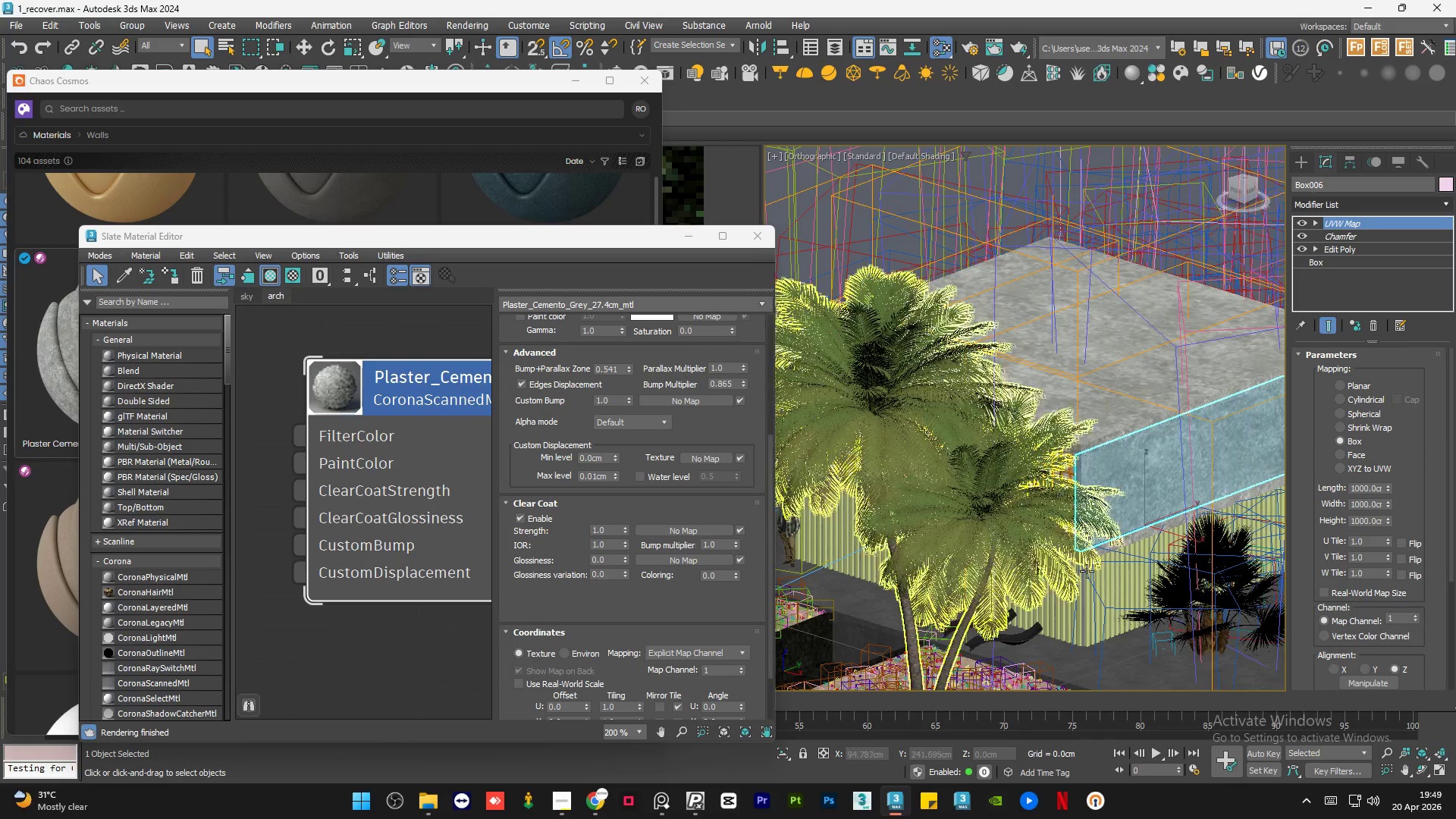 
scroll: coordinate [1041, 568], scroll_direction: up, amount: 8.0
 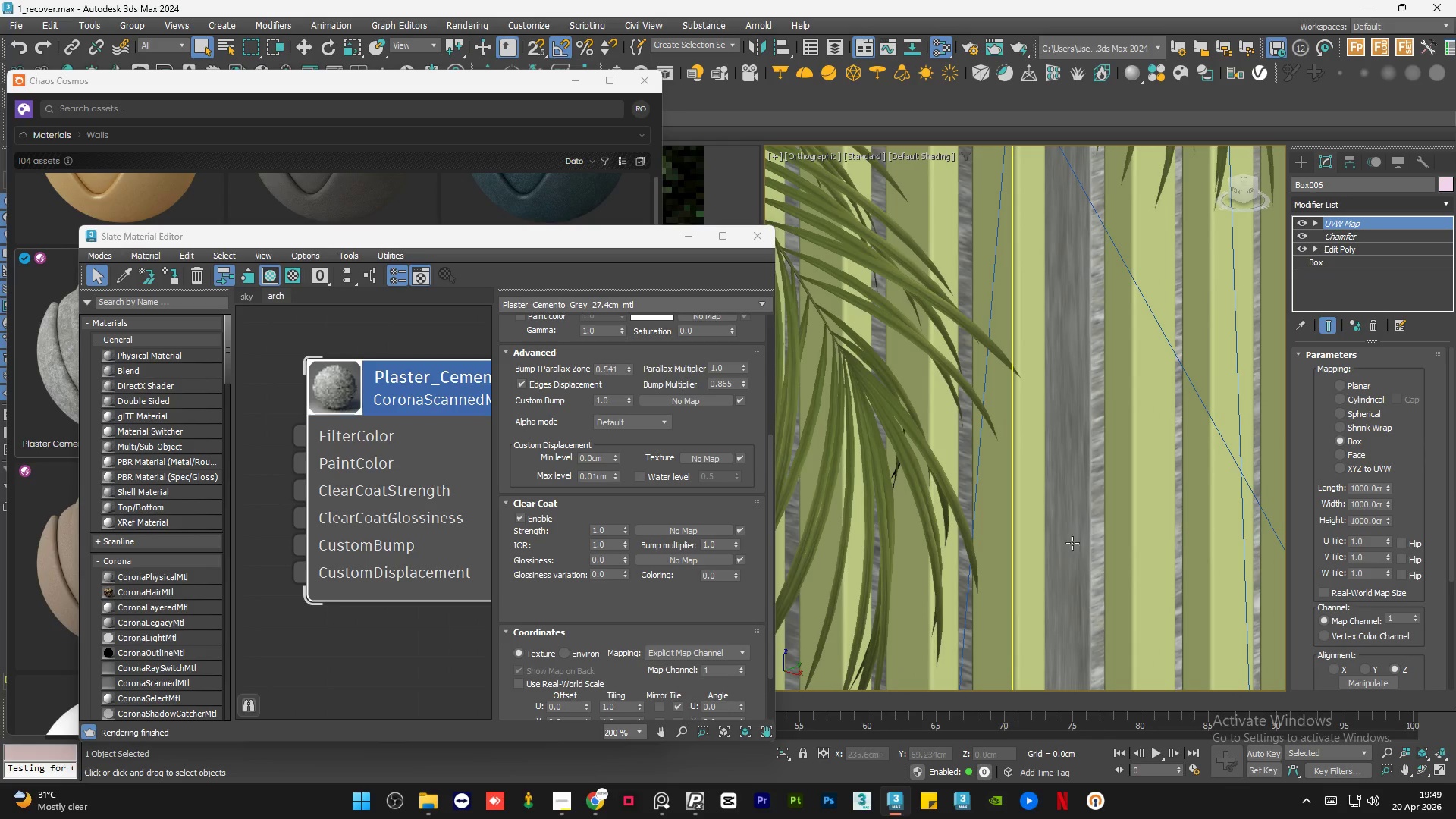 
left_click([1075, 538])
 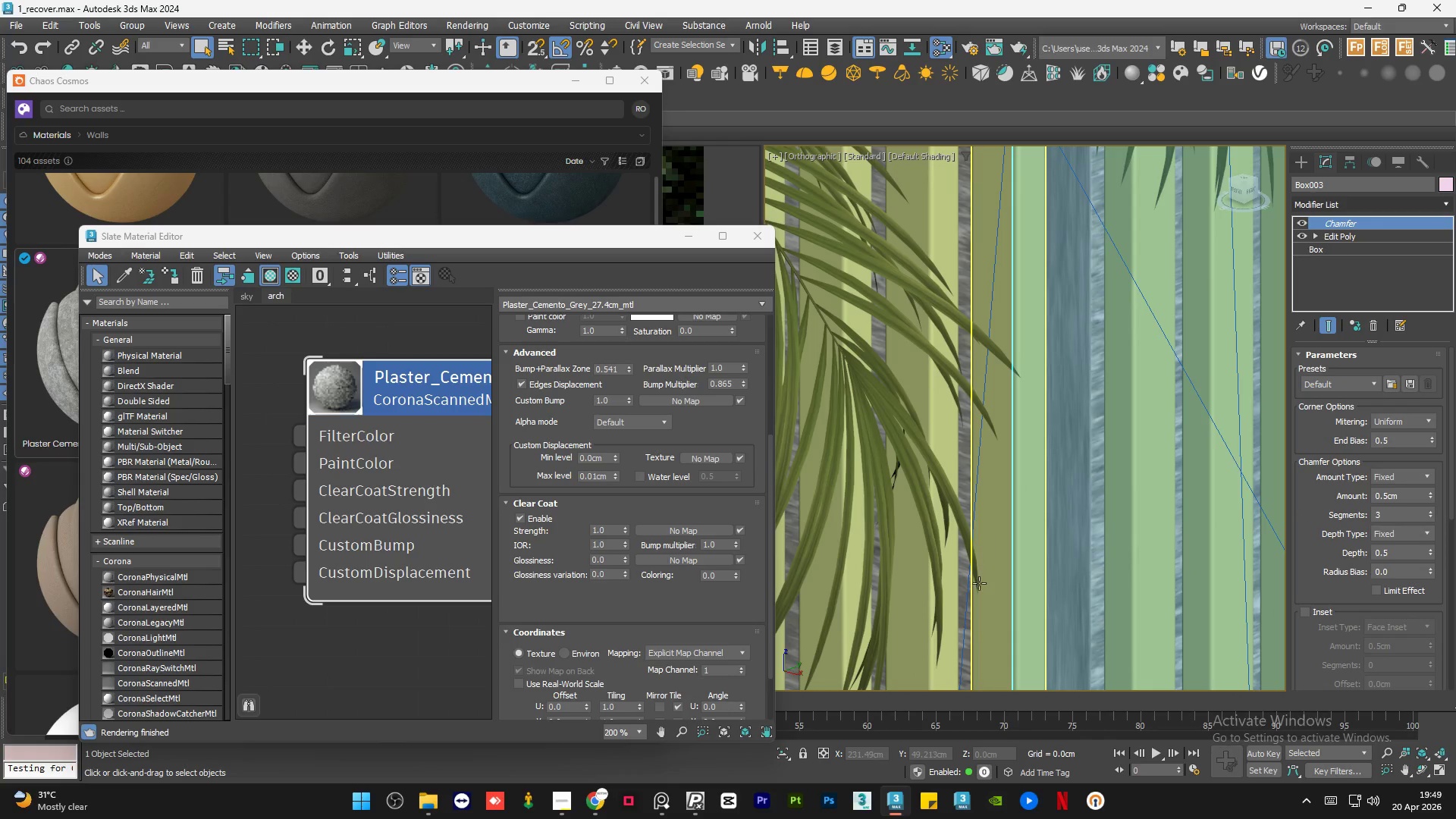 
hold_key(key=ControlLeft, duration=2.25)
left_click([968, 246])
 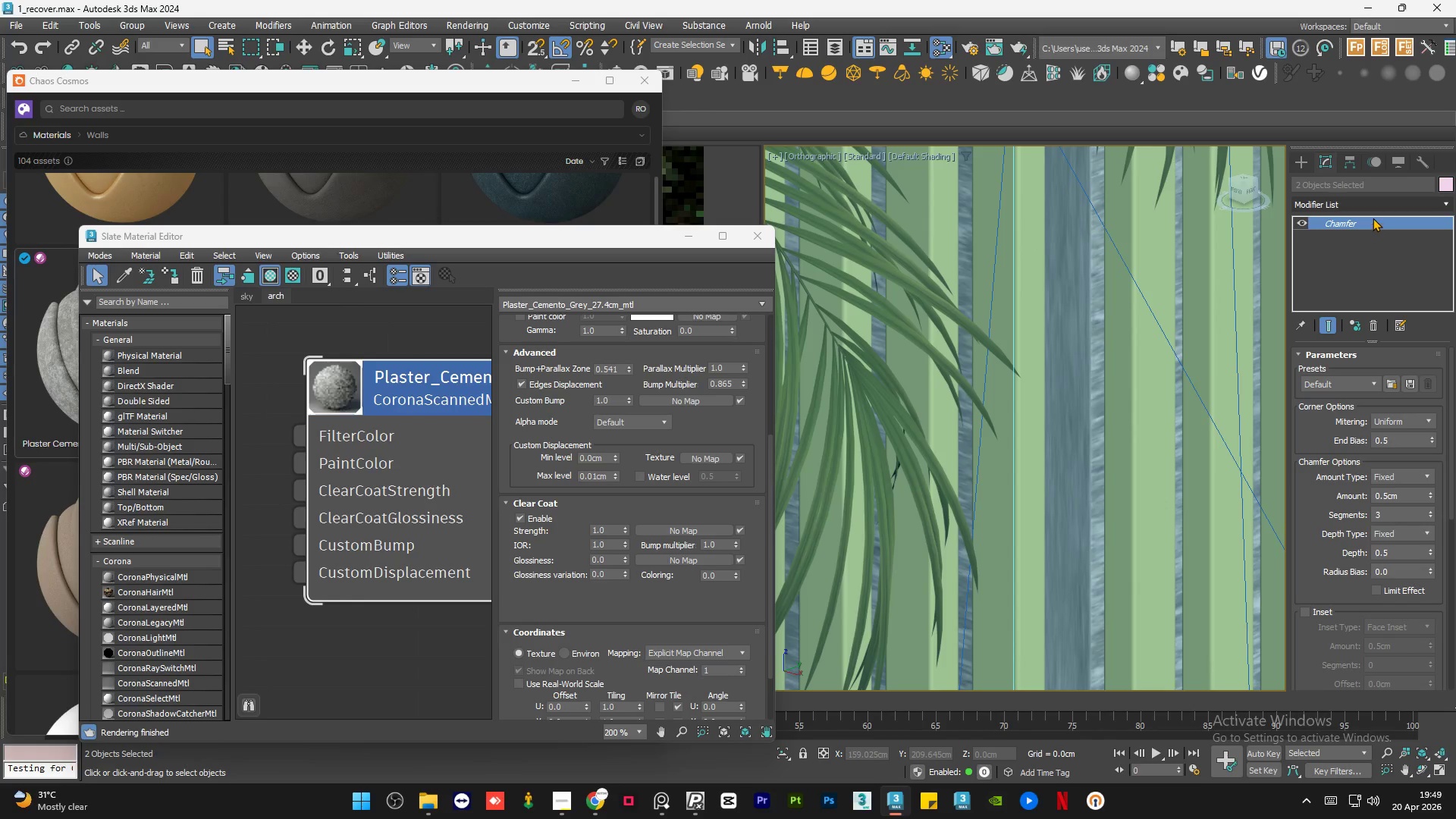 
right_click([1371, 221])
 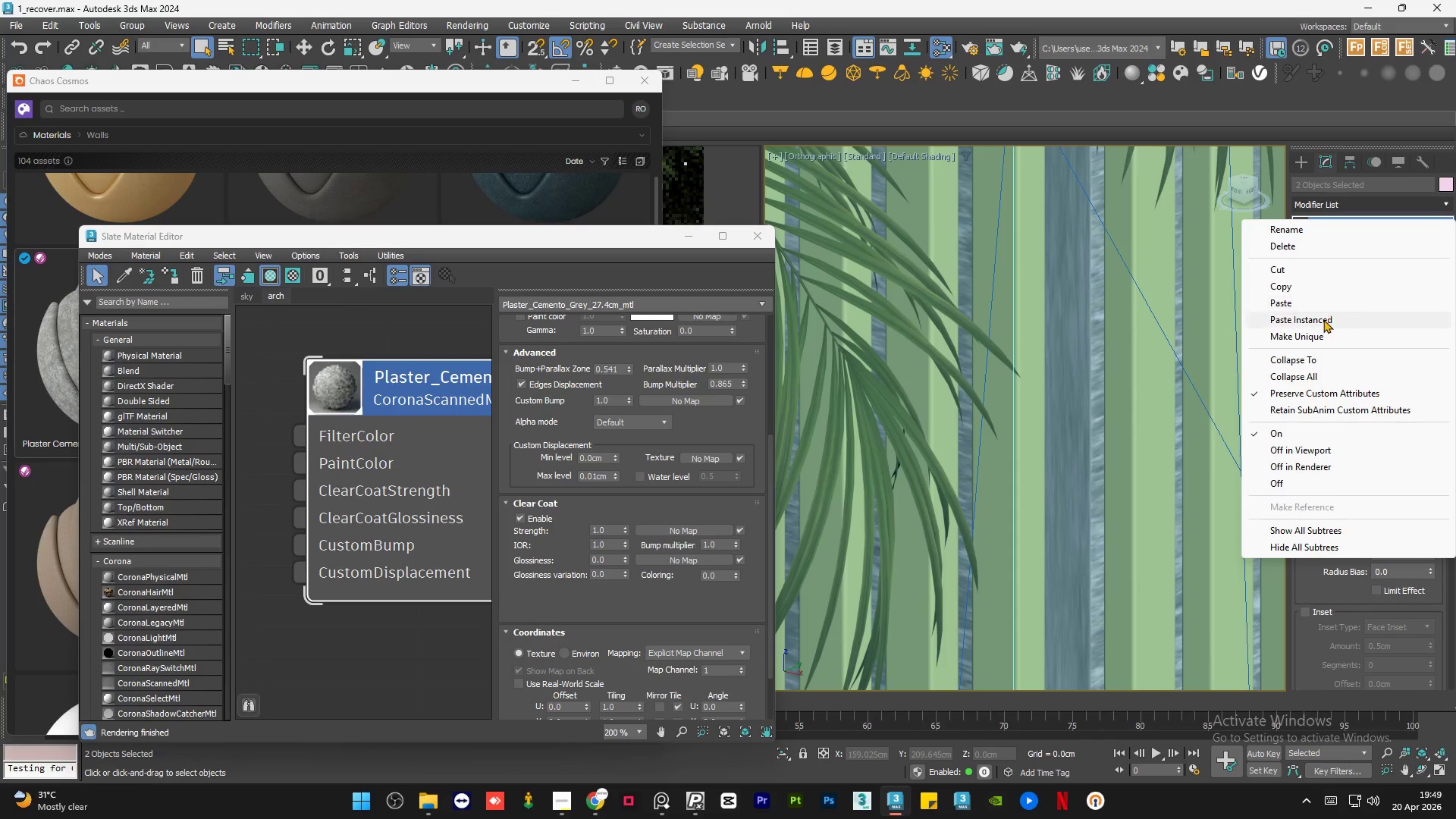 
left_click([1323, 319])
 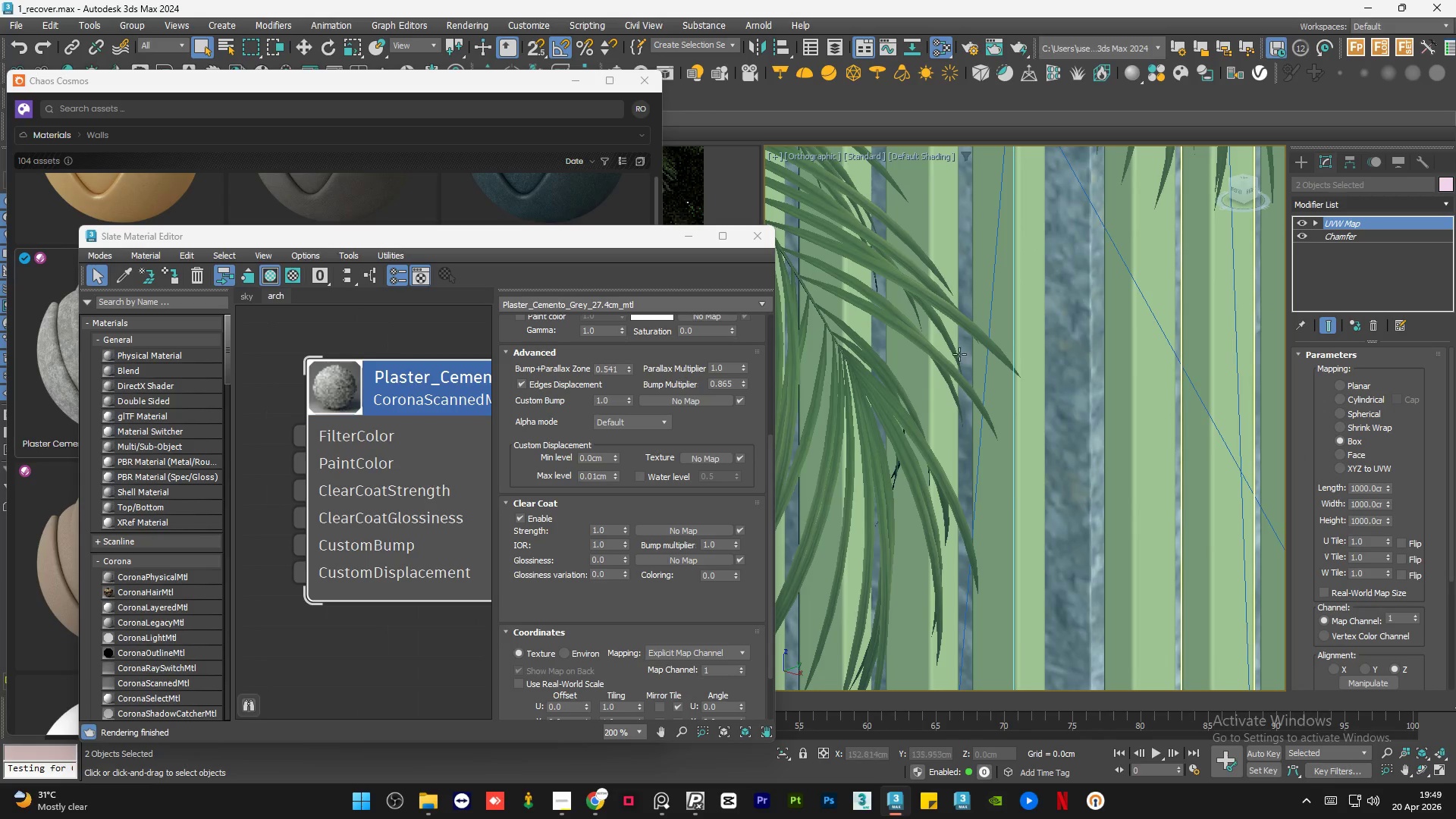 
scroll: coordinate [953, 357], scroll_direction: down, amount: 8.0
 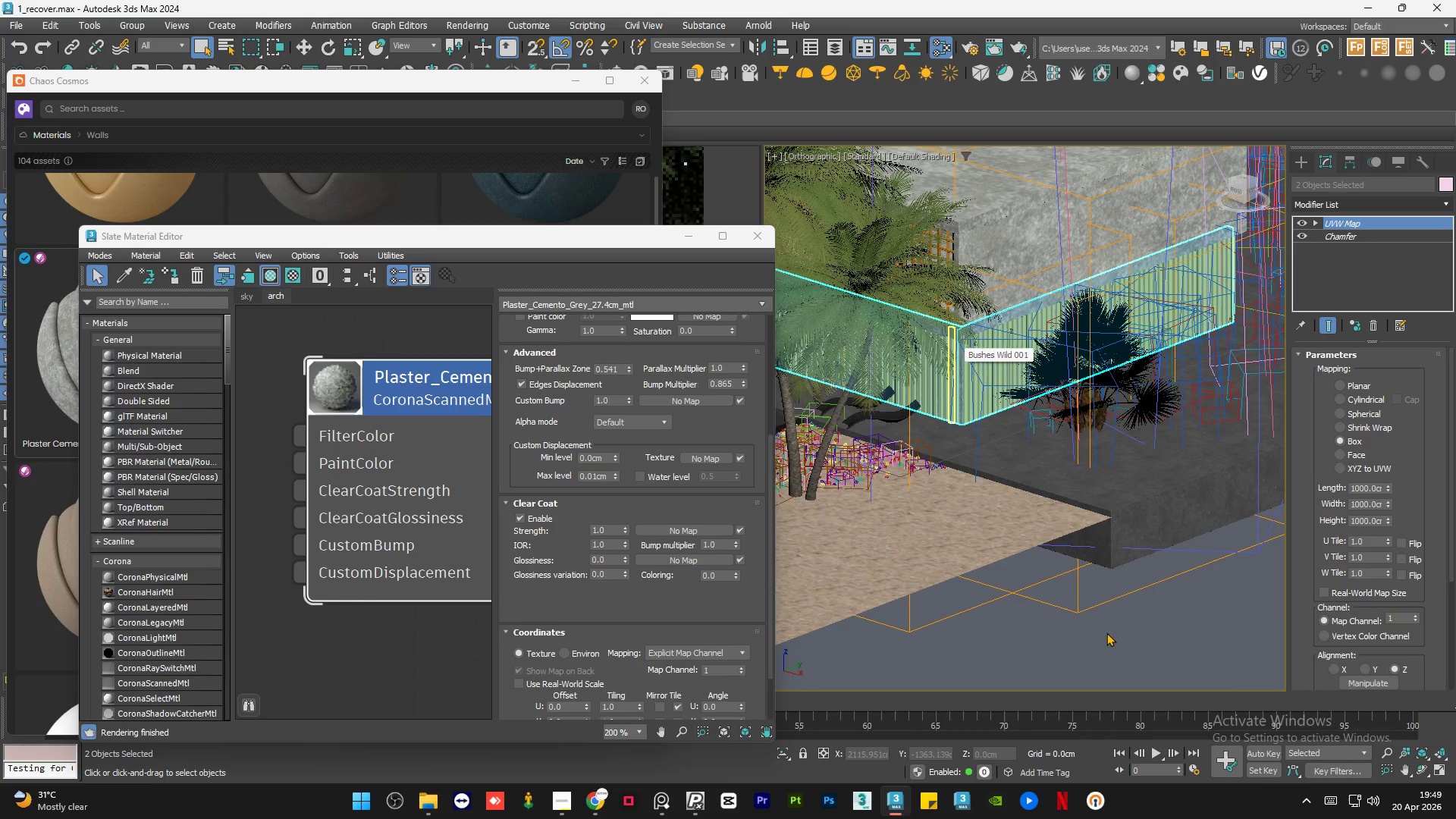 
left_click([1154, 638])
 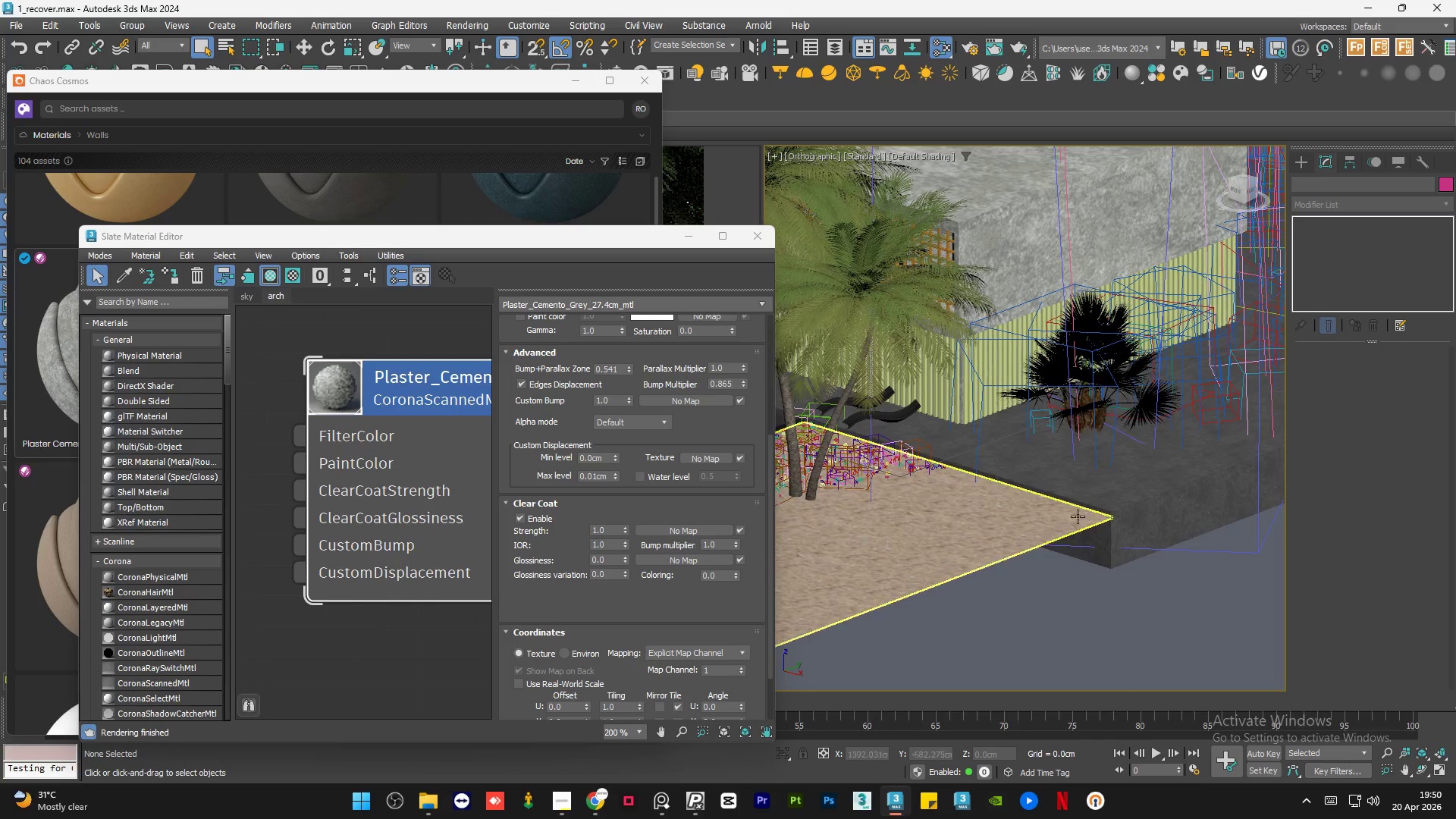 
hold_key(key=AltLeft, duration=0.64)
 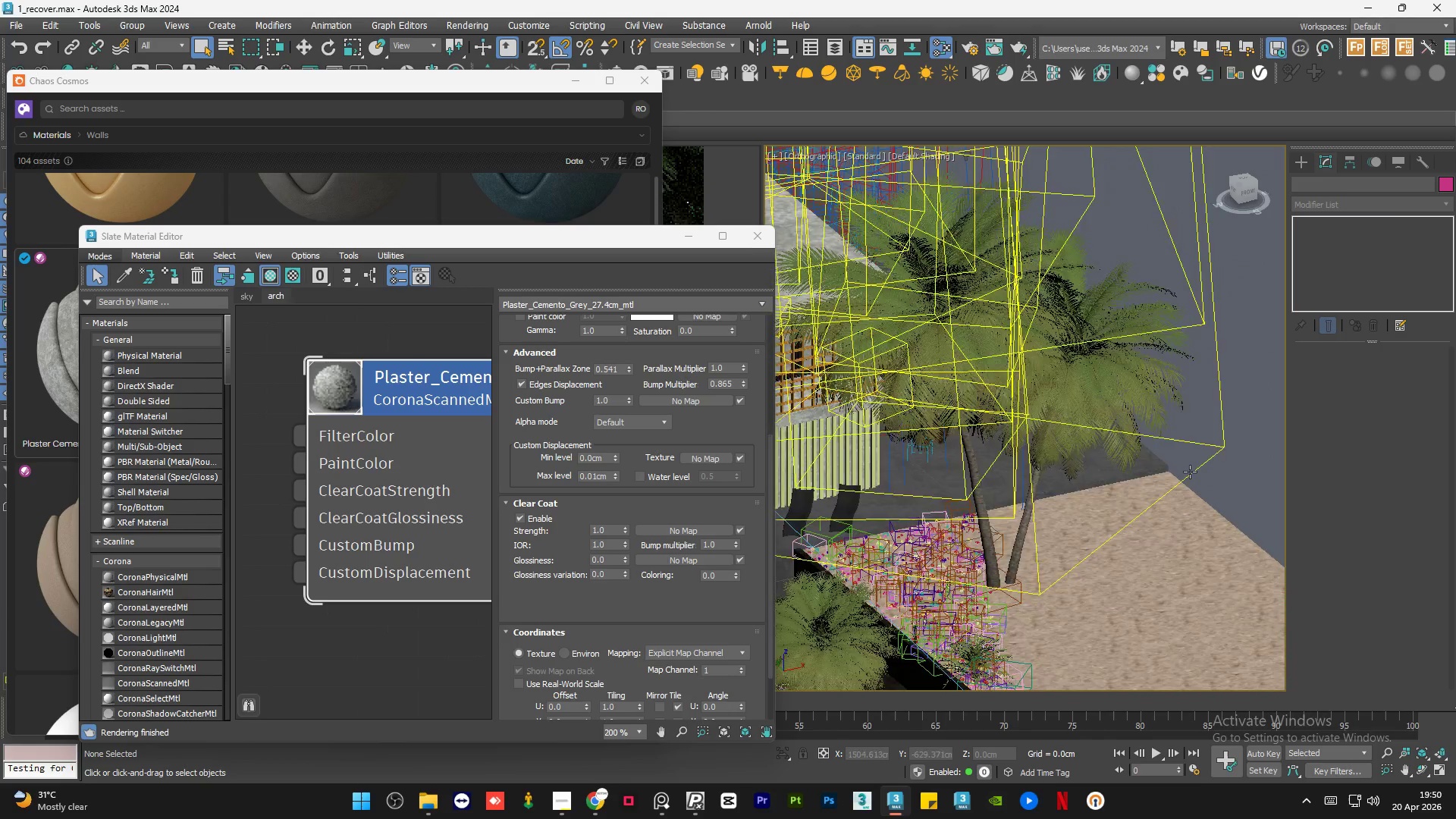 
hold_key(key=AltLeft, duration=1.58)
 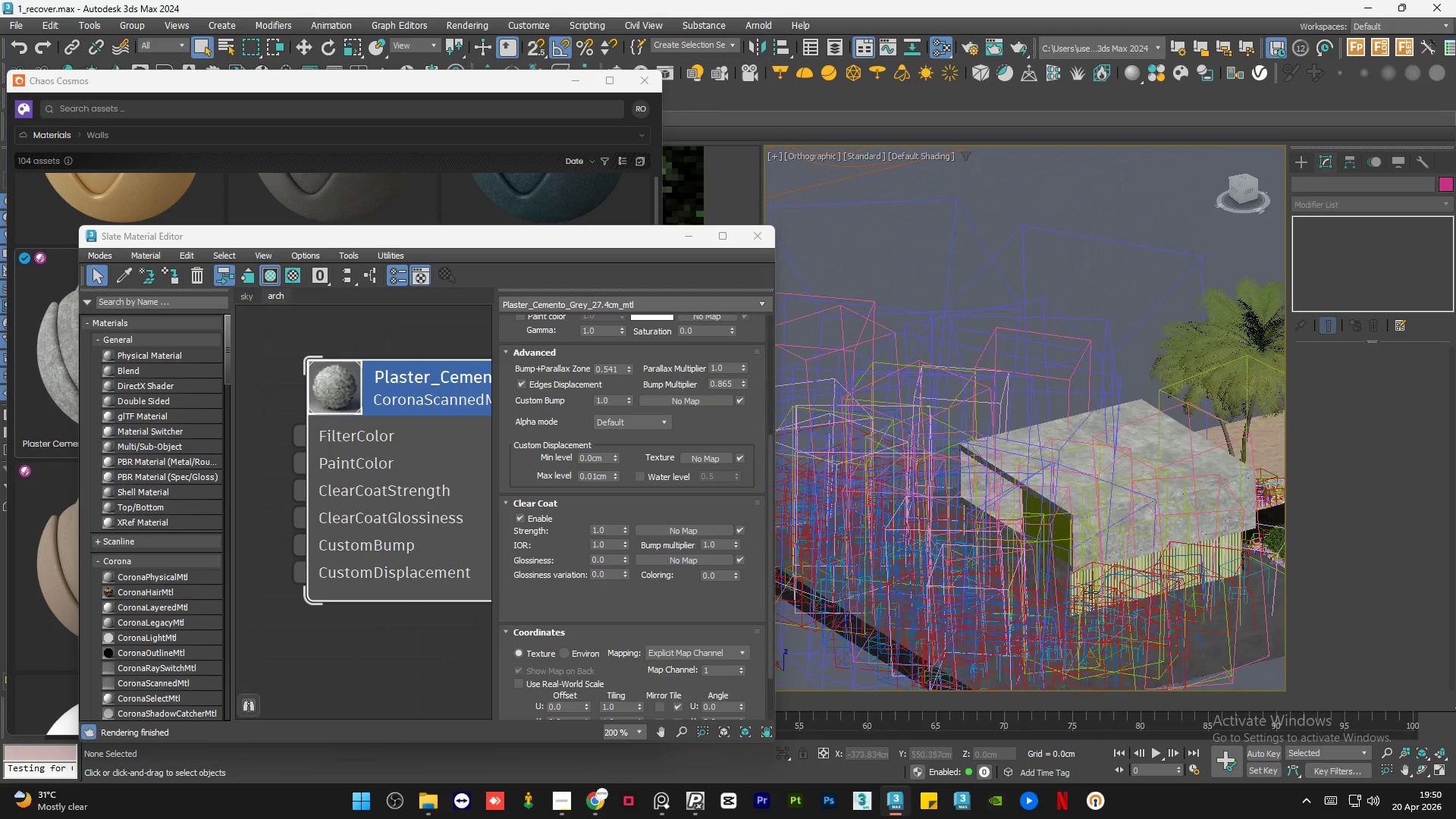 
scroll: coordinate [1192, 472], scroll_direction: down, amount: 2.0
 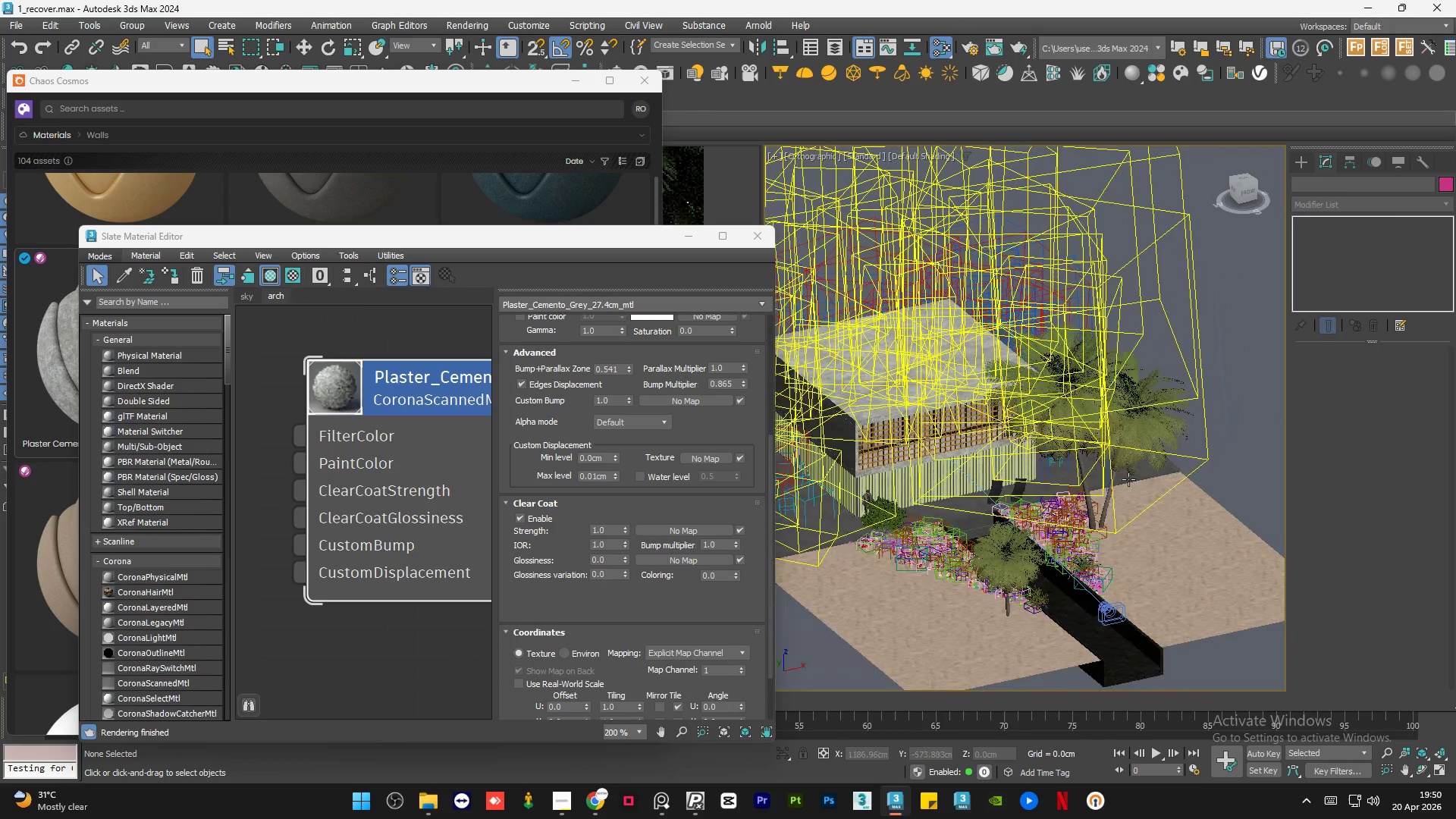 
scroll: coordinate [993, 573], scroll_direction: up, amount: 6.0
 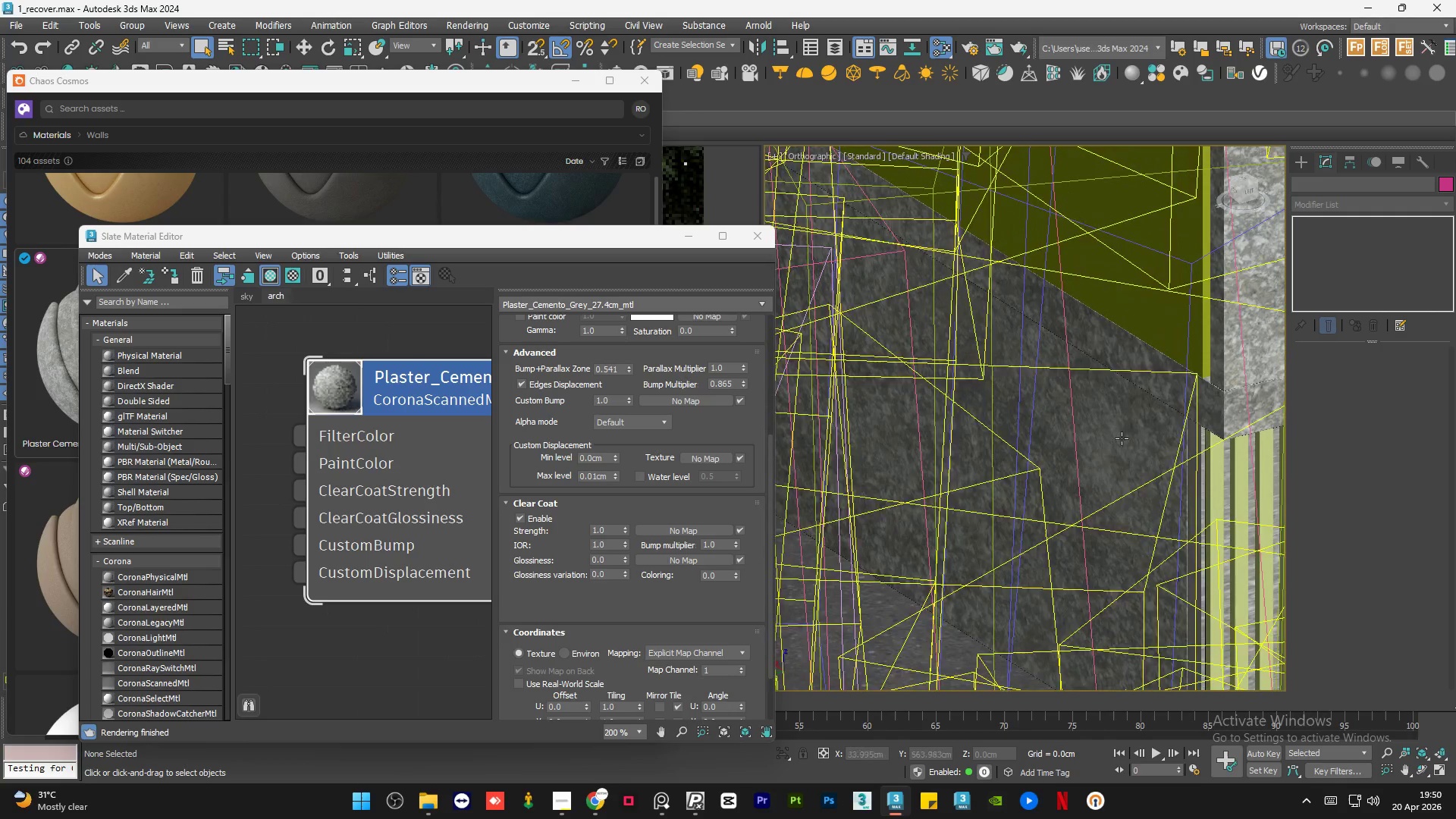 
left_click([1122, 438])
 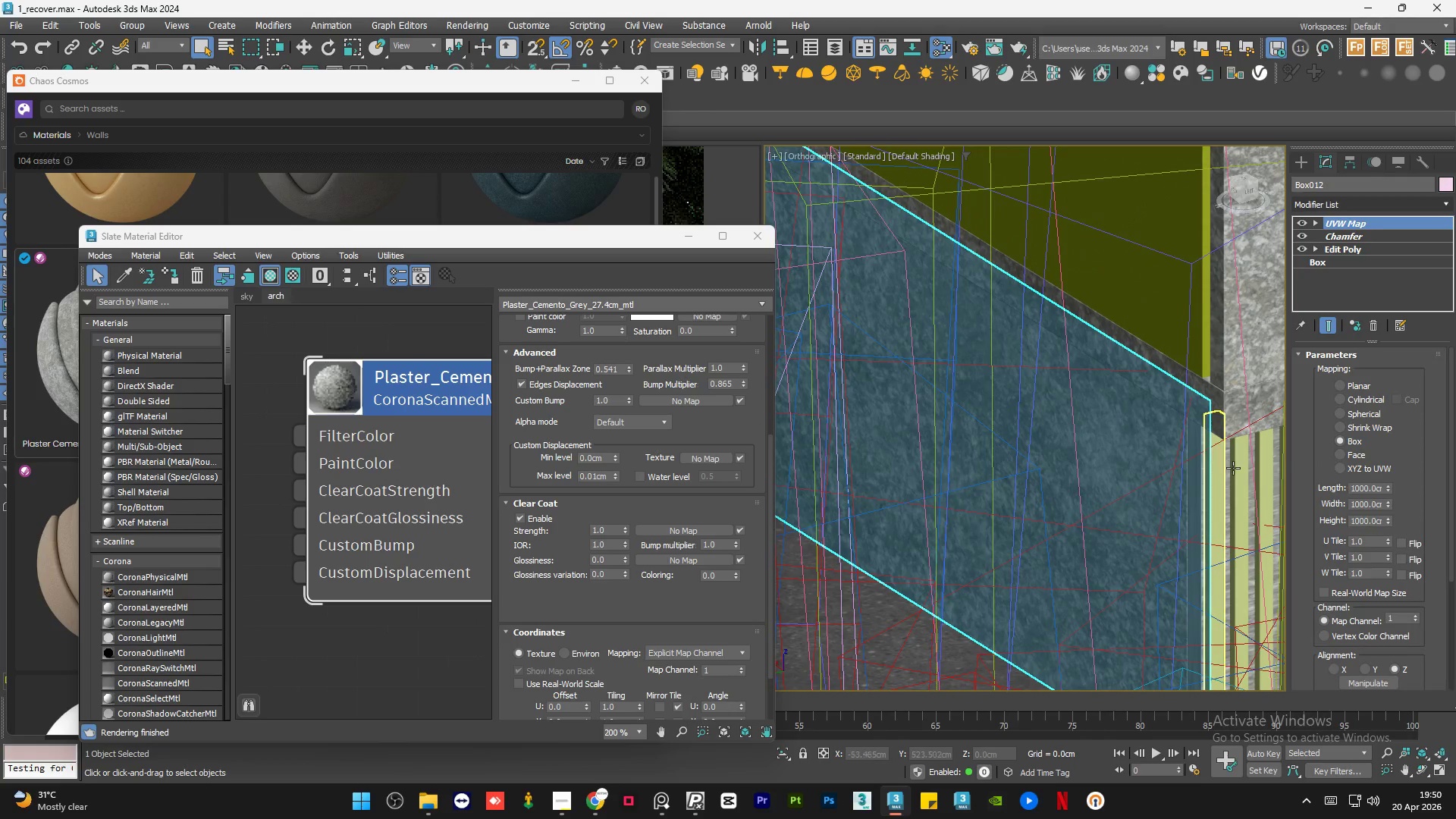 
hold_key(key=ControlLeft, duration=0.84)
 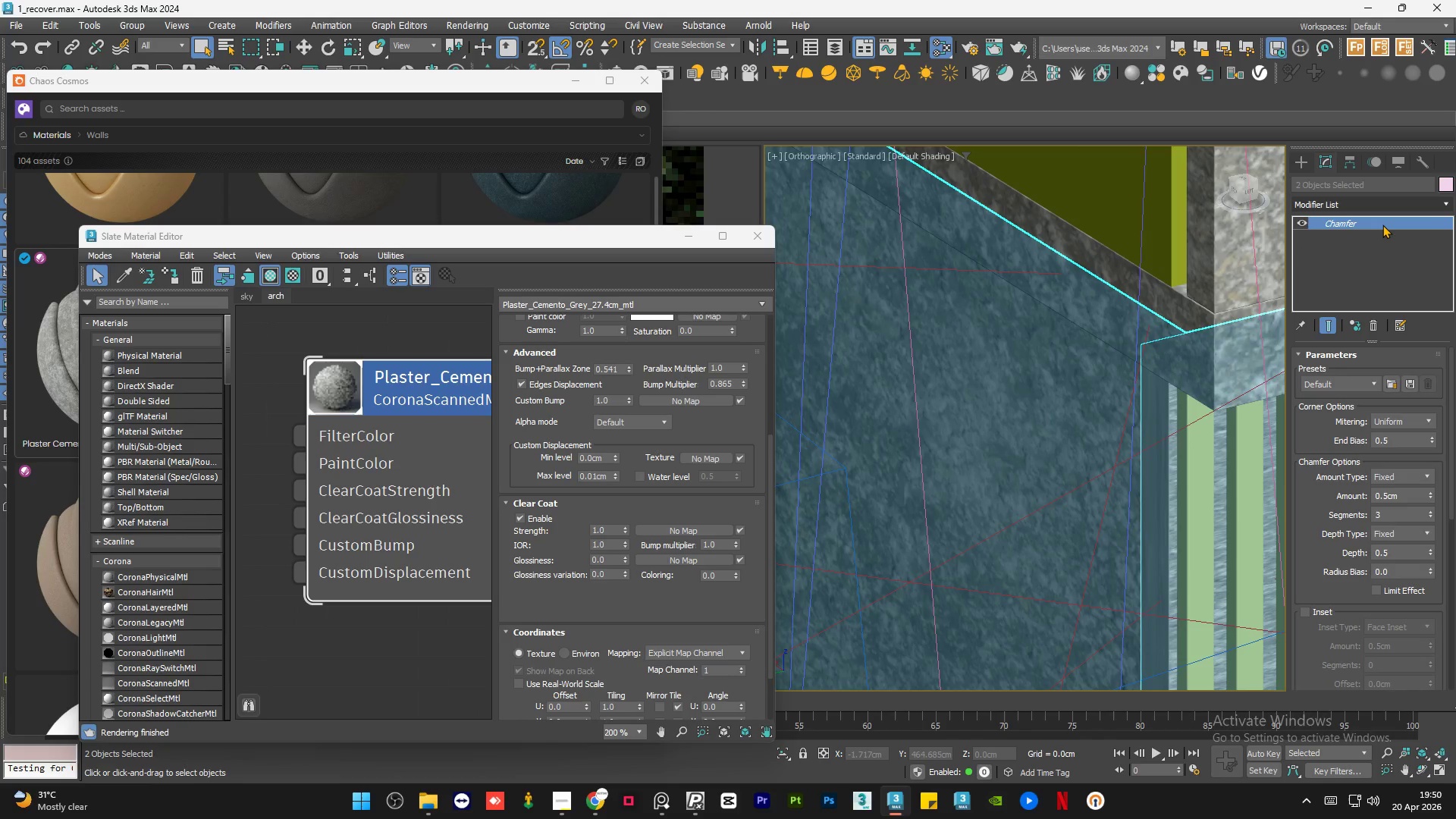 
scroll: coordinate [1233, 469], scroll_direction: up, amount: 2.0
 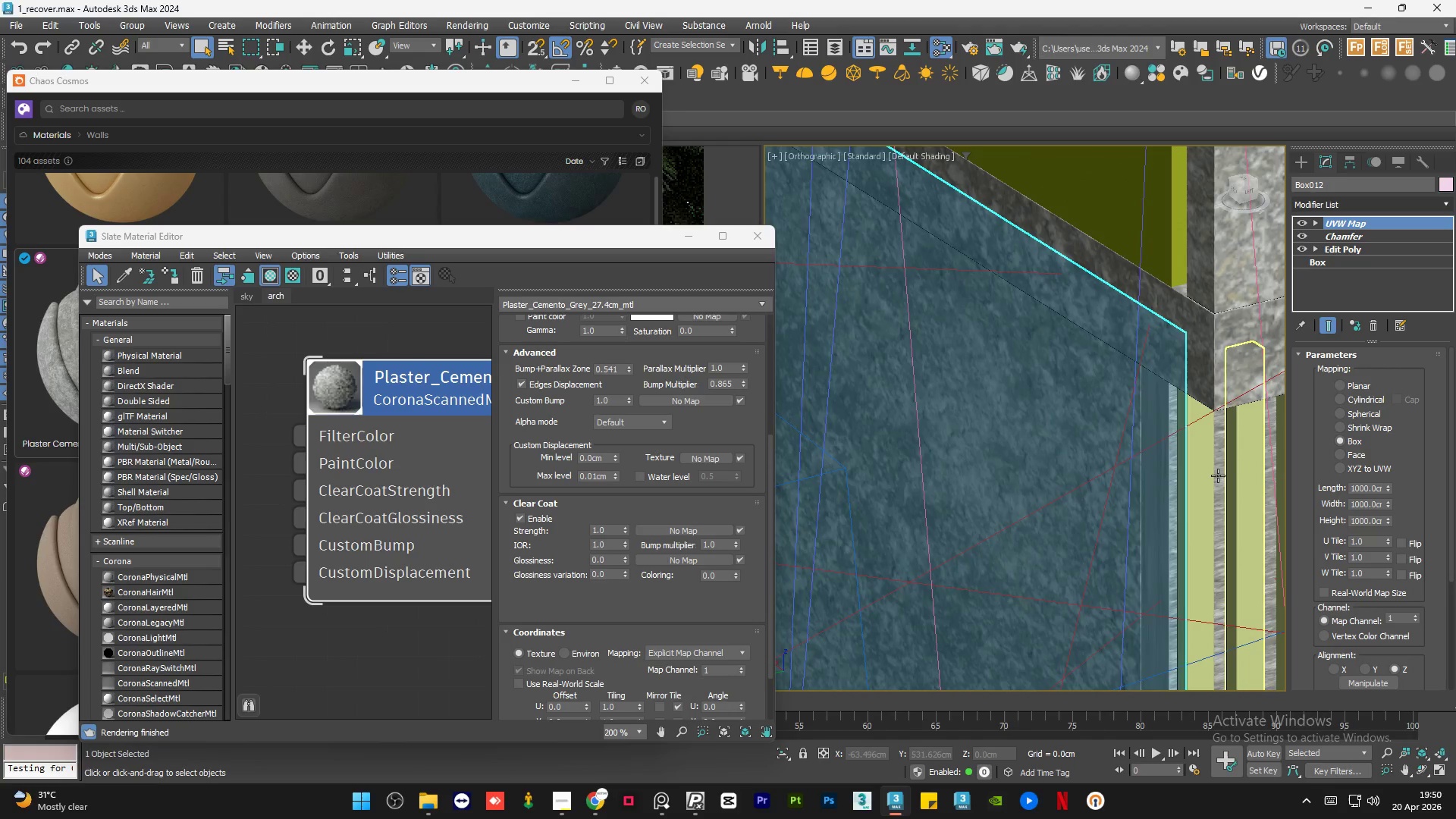 
left_click([1216, 476])
 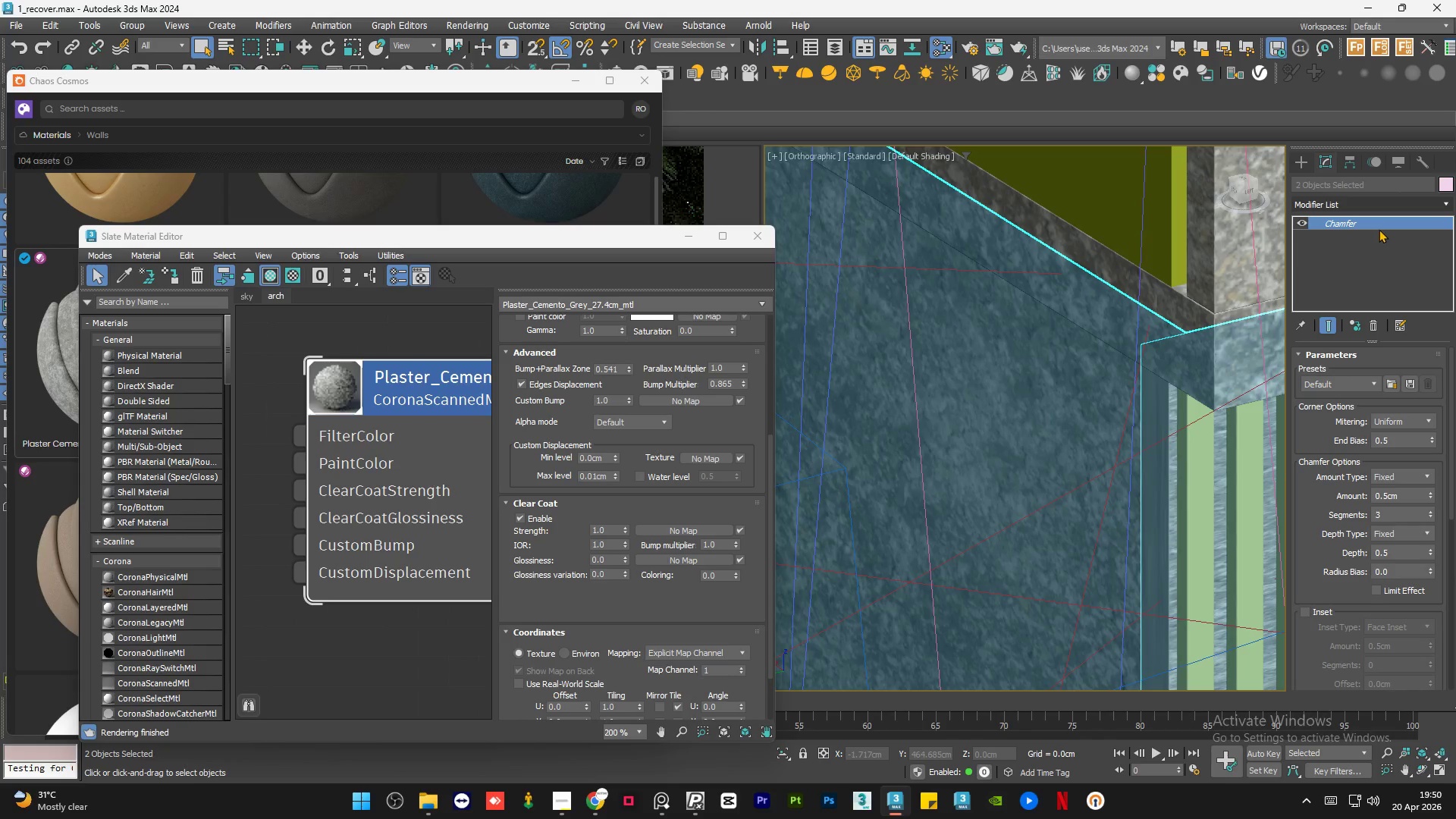 
right_click([1382, 224])
 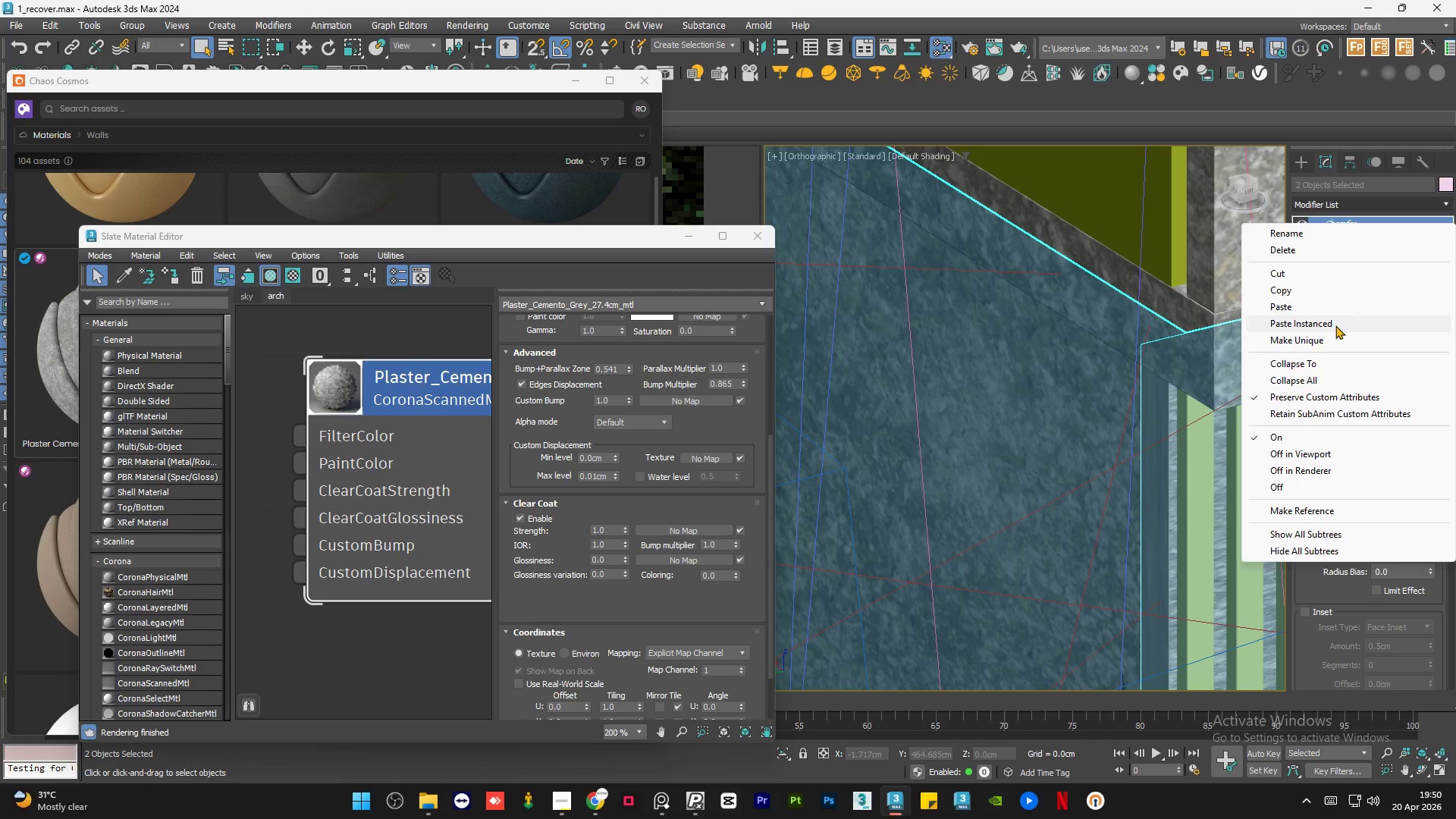 
left_click([1335, 325])
 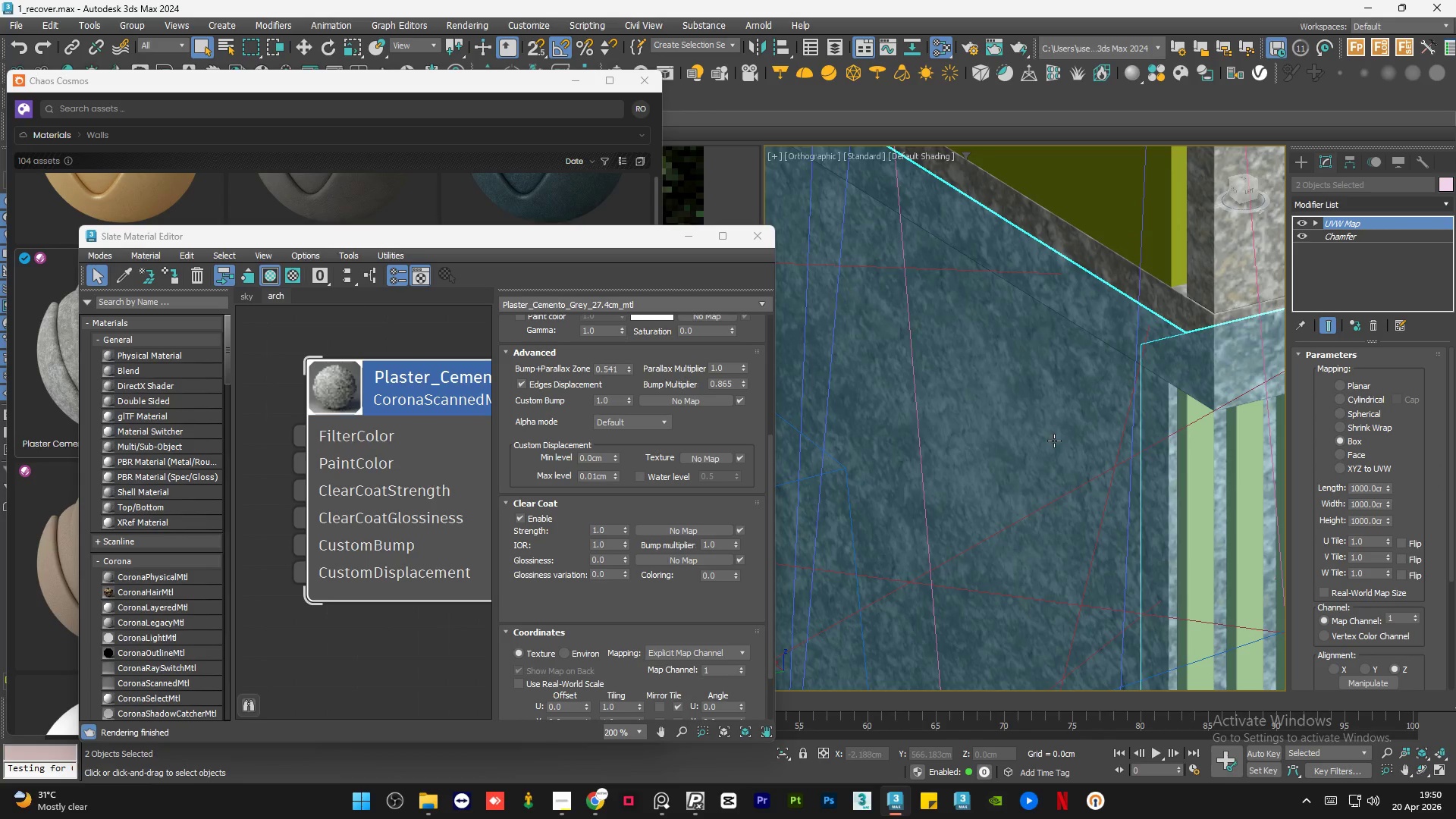 
scroll: coordinate [1054, 441], scroll_direction: down, amount: 4.0
 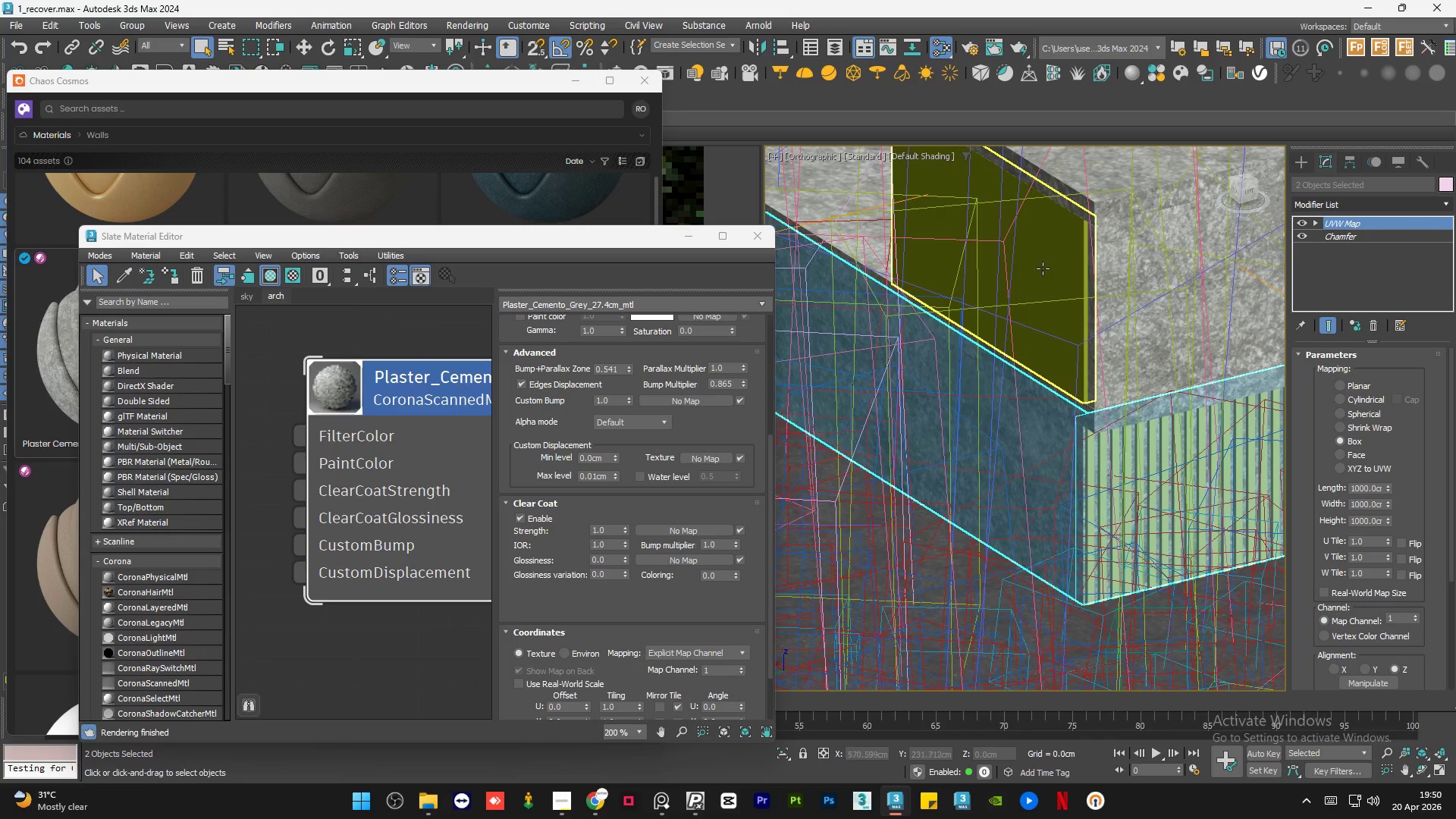 
left_click([1043, 268])
 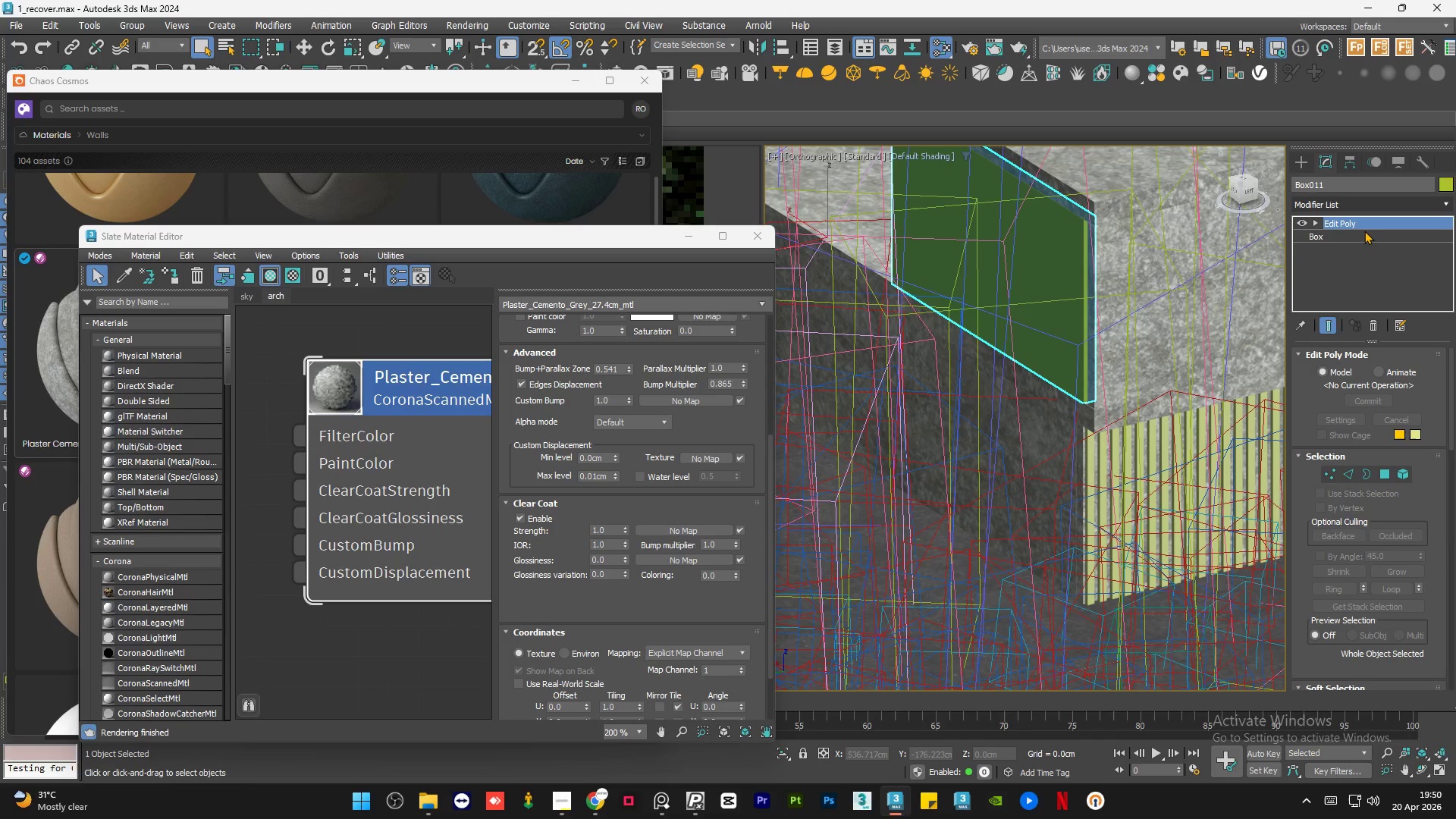 
right_click([1373, 226])
 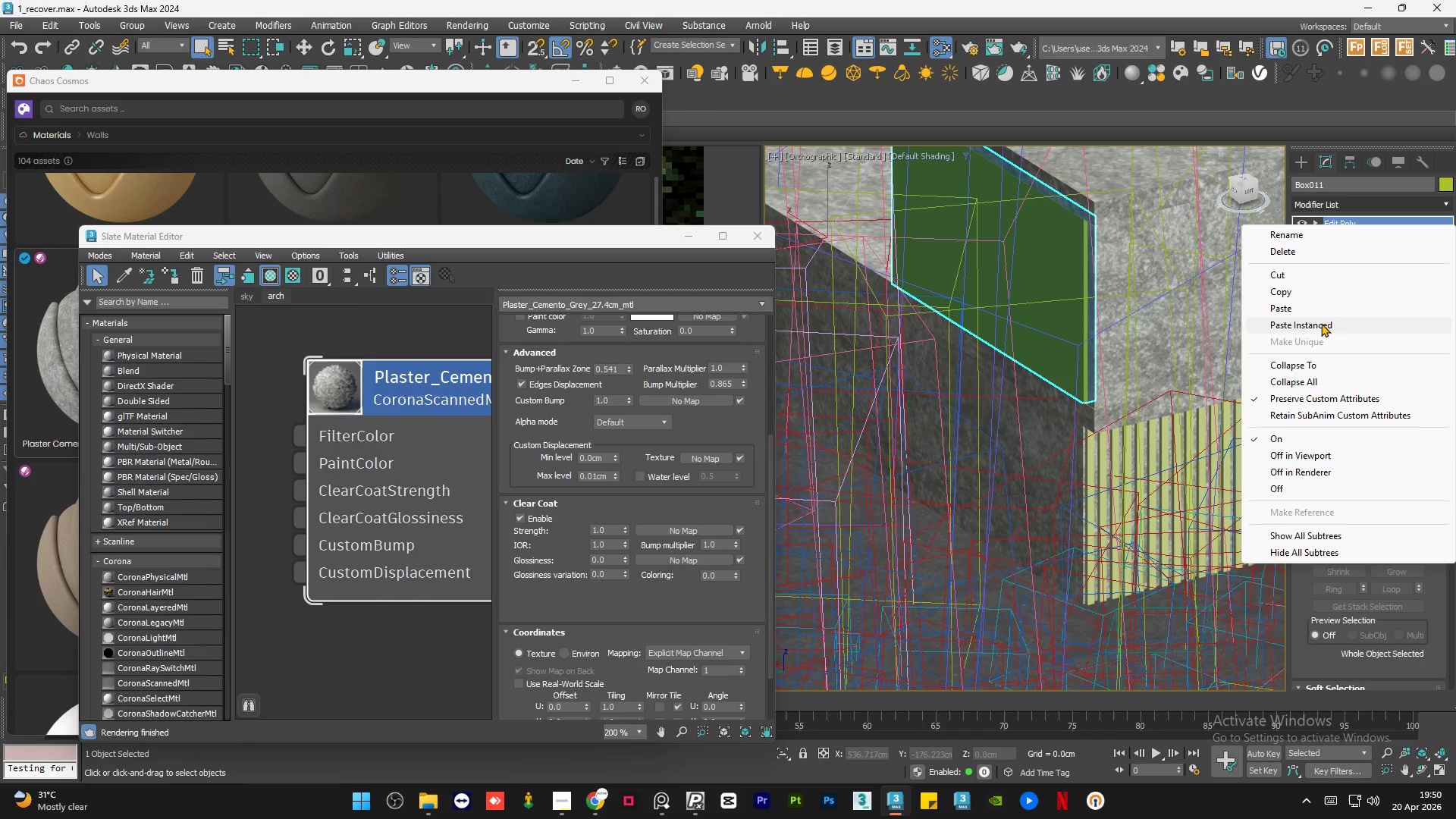 
left_click([1320, 325])
 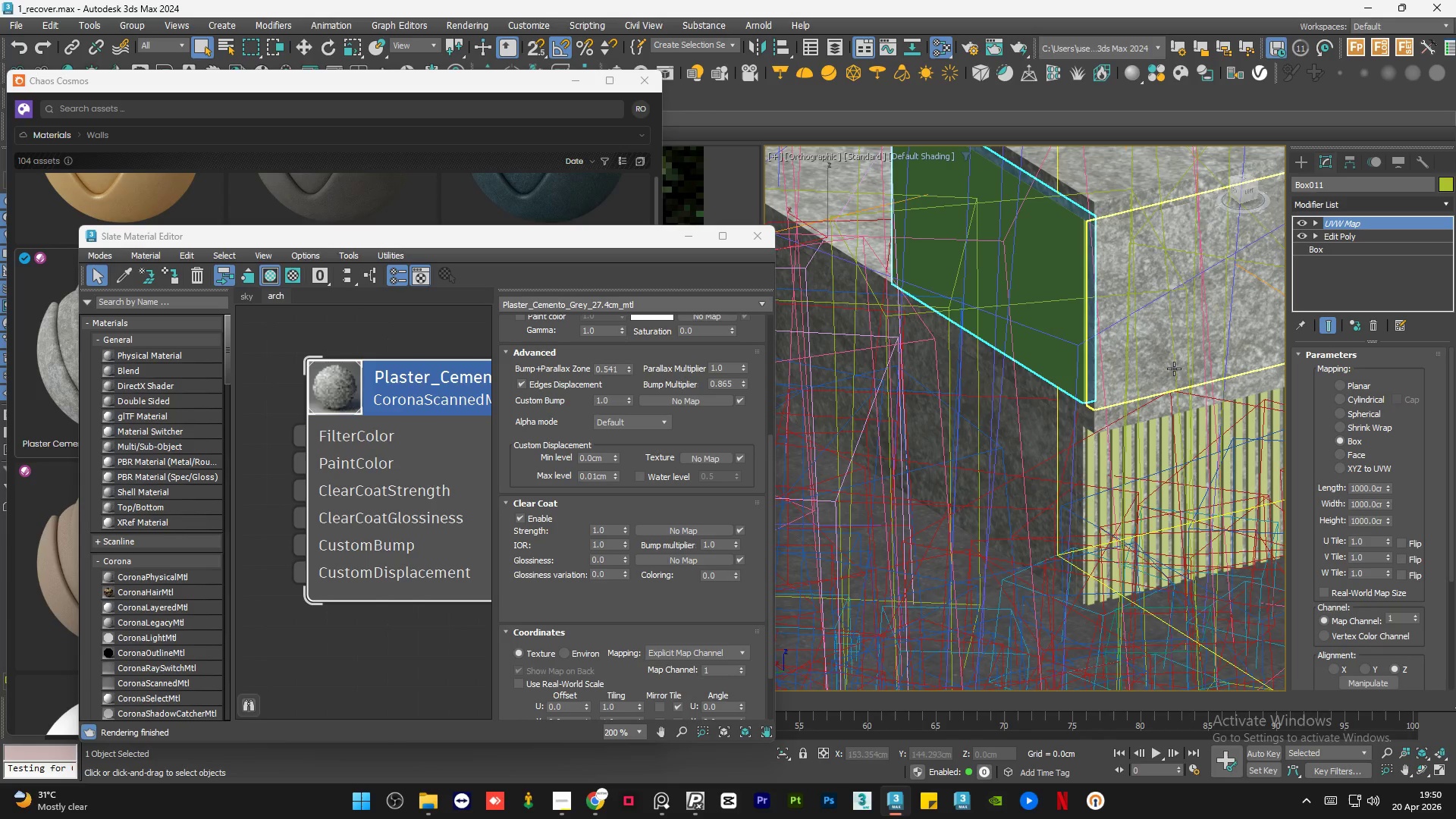 
hold_key(key=AltLeft, duration=0.61)
 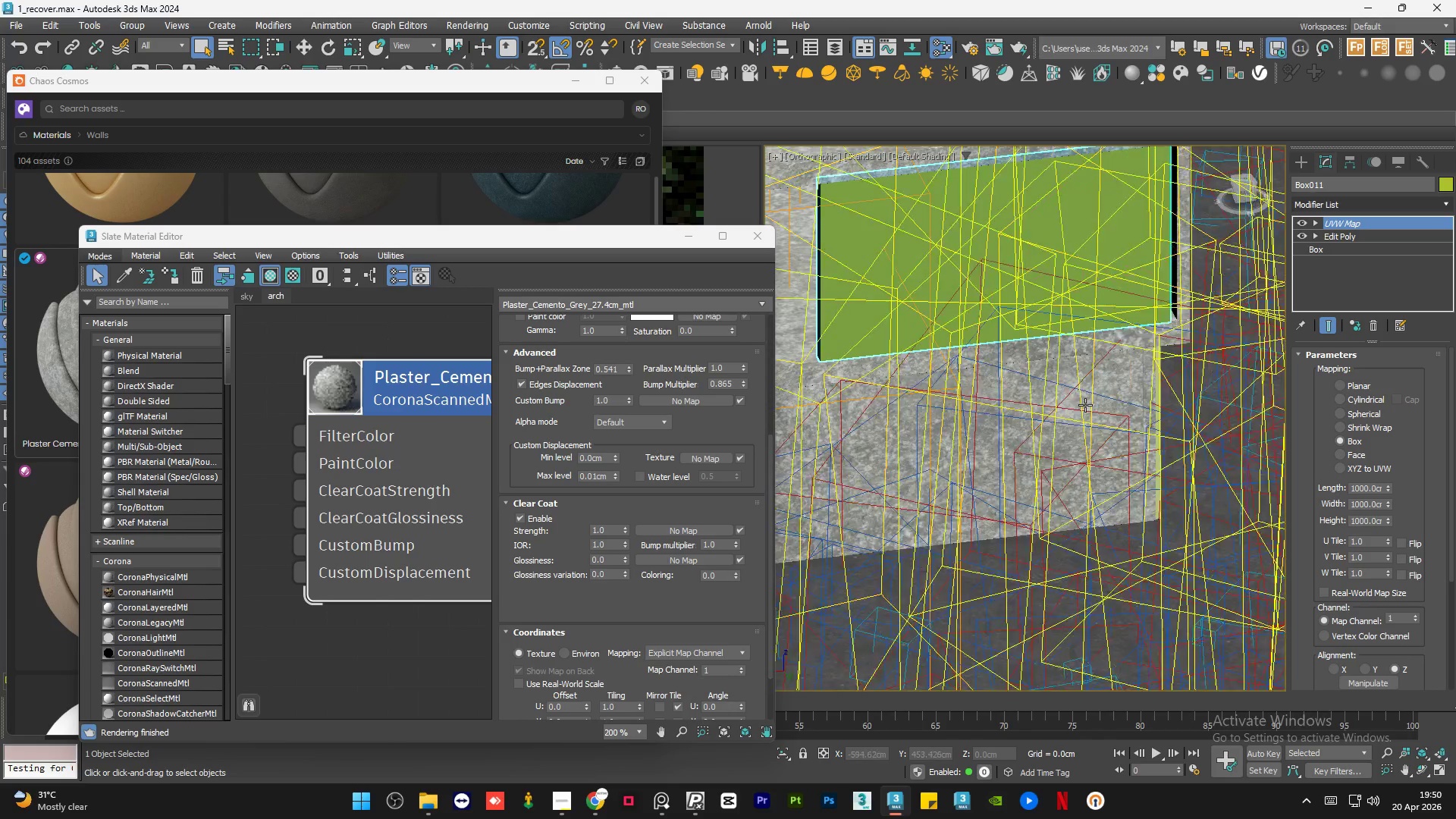 
hold_key(key=AltLeft, duration=1.12)
 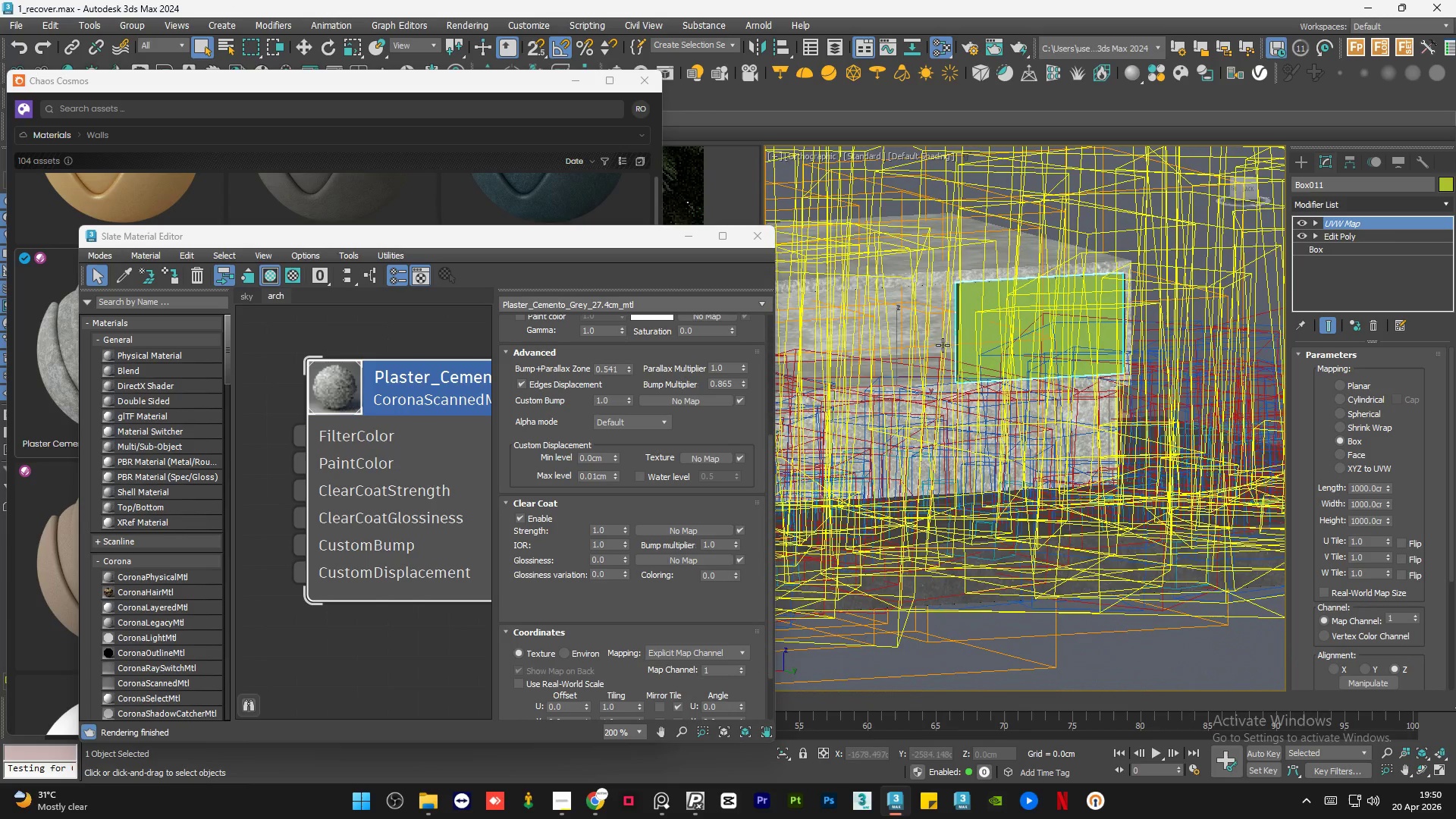 
scroll: coordinate [1085, 405], scroll_direction: down, amount: 2.0
 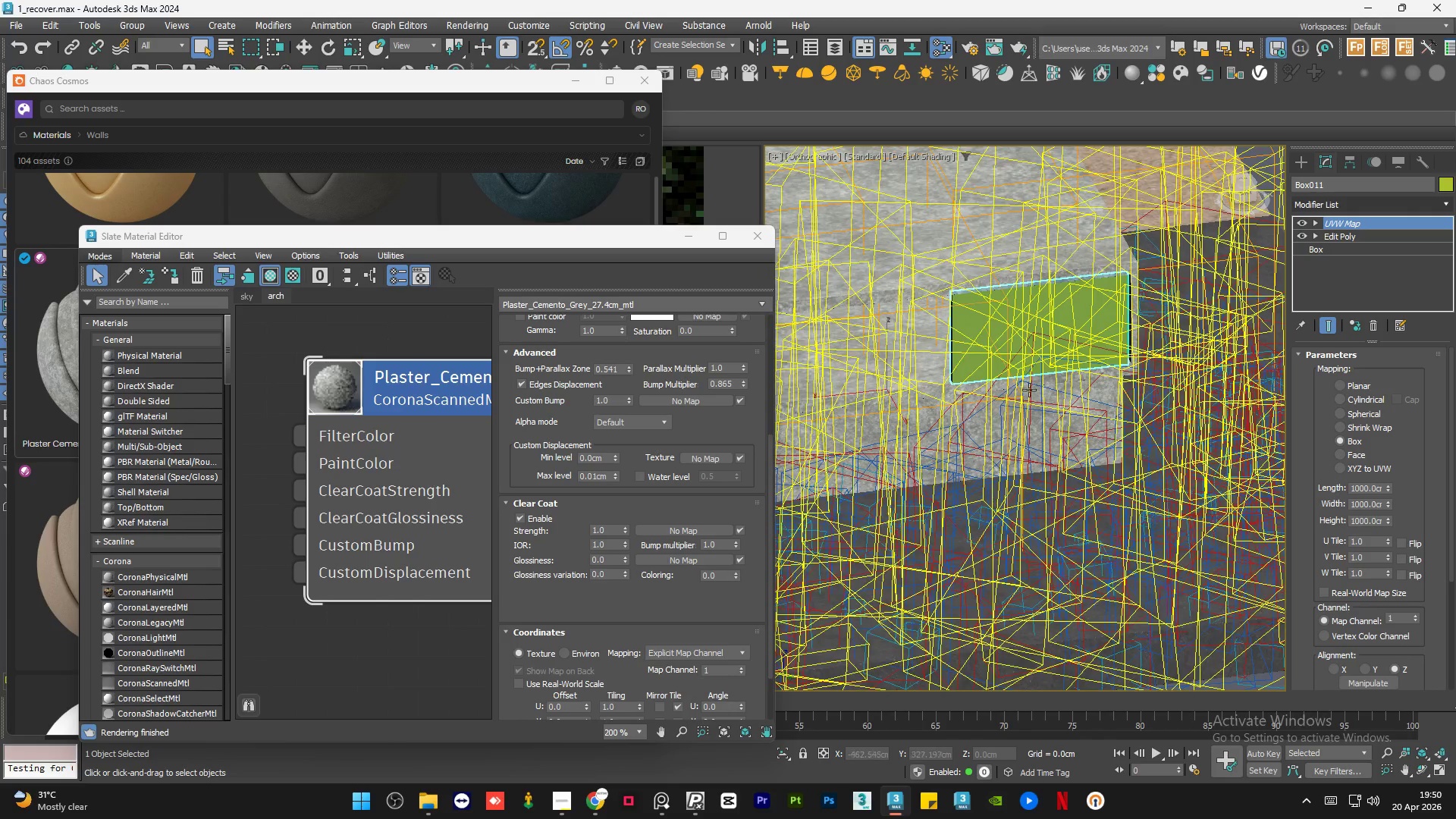 
scroll: coordinate [891, 332], scroll_direction: up, amount: 4.0
 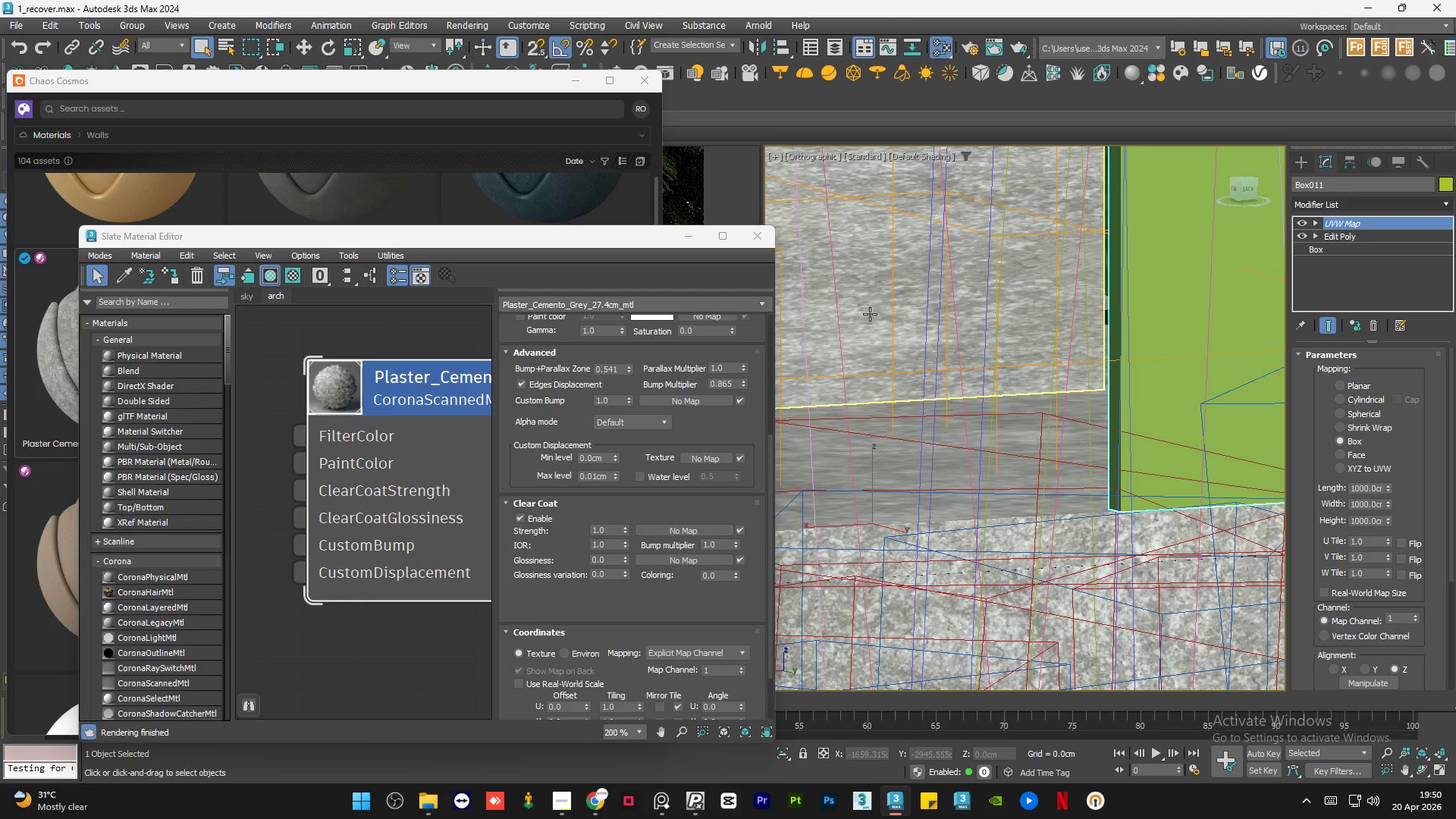 
left_click([870, 314])
 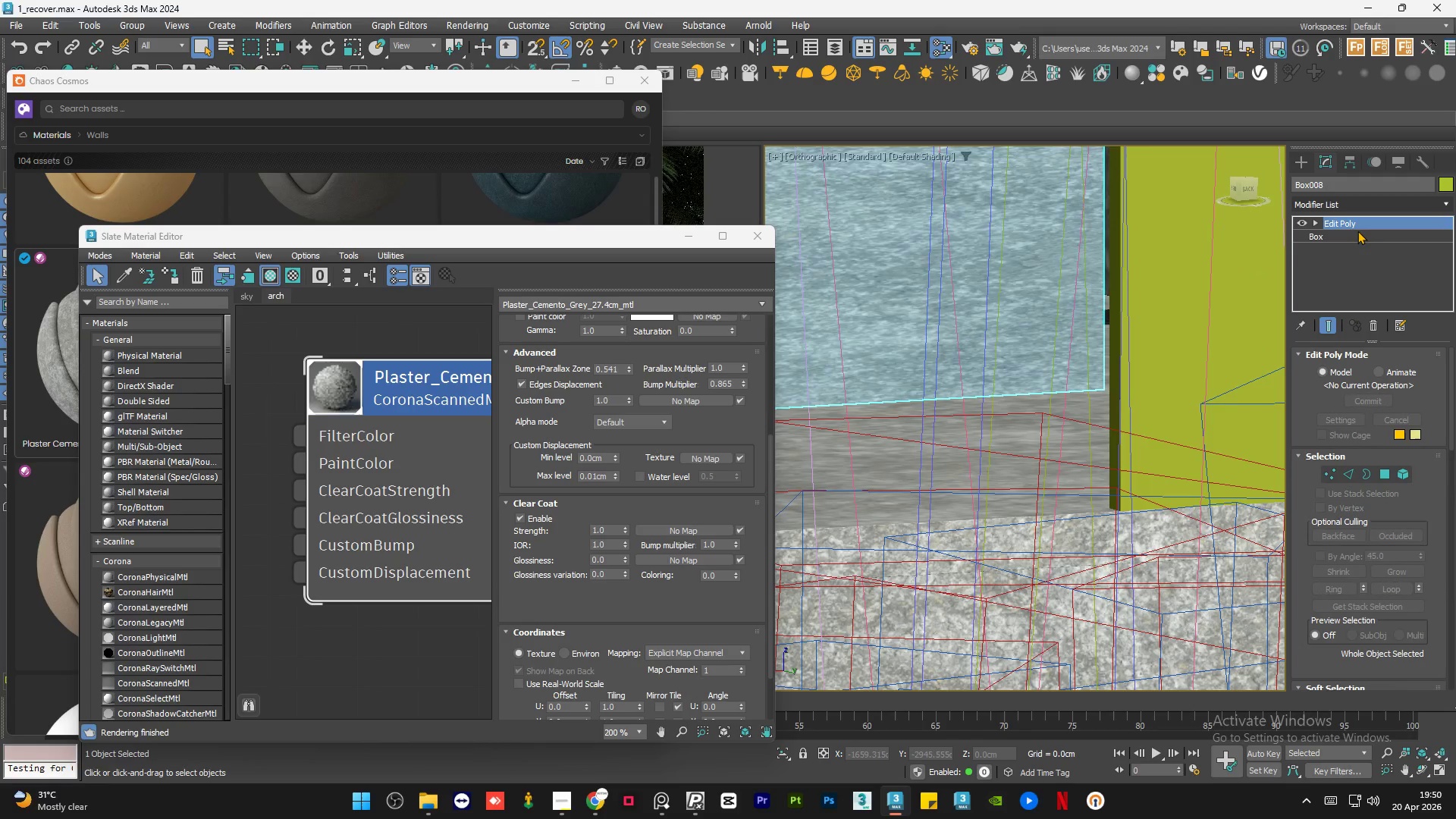 
right_click([1365, 221])
 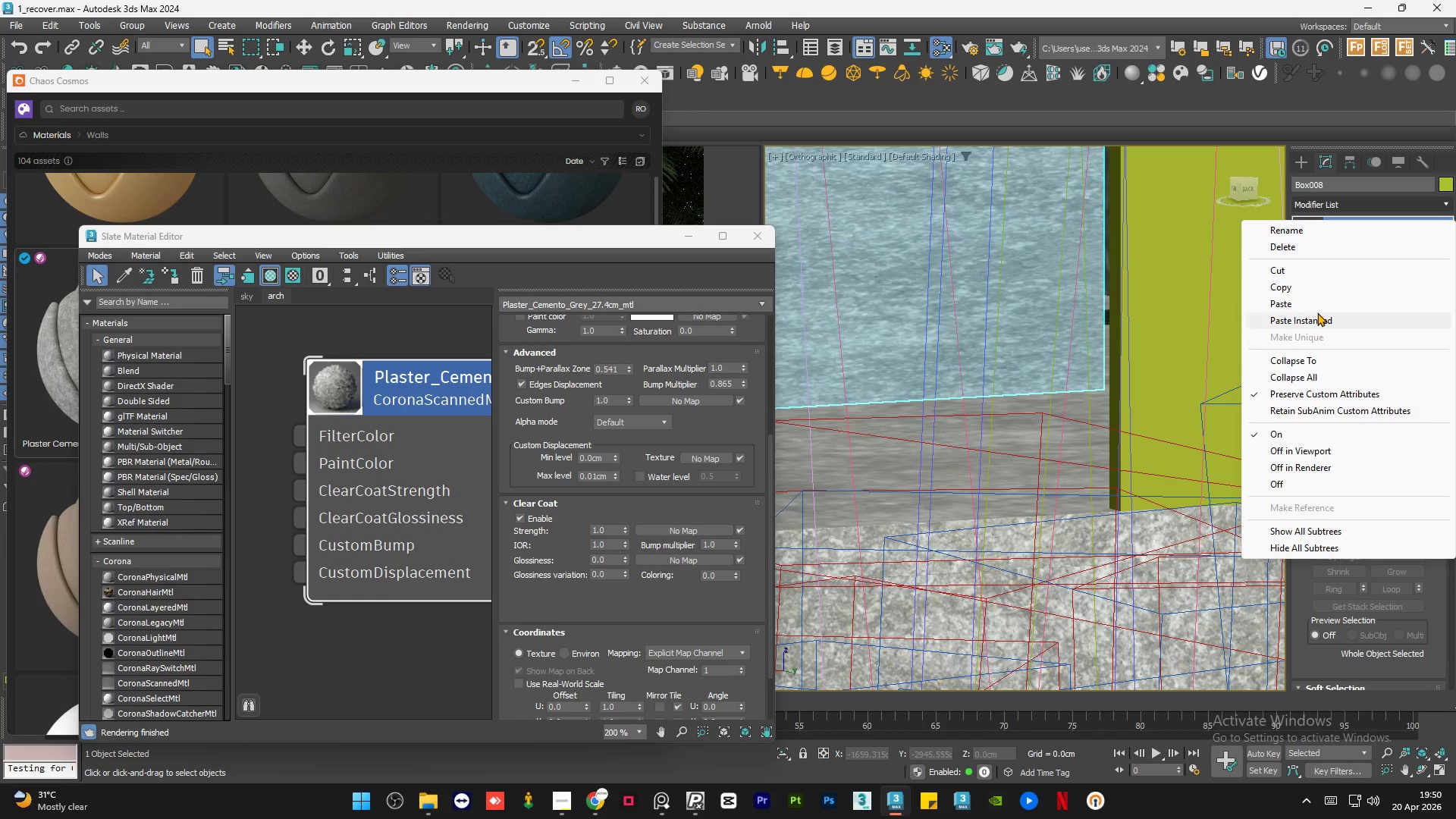 
left_click([1317, 312])
 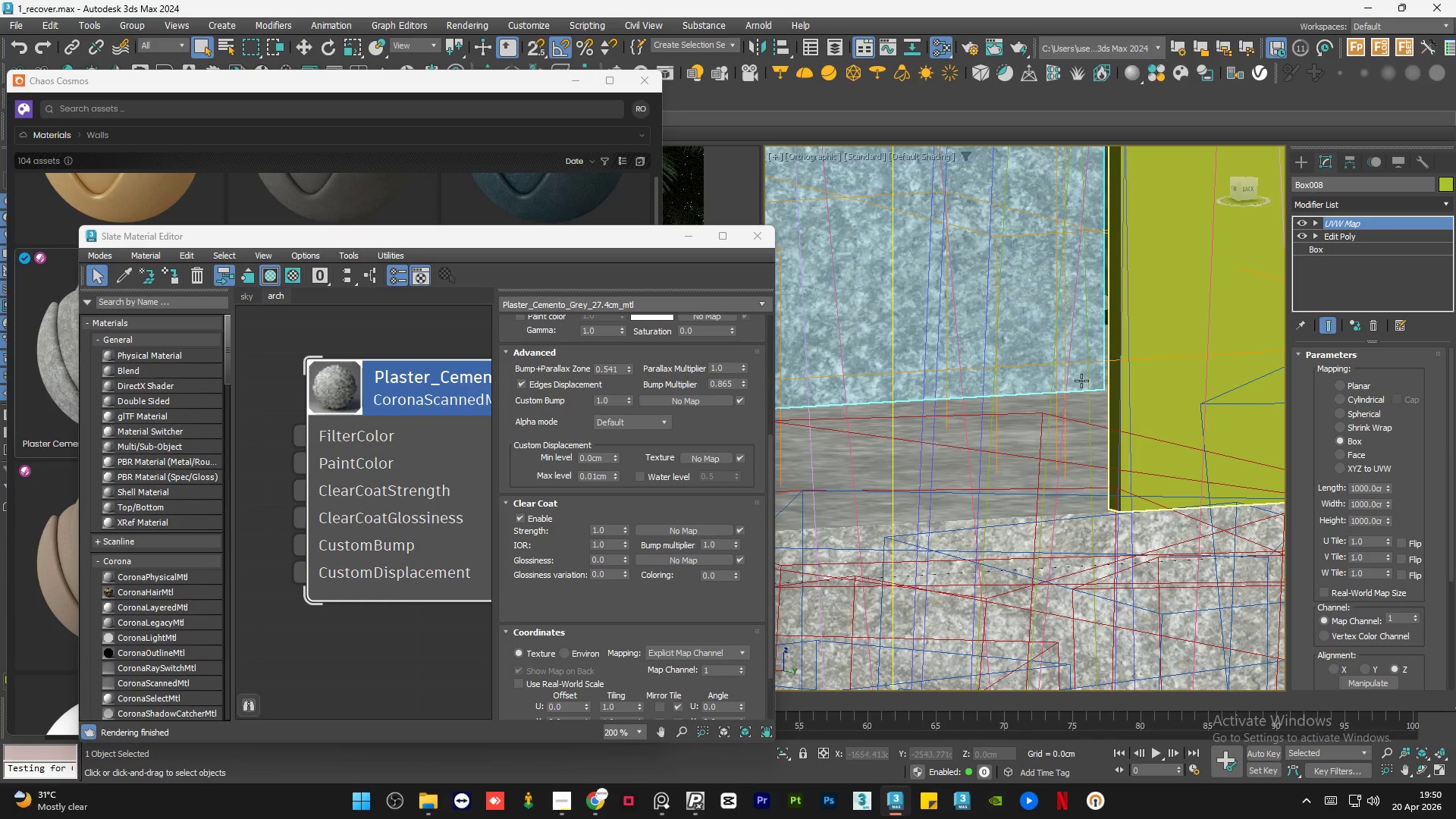 
hold_key(key=AltLeft, duration=0.61)
 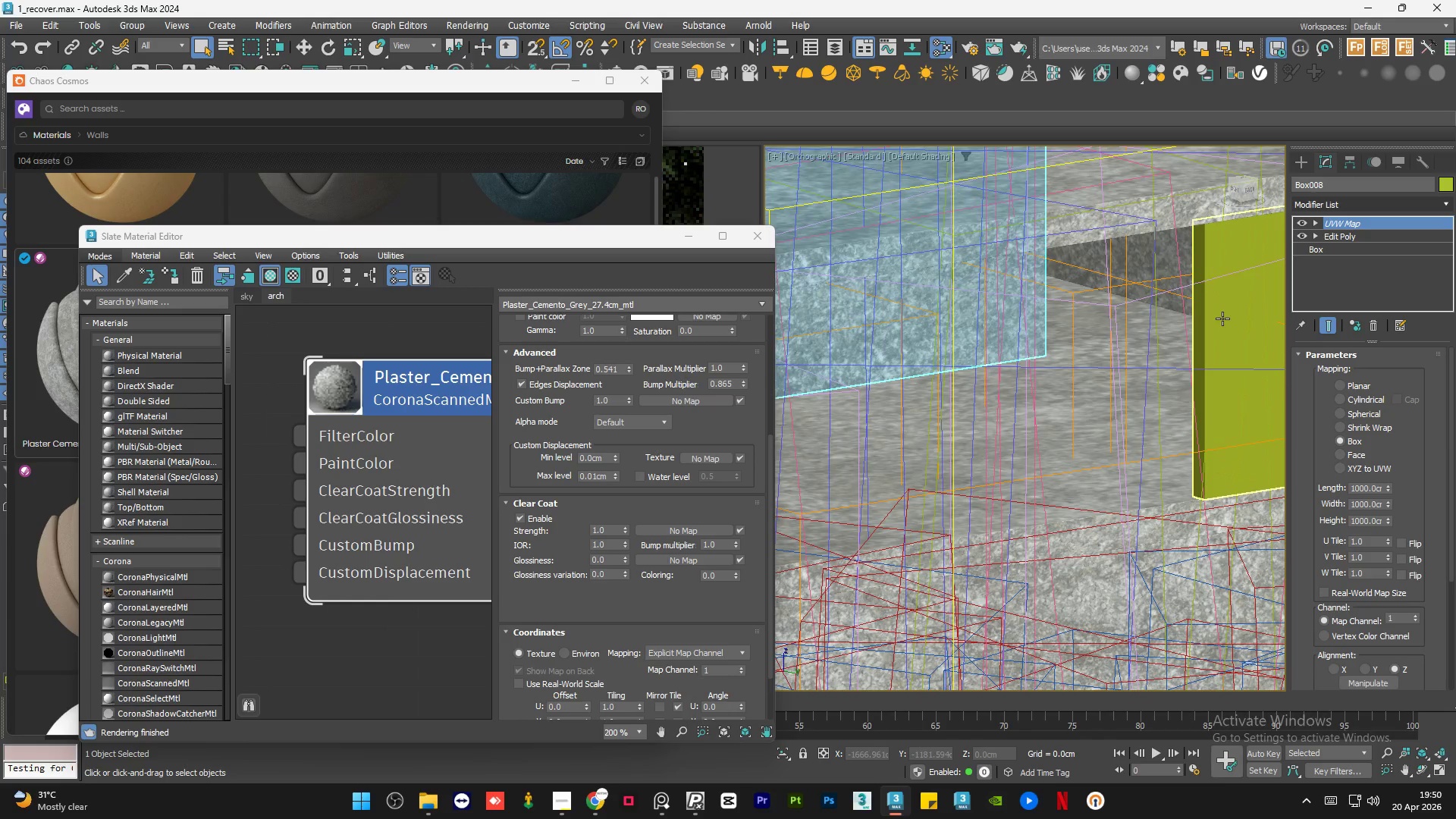 
scroll: coordinate [1073, 397], scroll_direction: down, amount: 3.0
 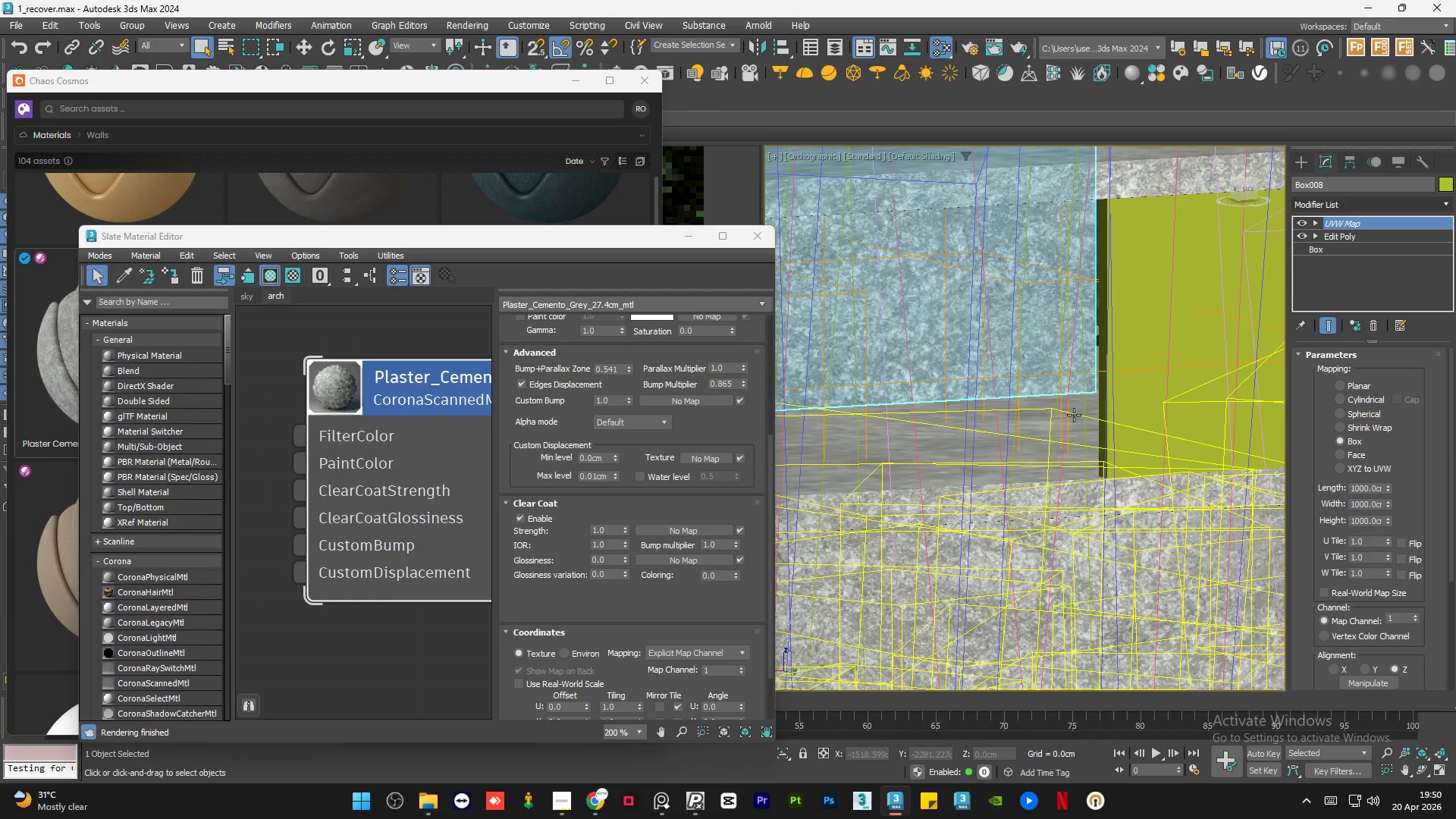 
left_click([1224, 317])
 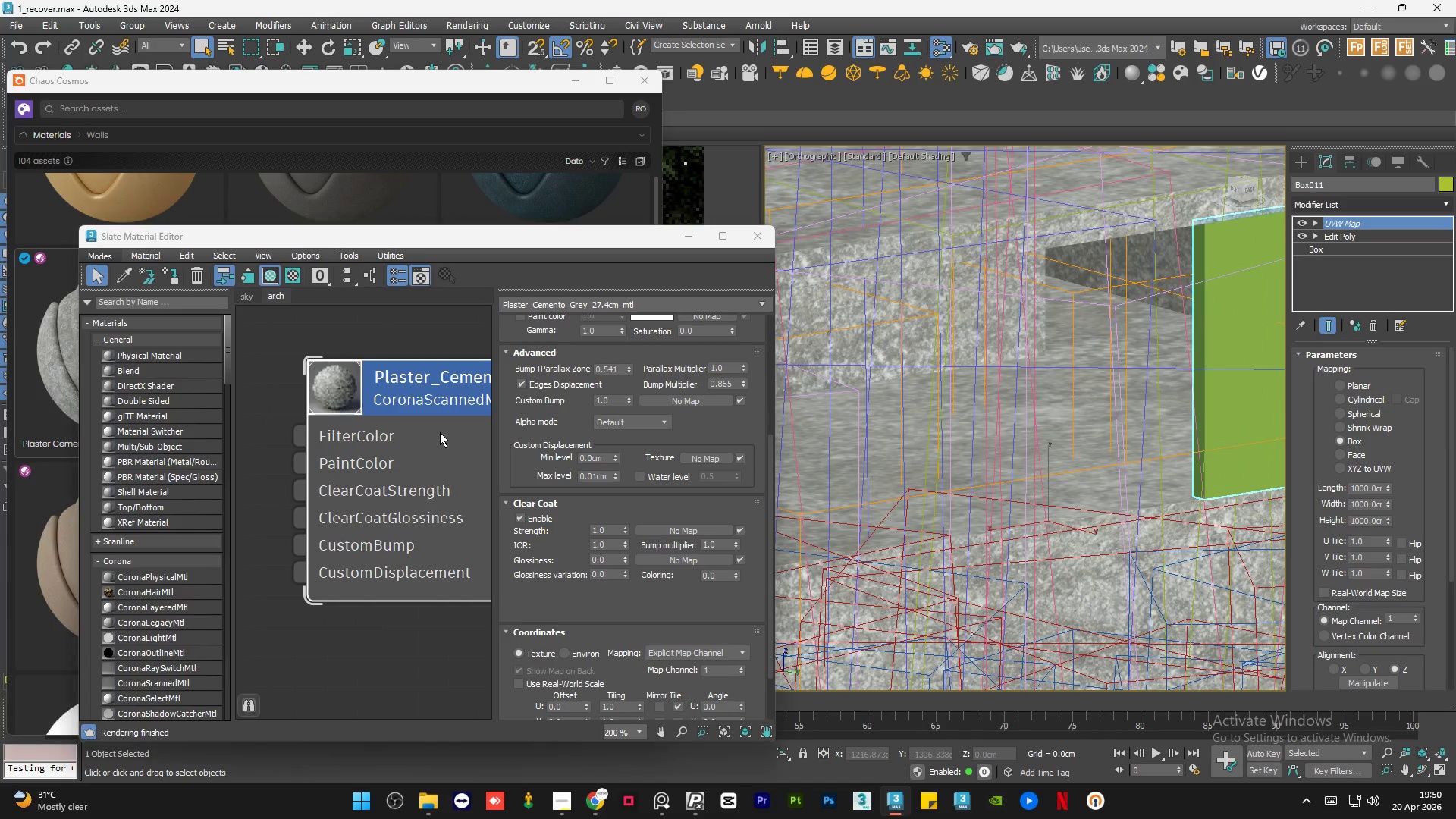 
key(A)
 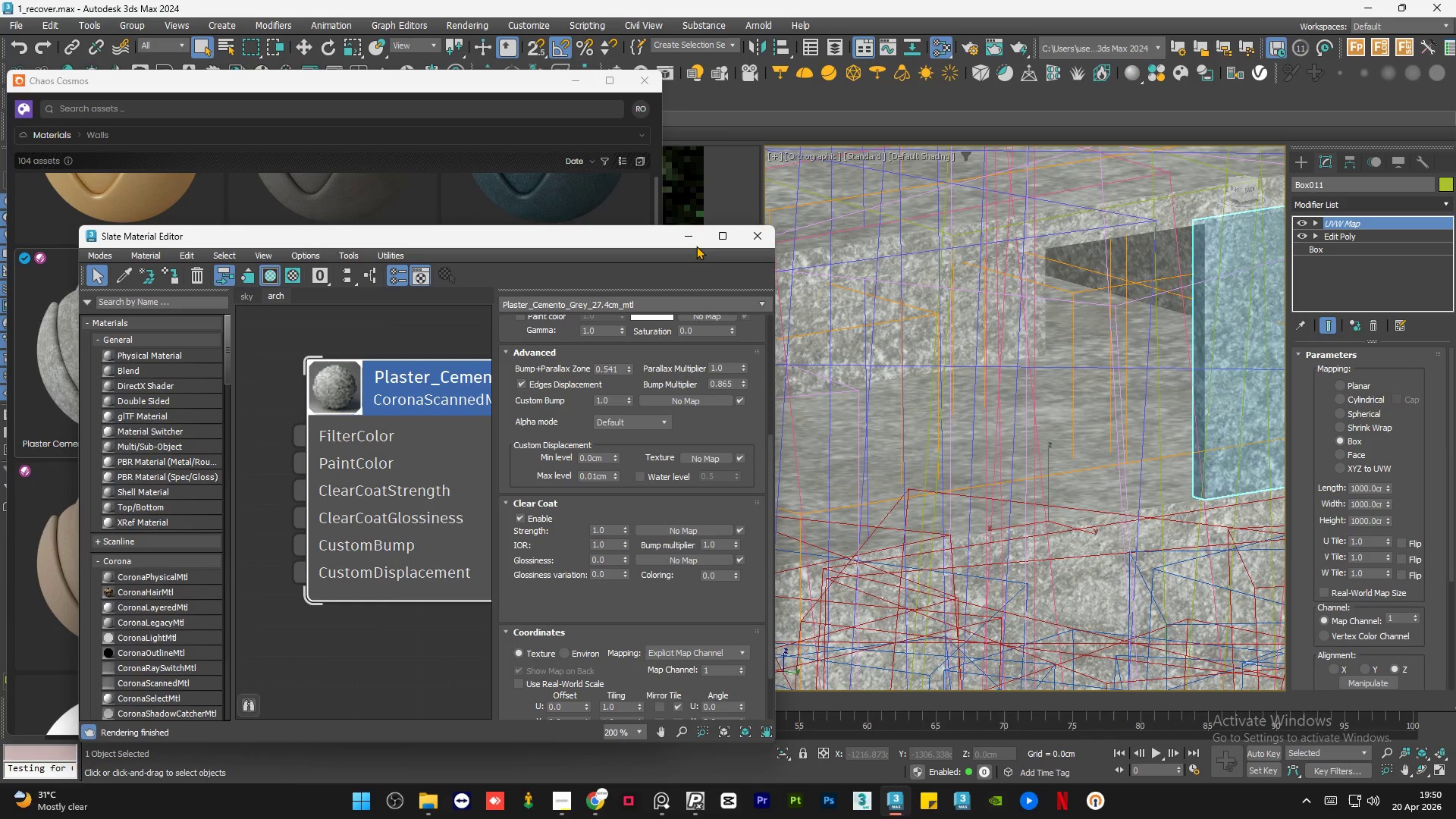 
left_click([692, 245])
 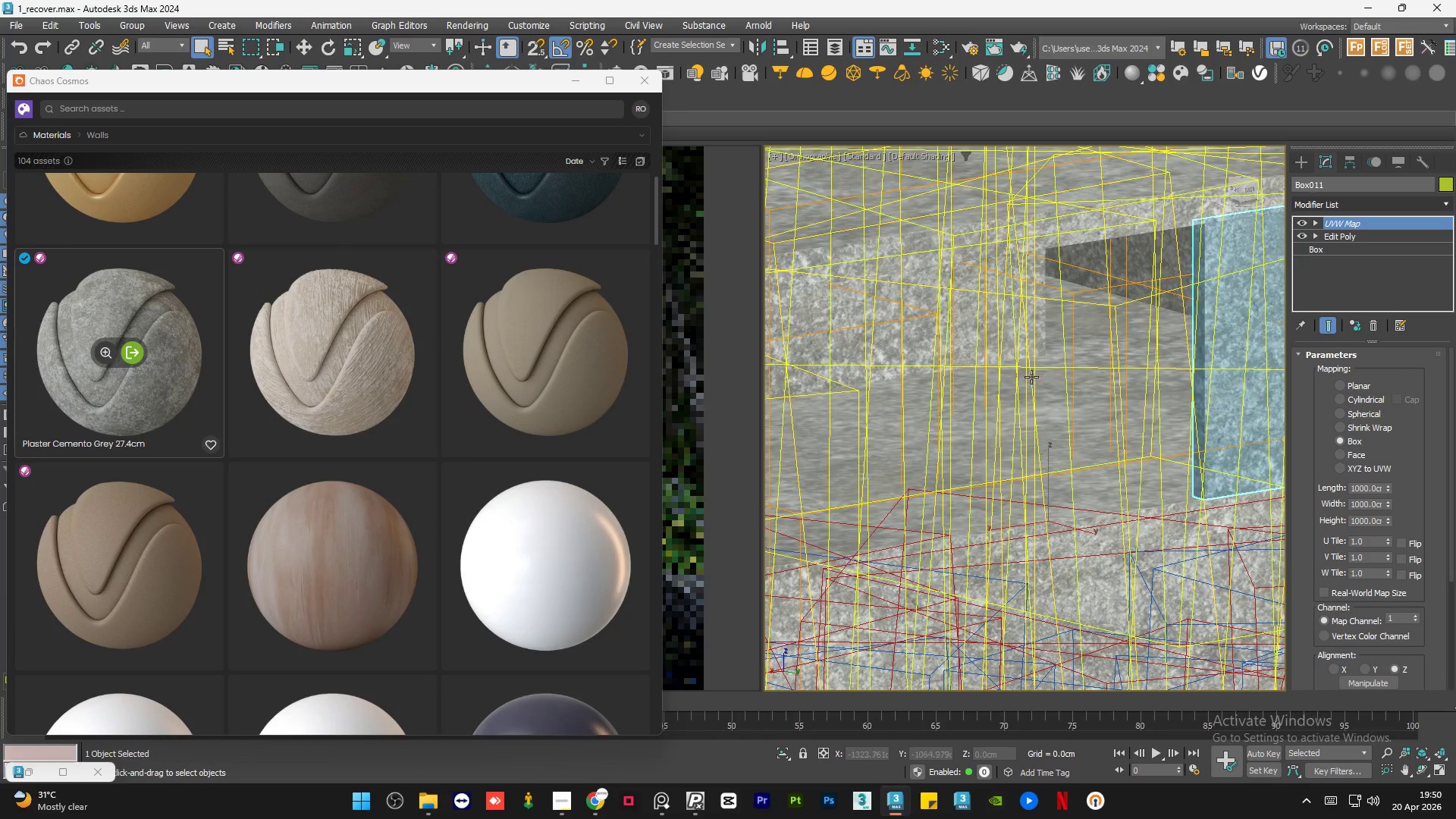 
hold_key(key=AltLeft, duration=1.22)
 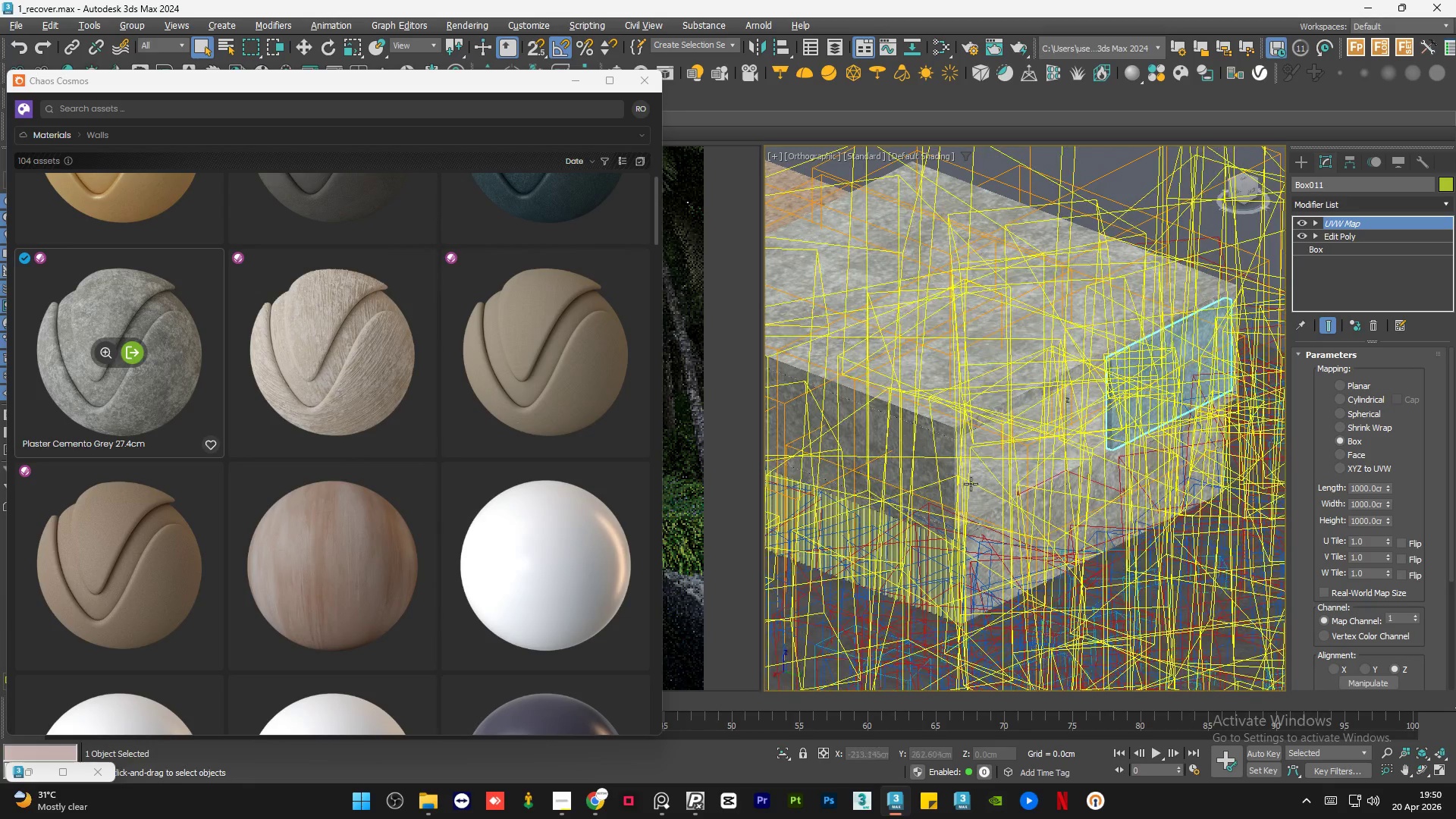 
scroll: coordinate [1043, 403], scroll_direction: down, amount: 3.0
 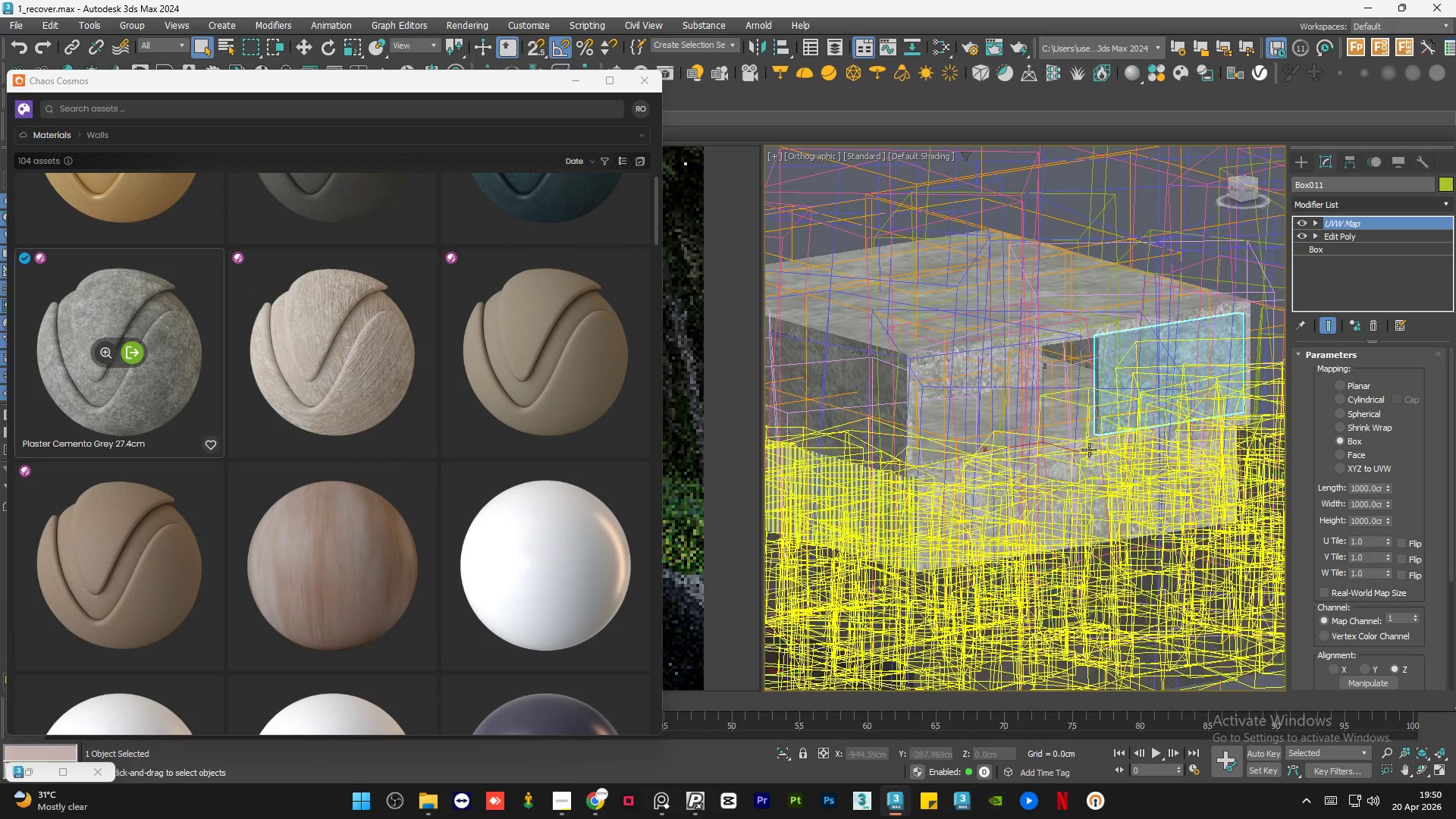 
hold_key(key=AltLeft, duration=1.95)
 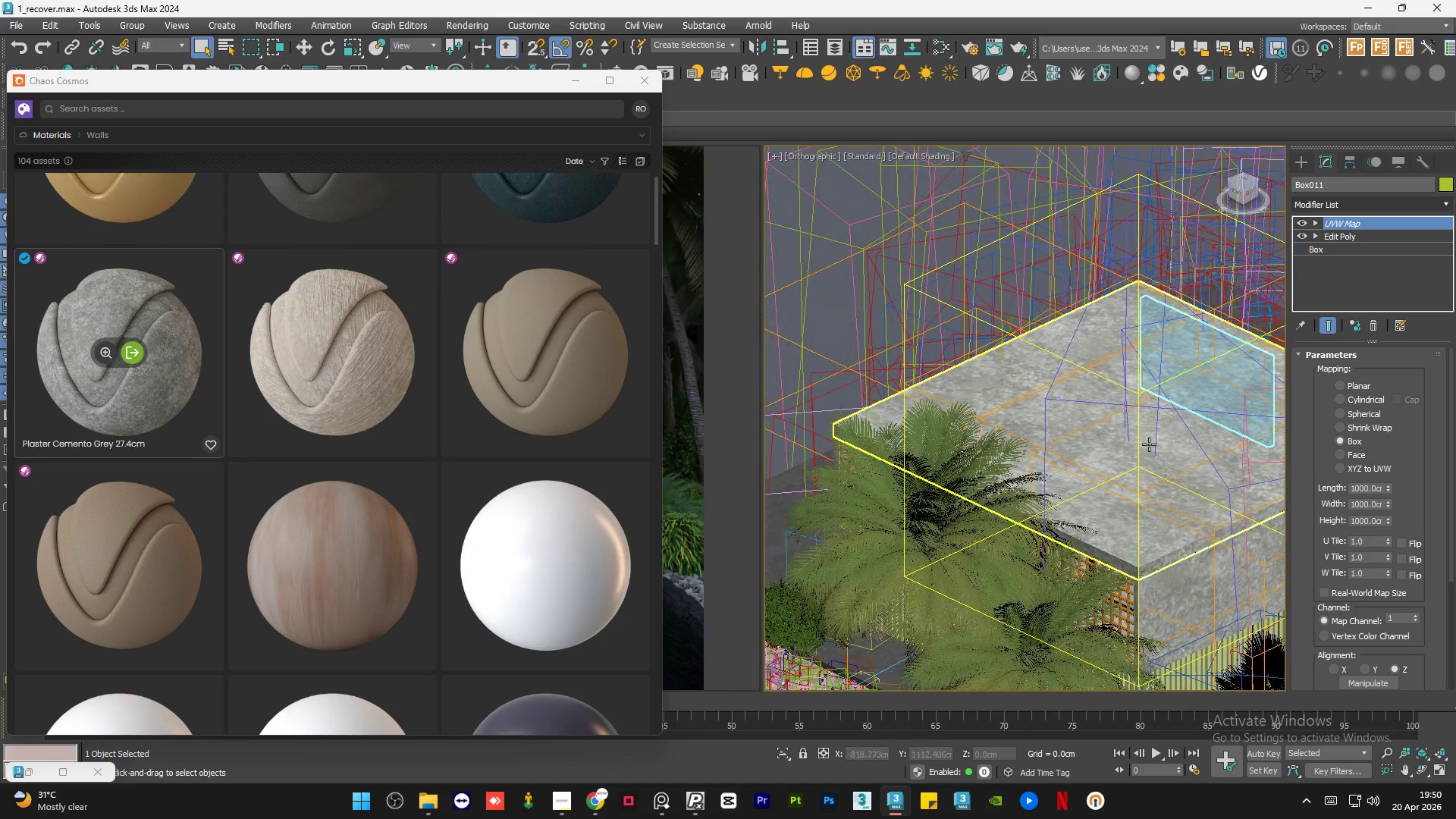 
scroll: coordinate [1021, 485], scroll_direction: none, amount: 0.0
 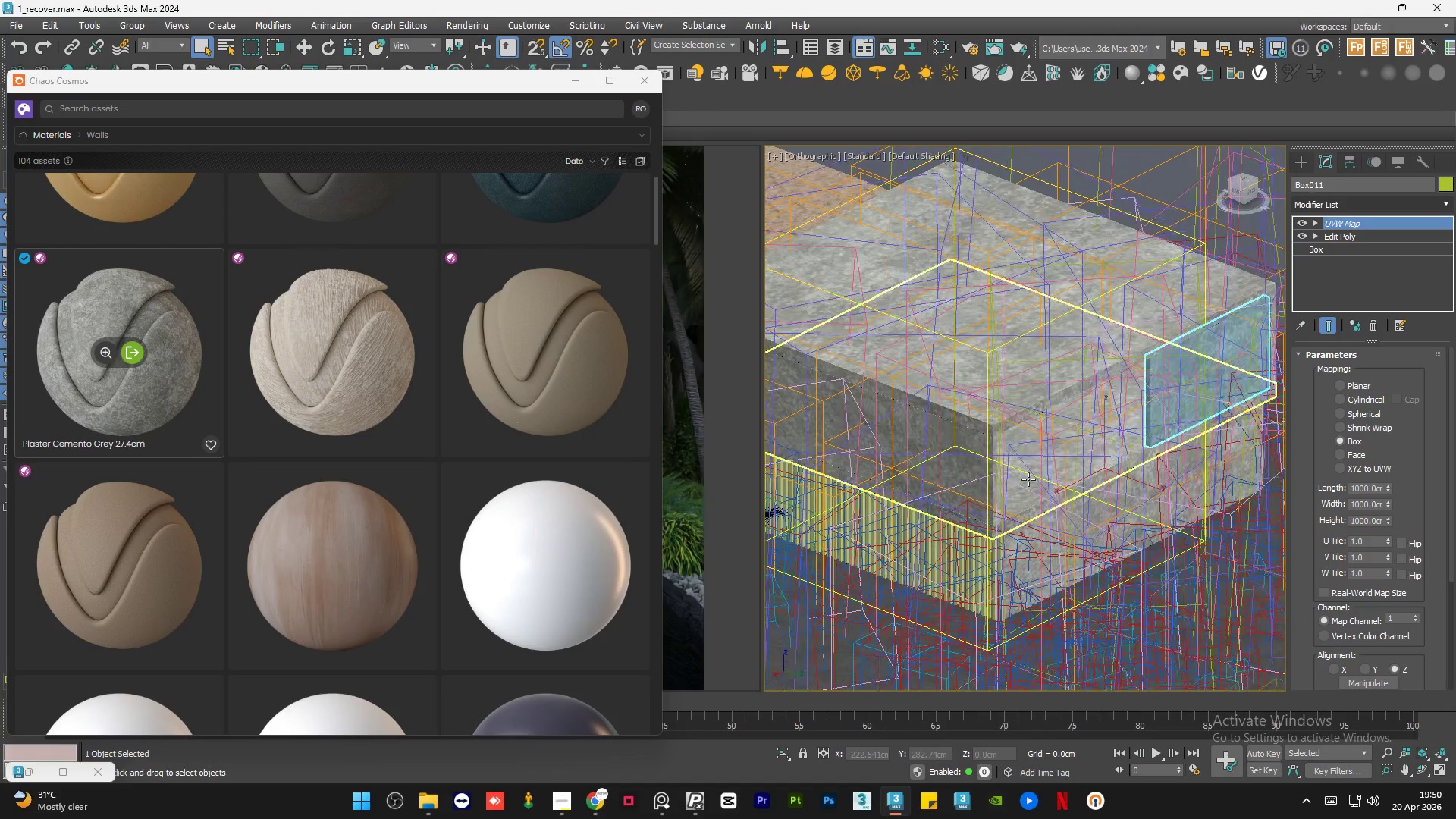 
hold_key(key=AltLeft, duration=0.7)
 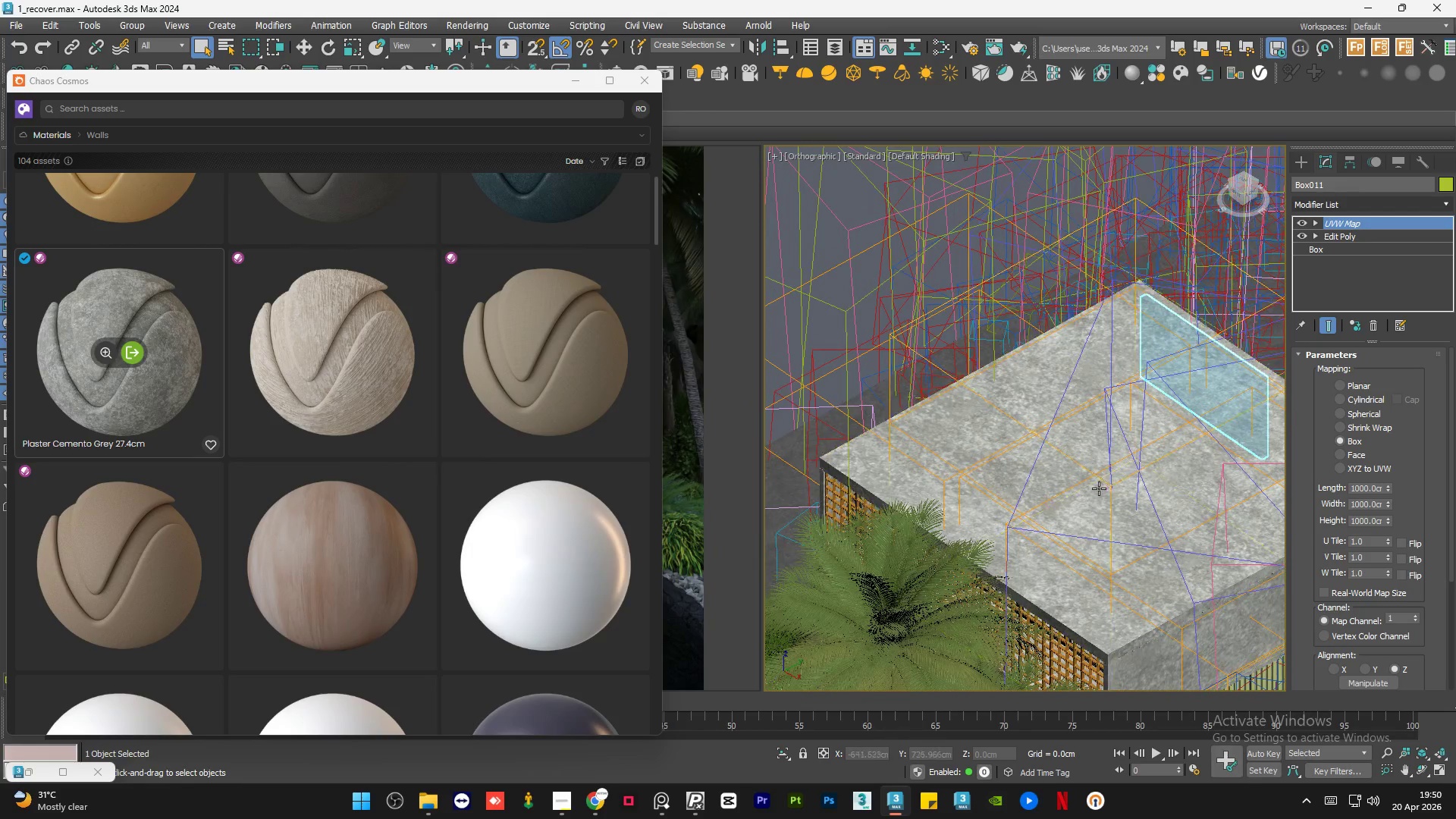 
hold_key(key=AltLeft, duration=0.66)
 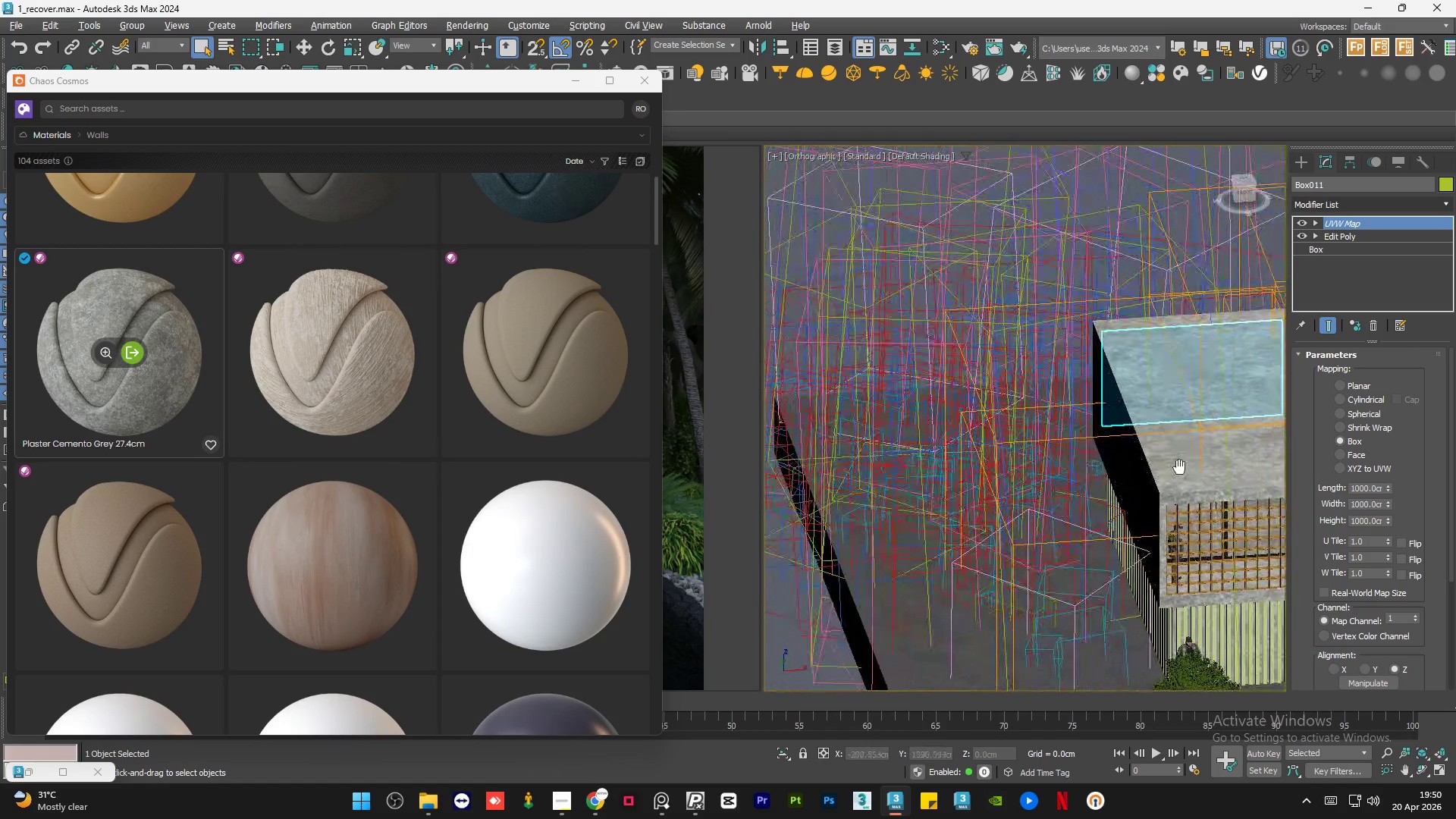 
key(Alt+AltLeft)
 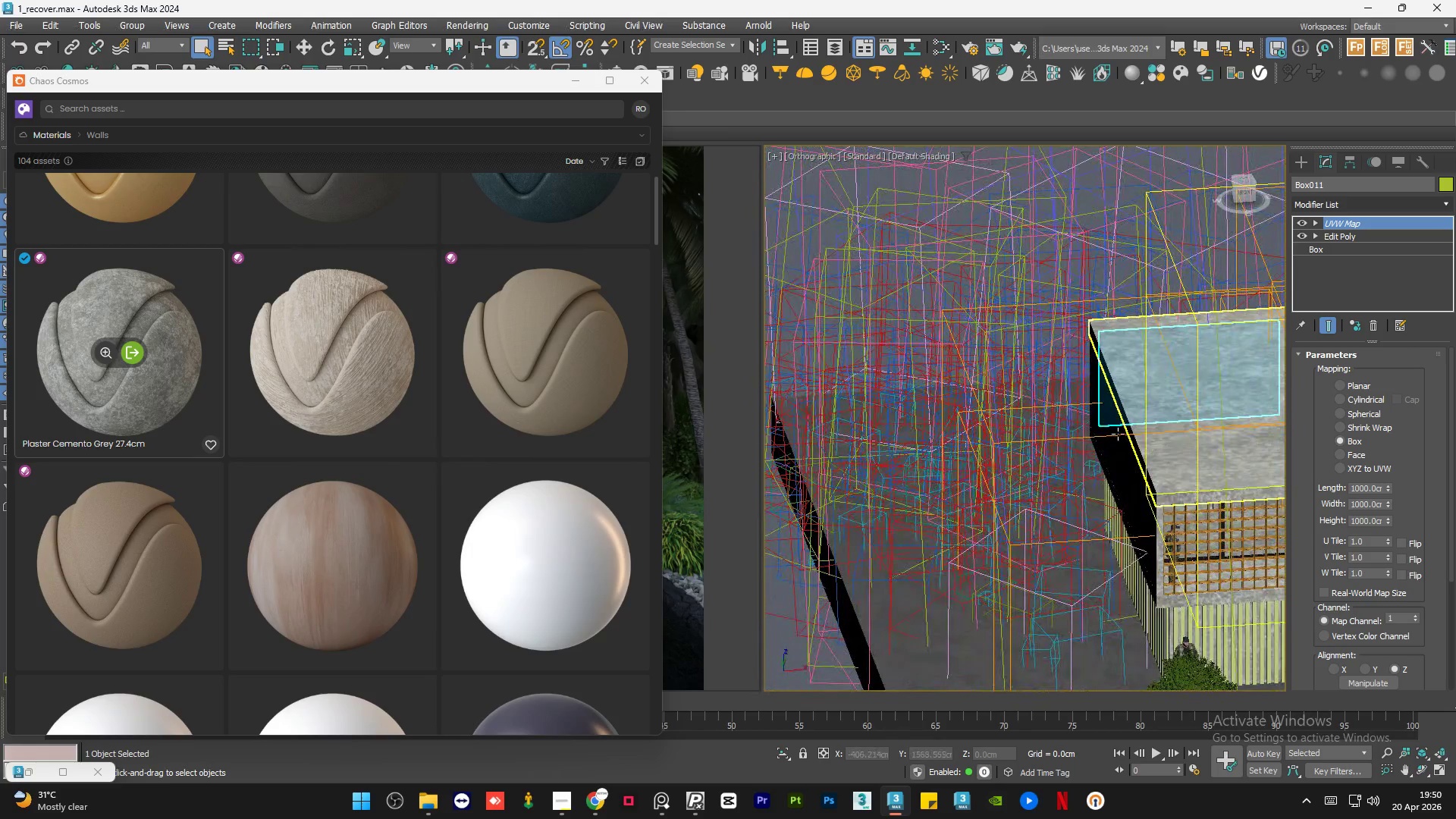 
hold_key(key=AltLeft, duration=1.52)
 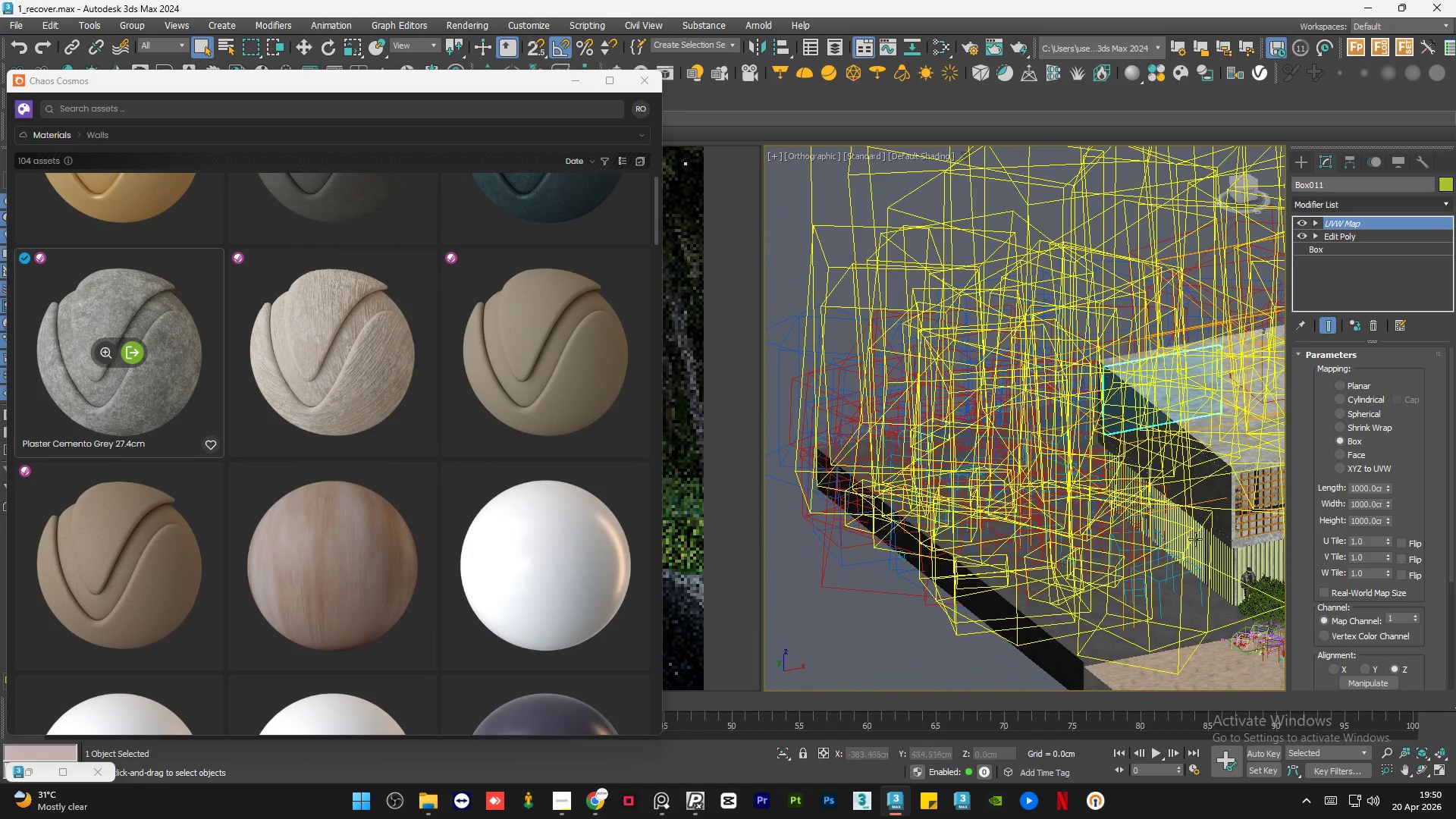 
scroll: coordinate [1099, 430], scroll_direction: down, amount: 1.0
 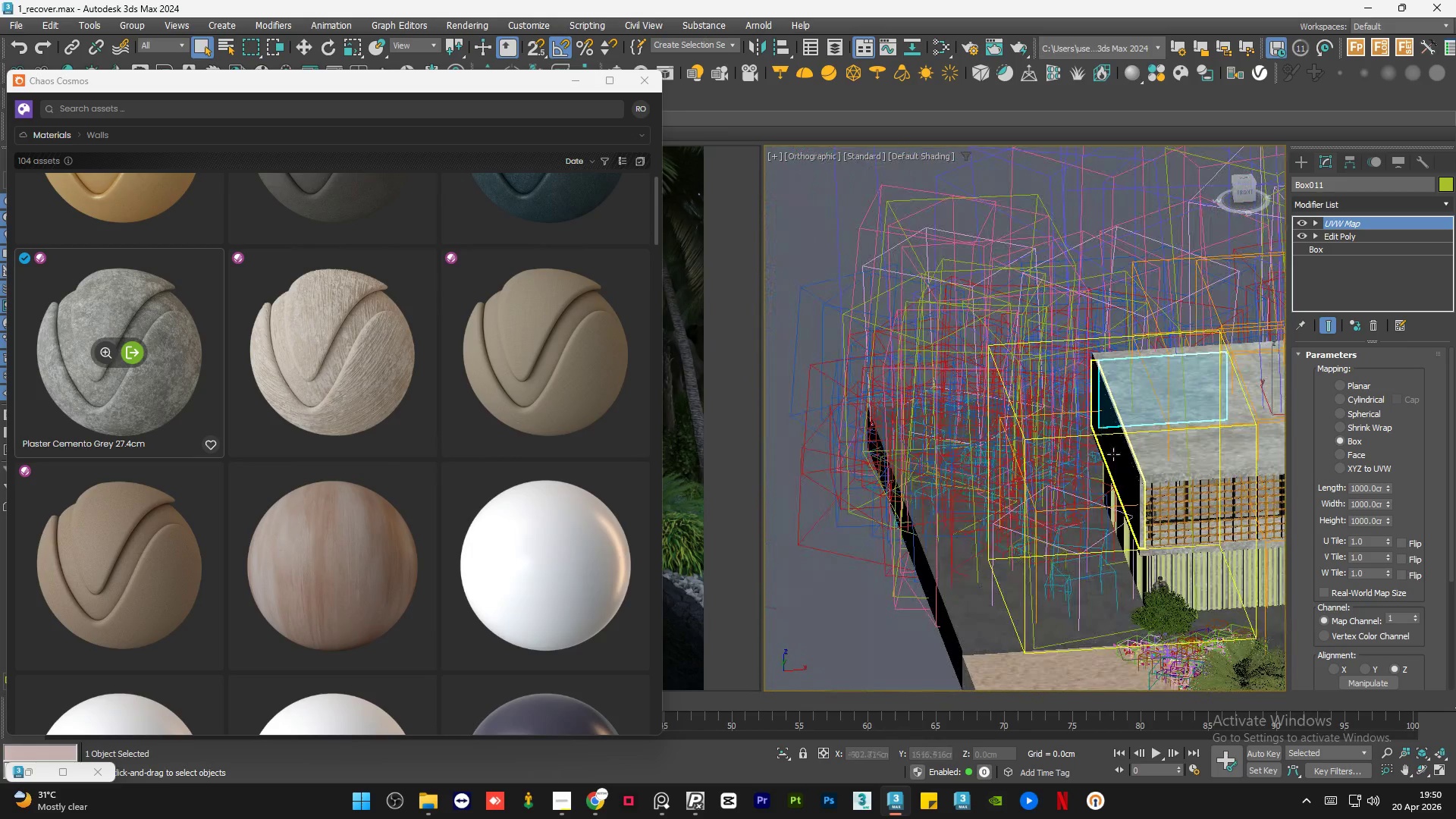 
scroll: coordinate [1235, 566], scroll_direction: up, amount: 7.0
 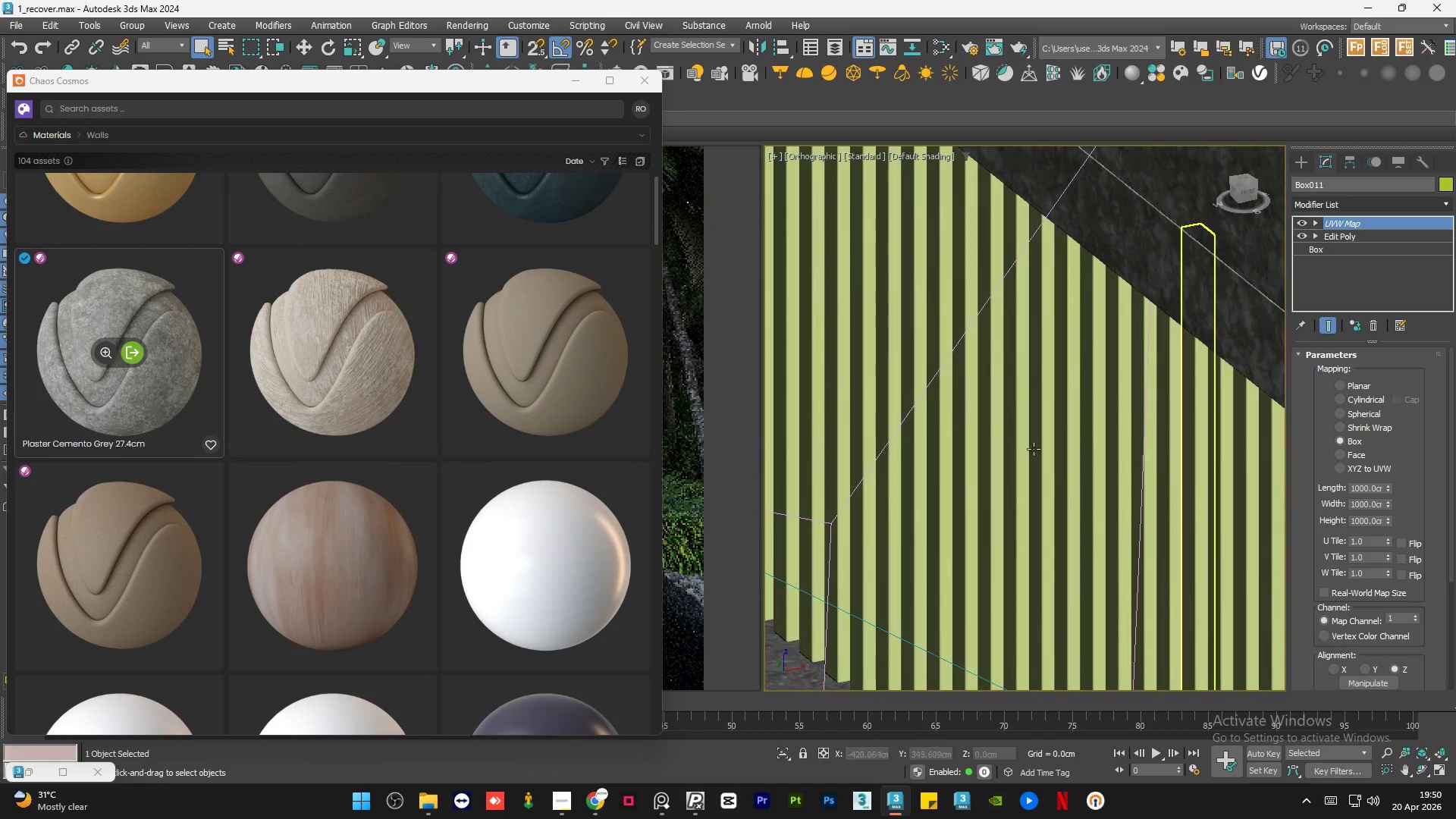 
hold_key(key=AltLeft, duration=0.78)
 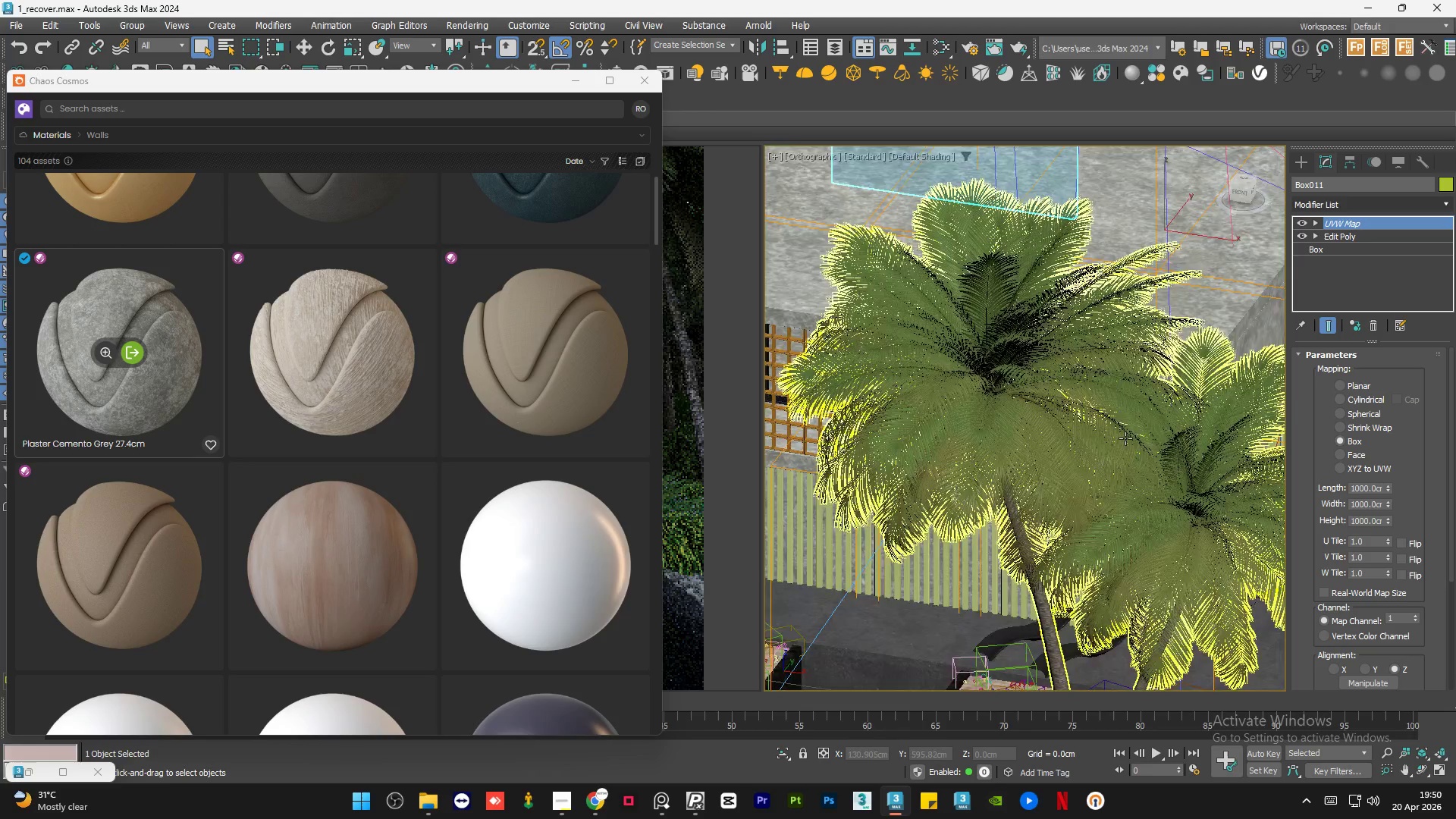 
scroll: coordinate [996, 453], scroll_direction: down, amount: 10.0
 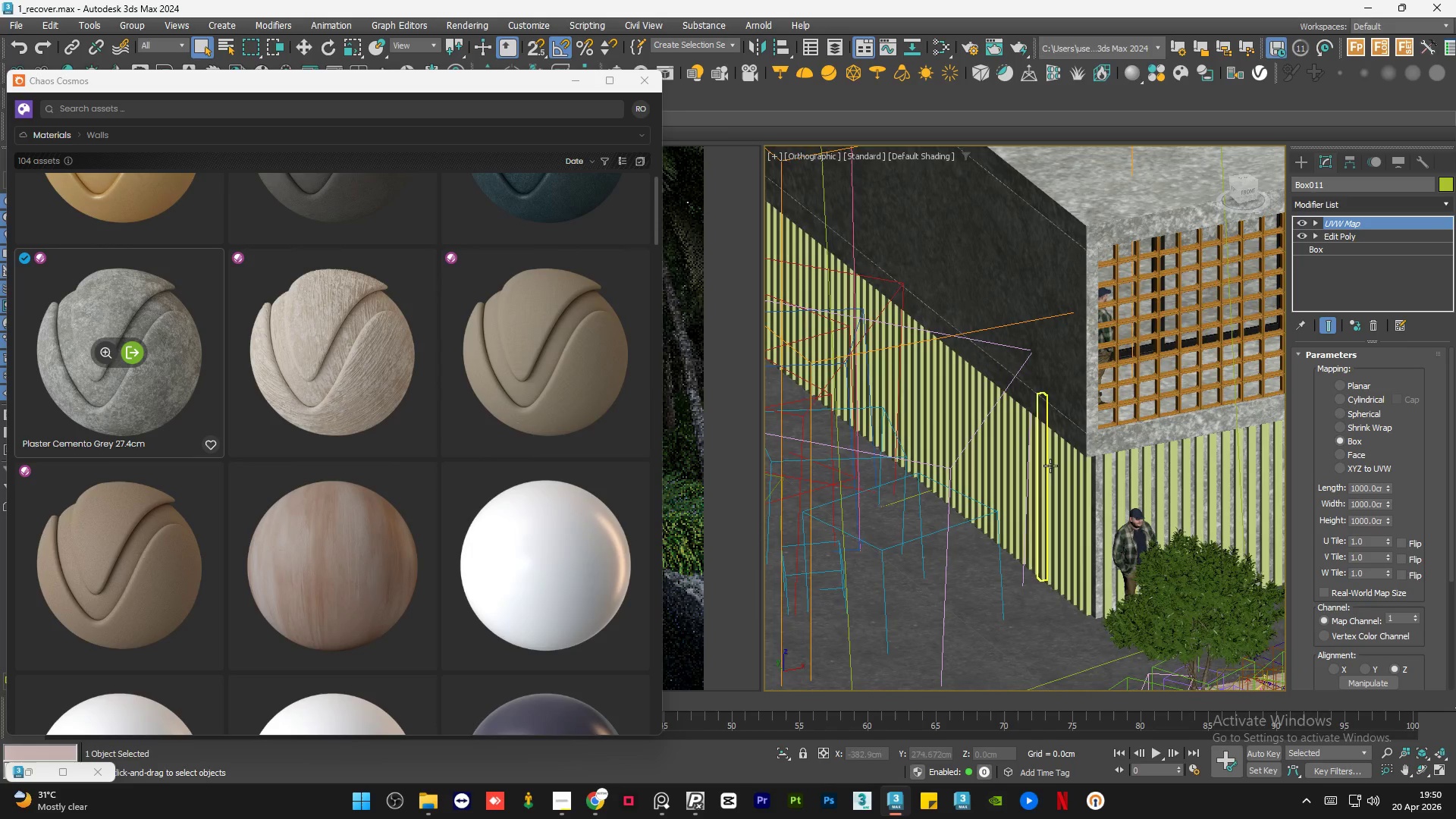 
hold_key(key=AltLeft, duration=0.39)
 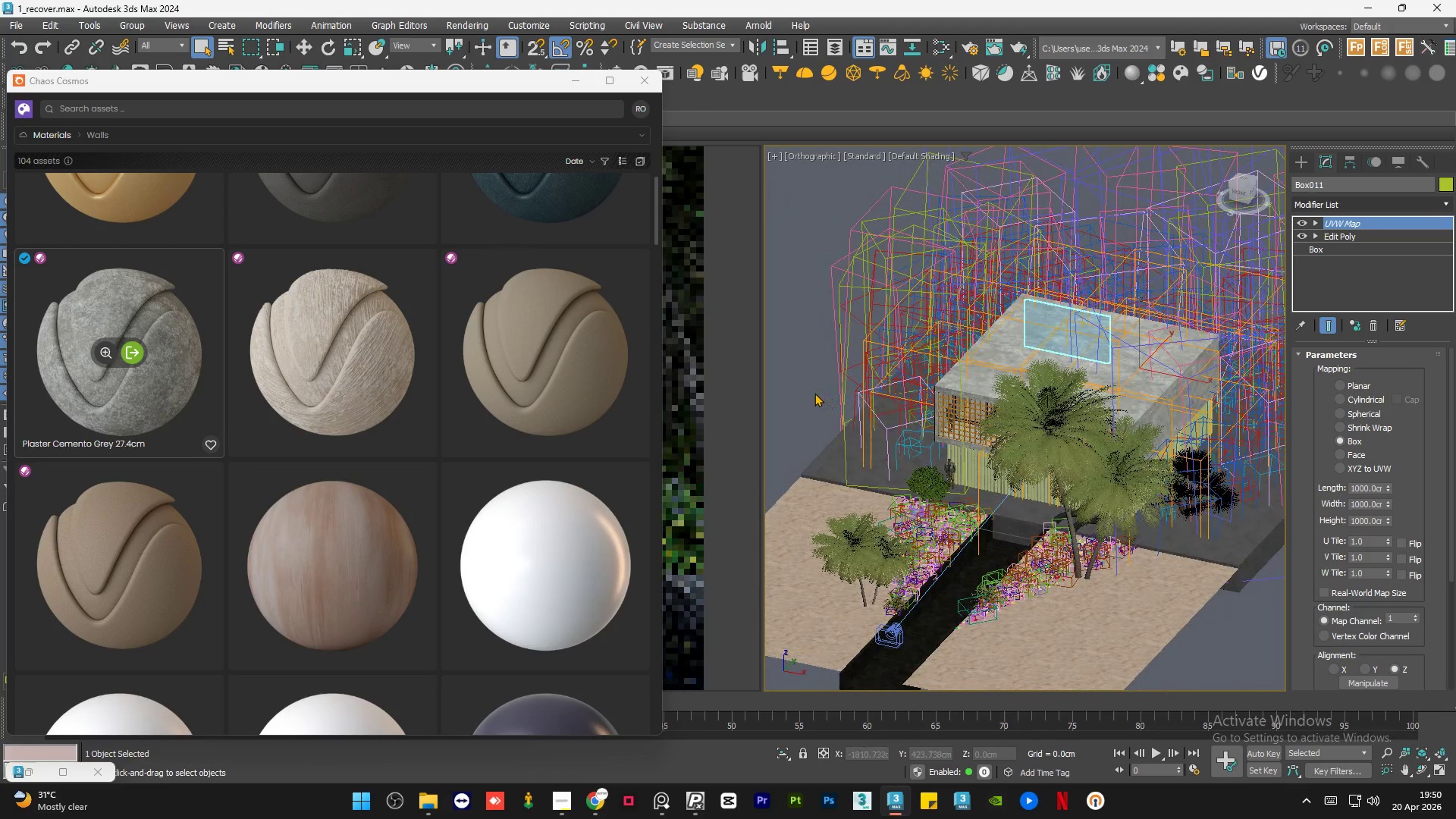 
scroll: coordinate [1131, 438], scroll_direction: down, amount: 4.0
 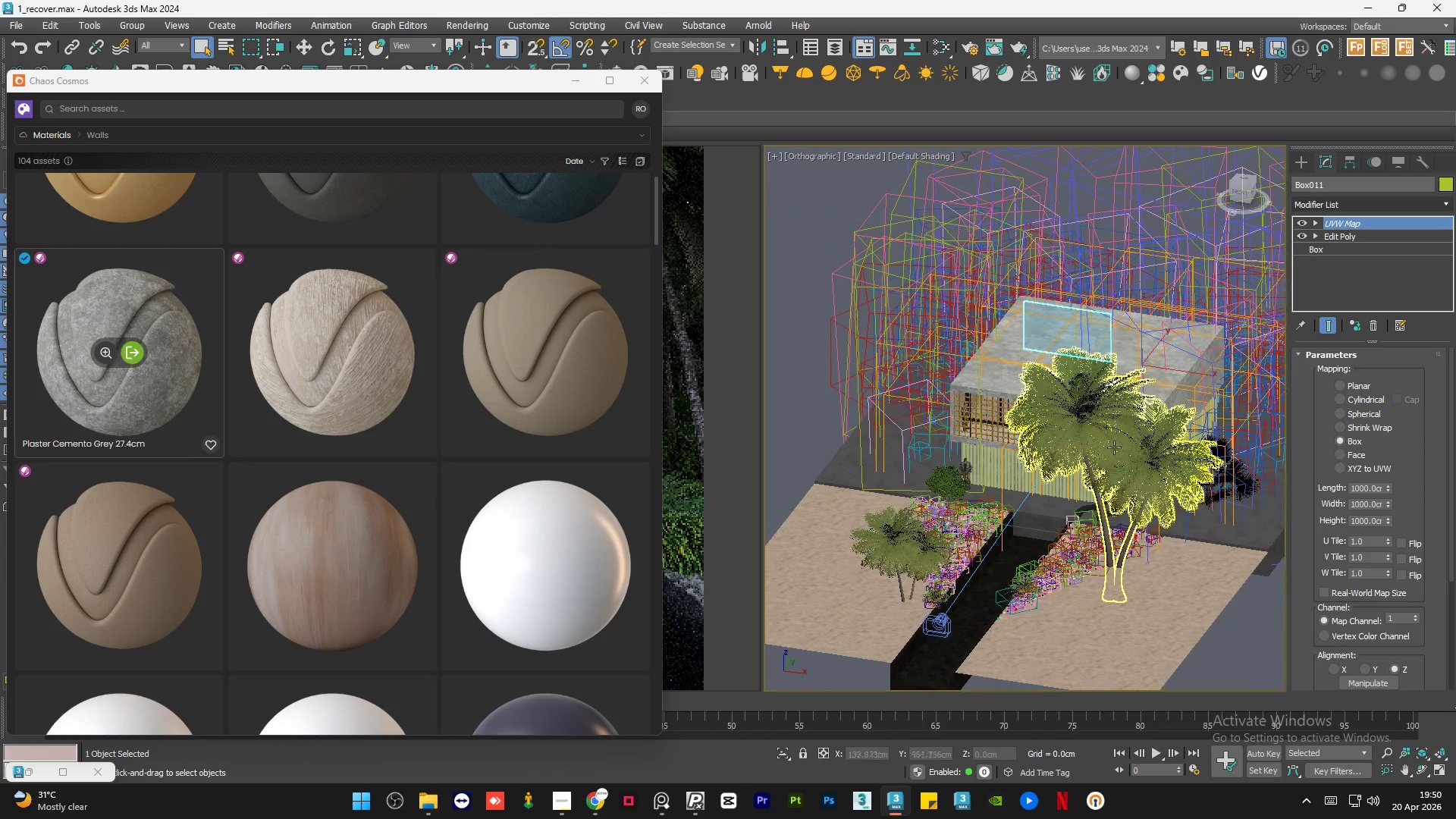 
left_click([814, 393])
 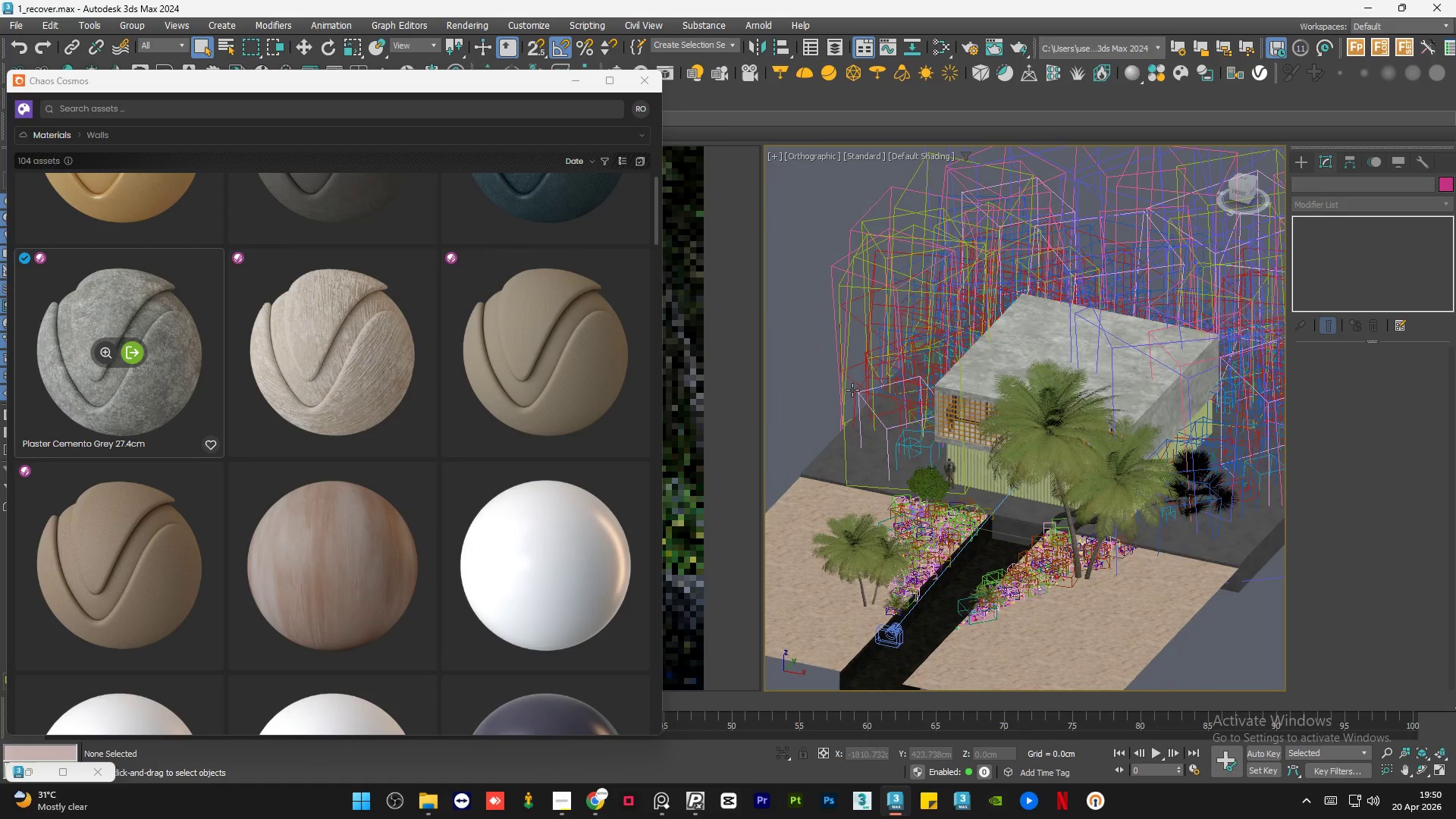 
scroll: coordinate [917, 416], scroll_direction: up, amount: 6.0
 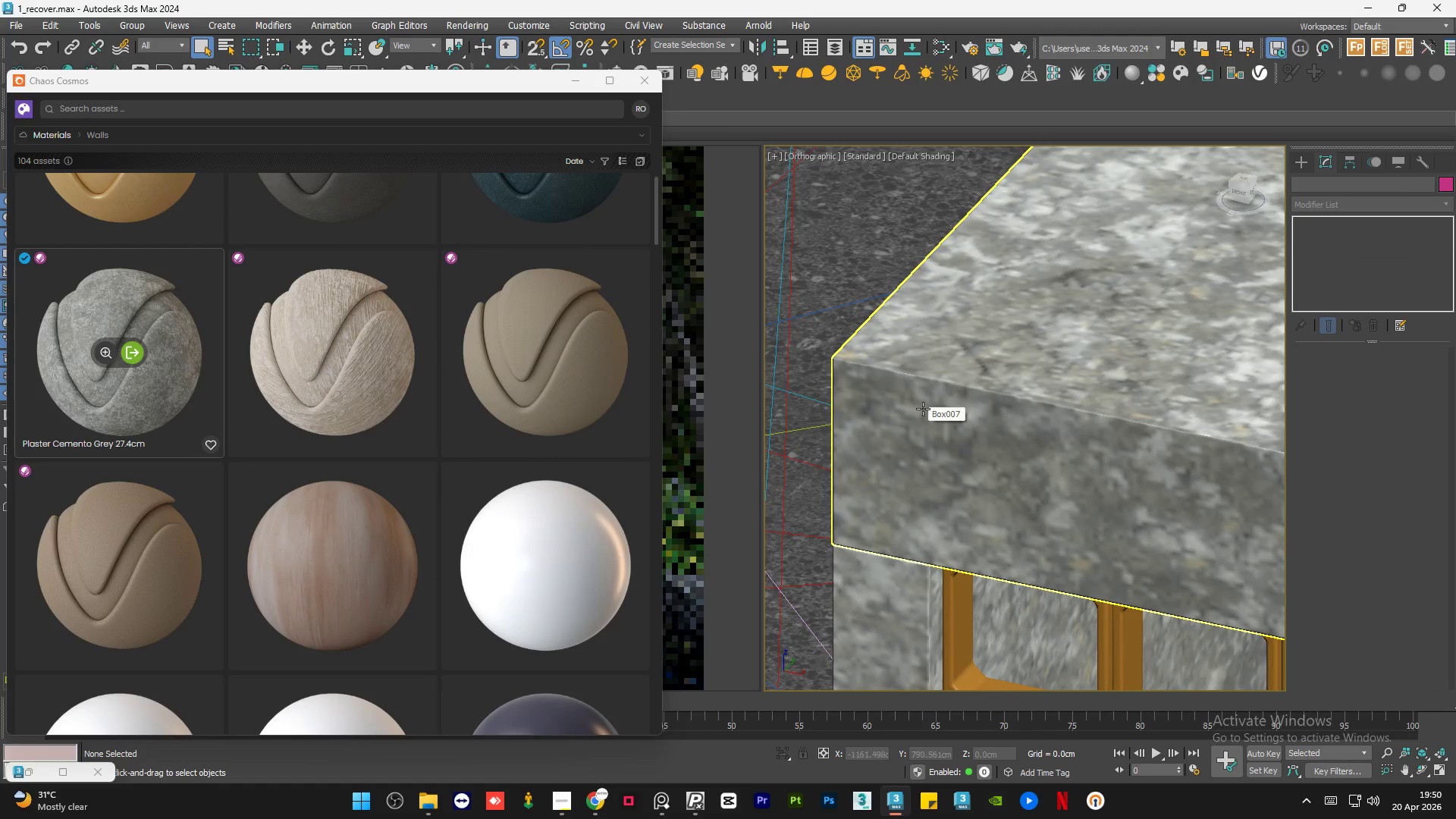 
hold_key(key=AltLeft, duration=1.5)
 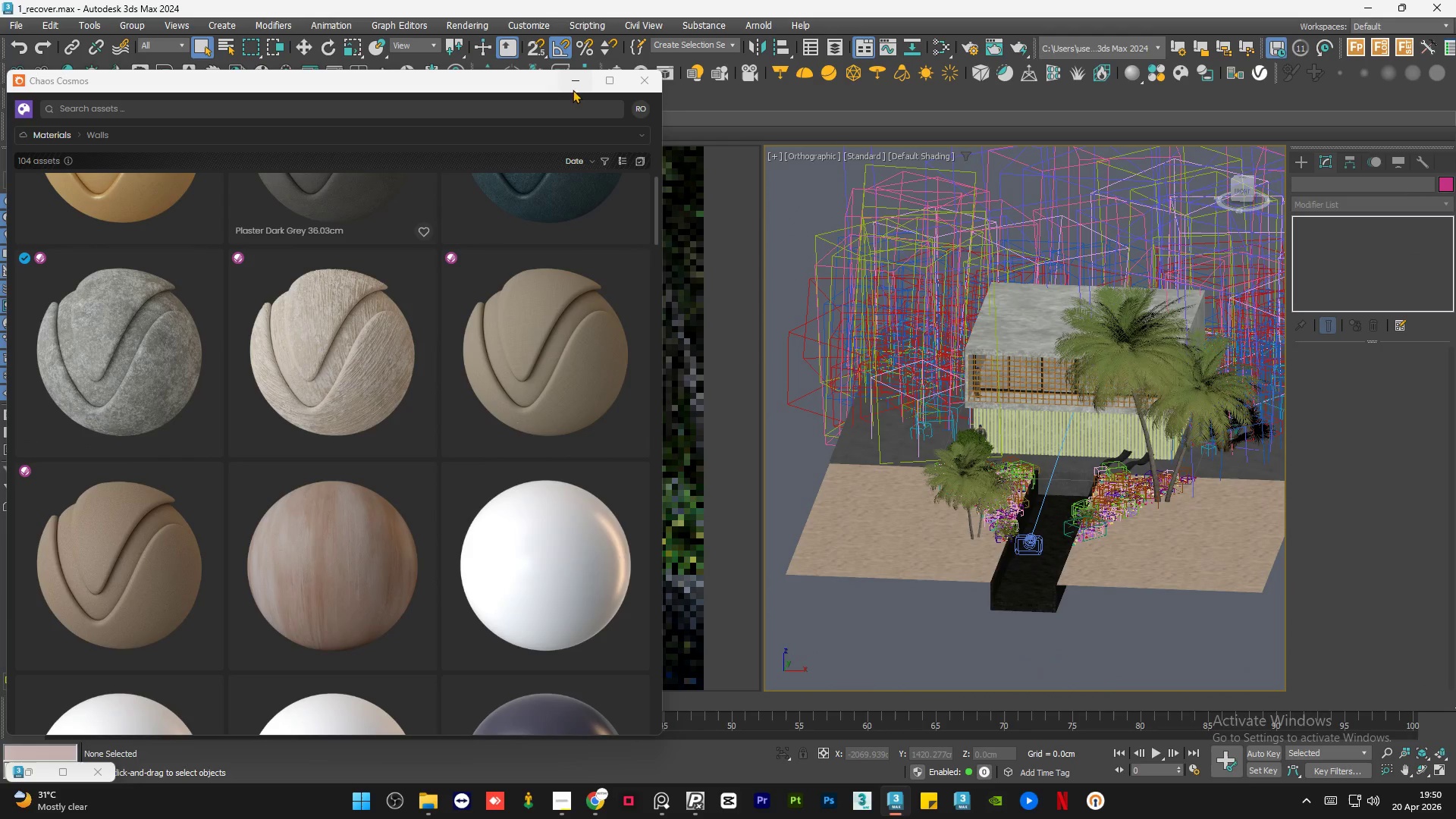 
scroll: coordinate [923, 378], scroll_direction: down, amount: 9.0
 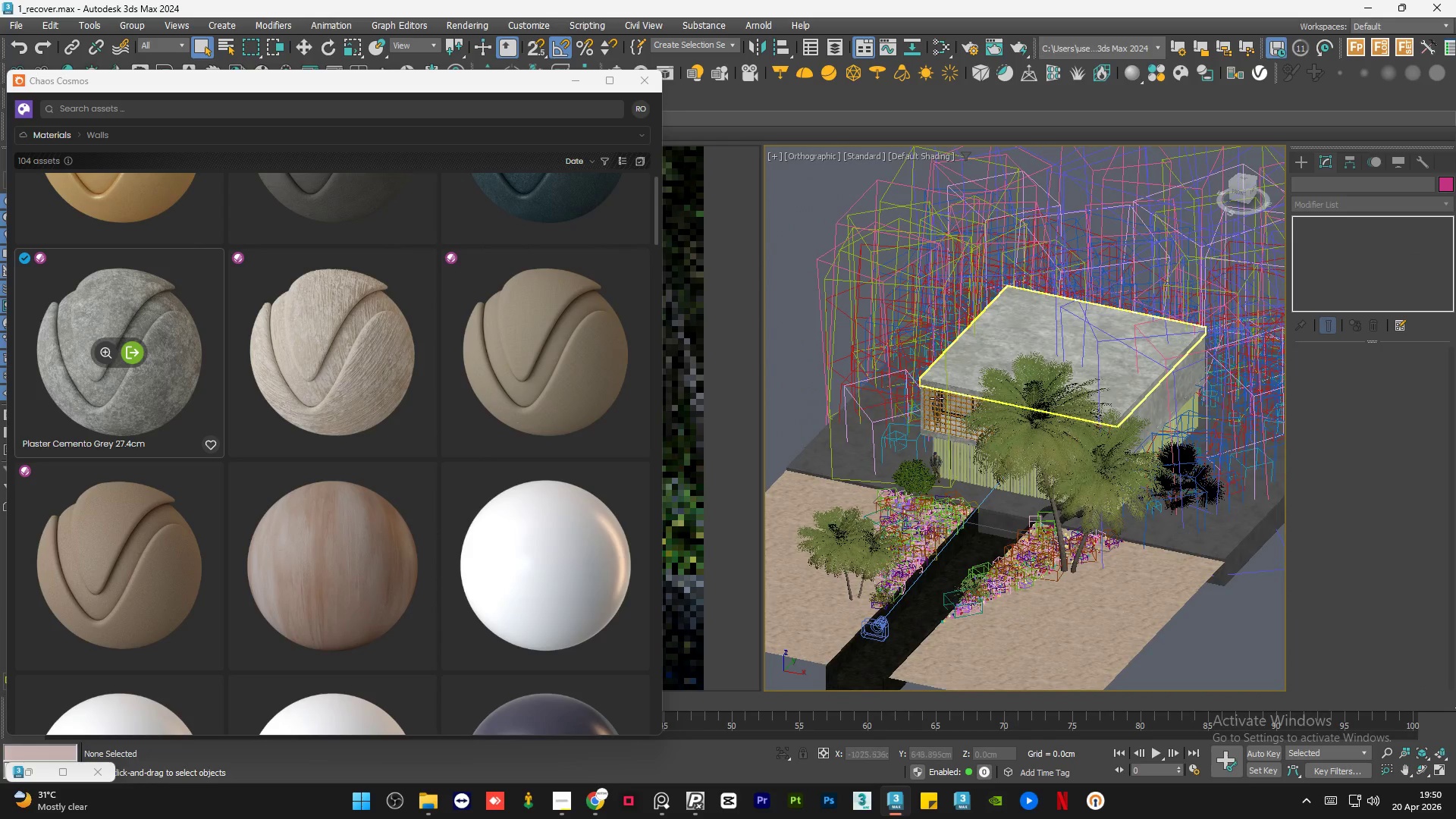 
left_click([578, 86])
 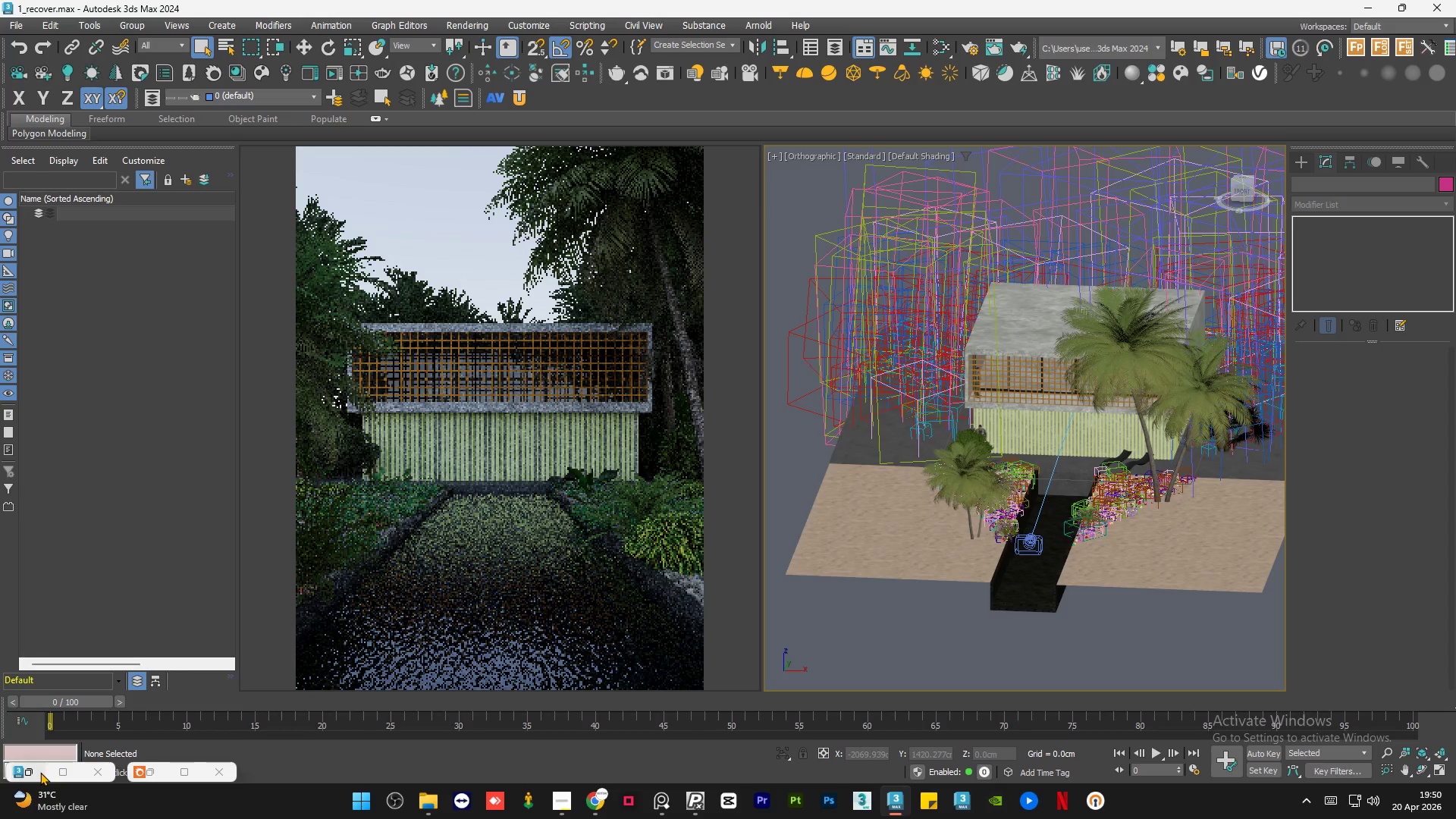 
wait(6.56)
 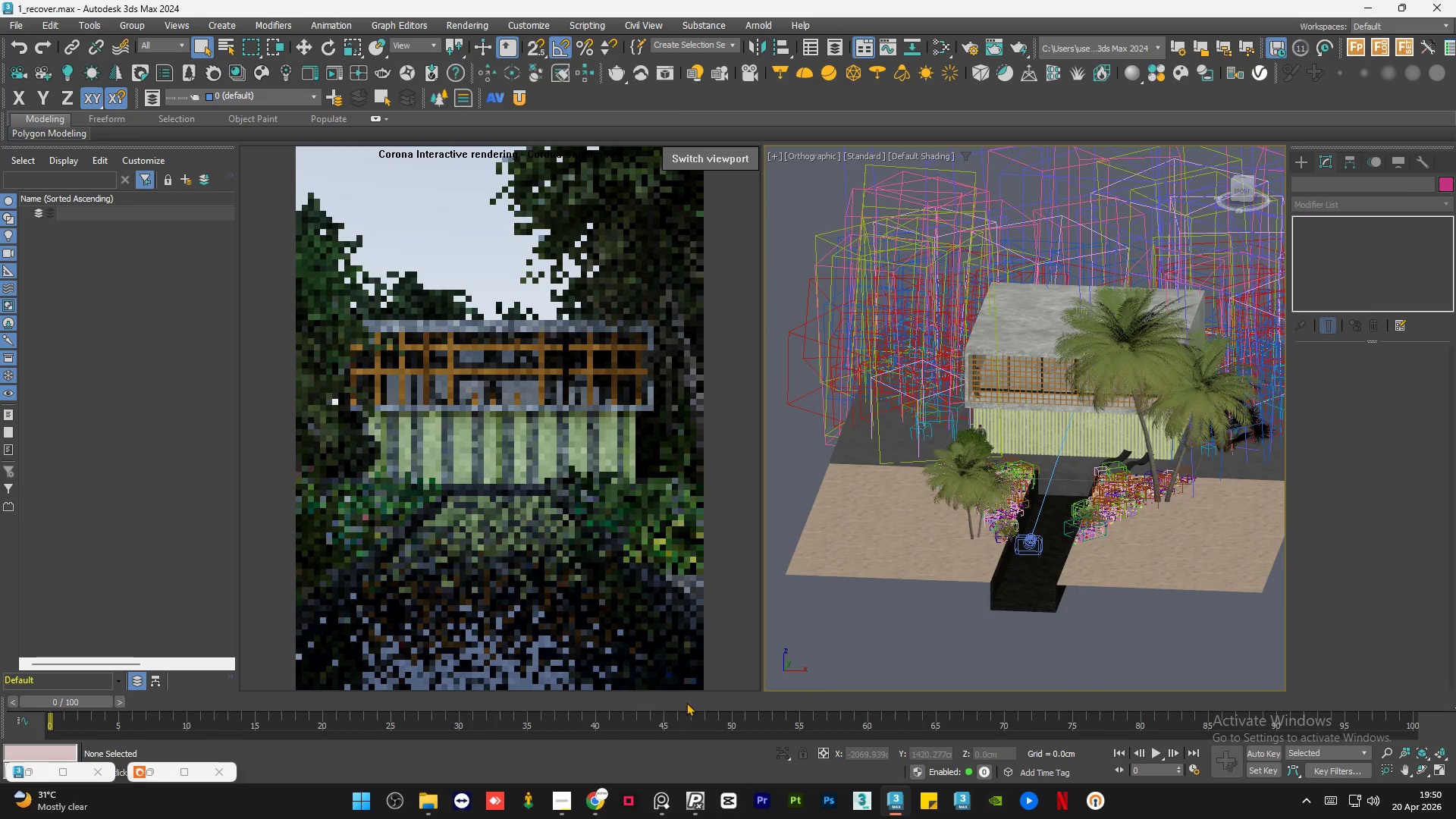 
left_click([40, 772])
 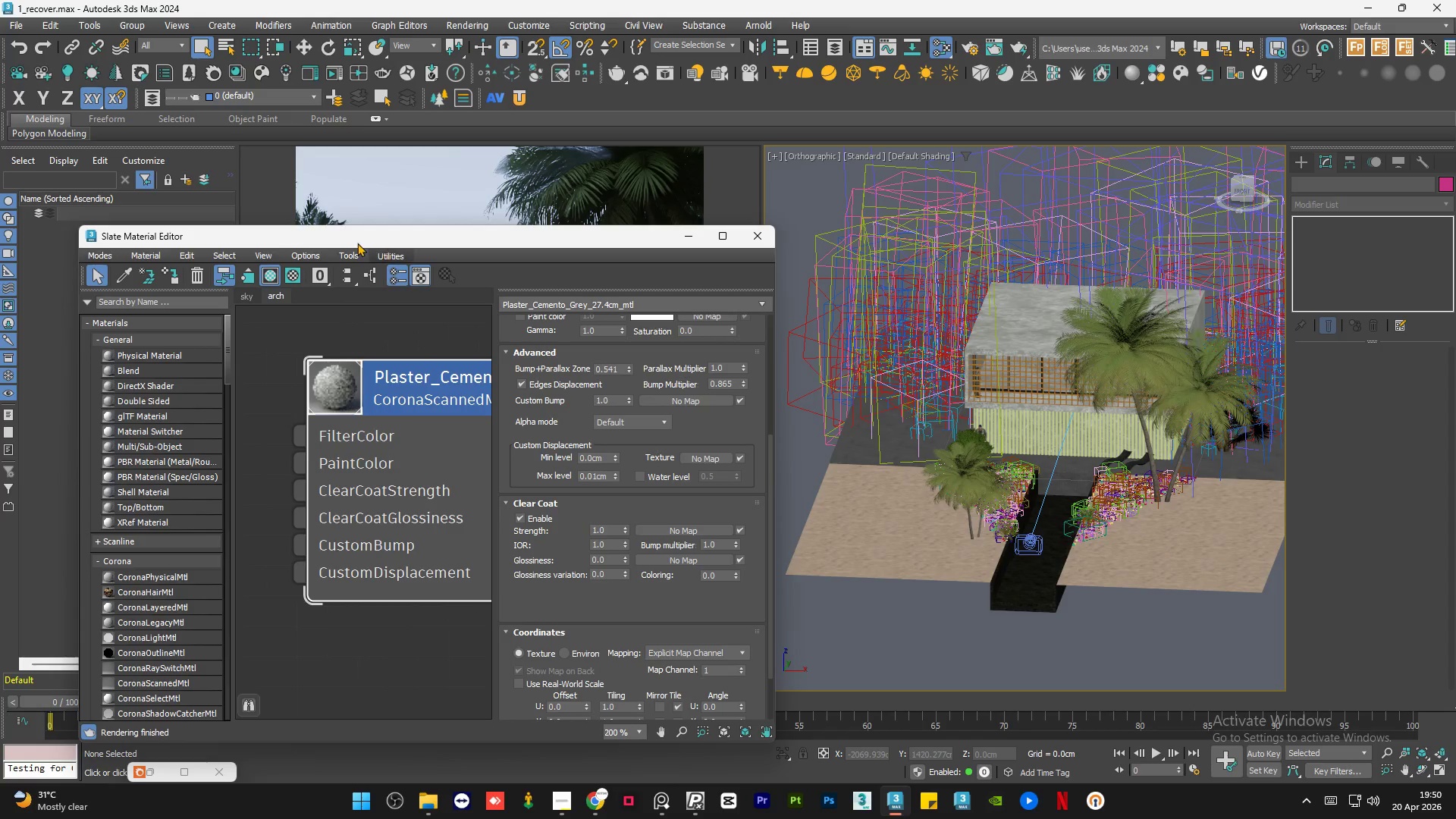 
left_click_drag(start_coordinate=[356, 242], to_coordinate=[1024, 211])
 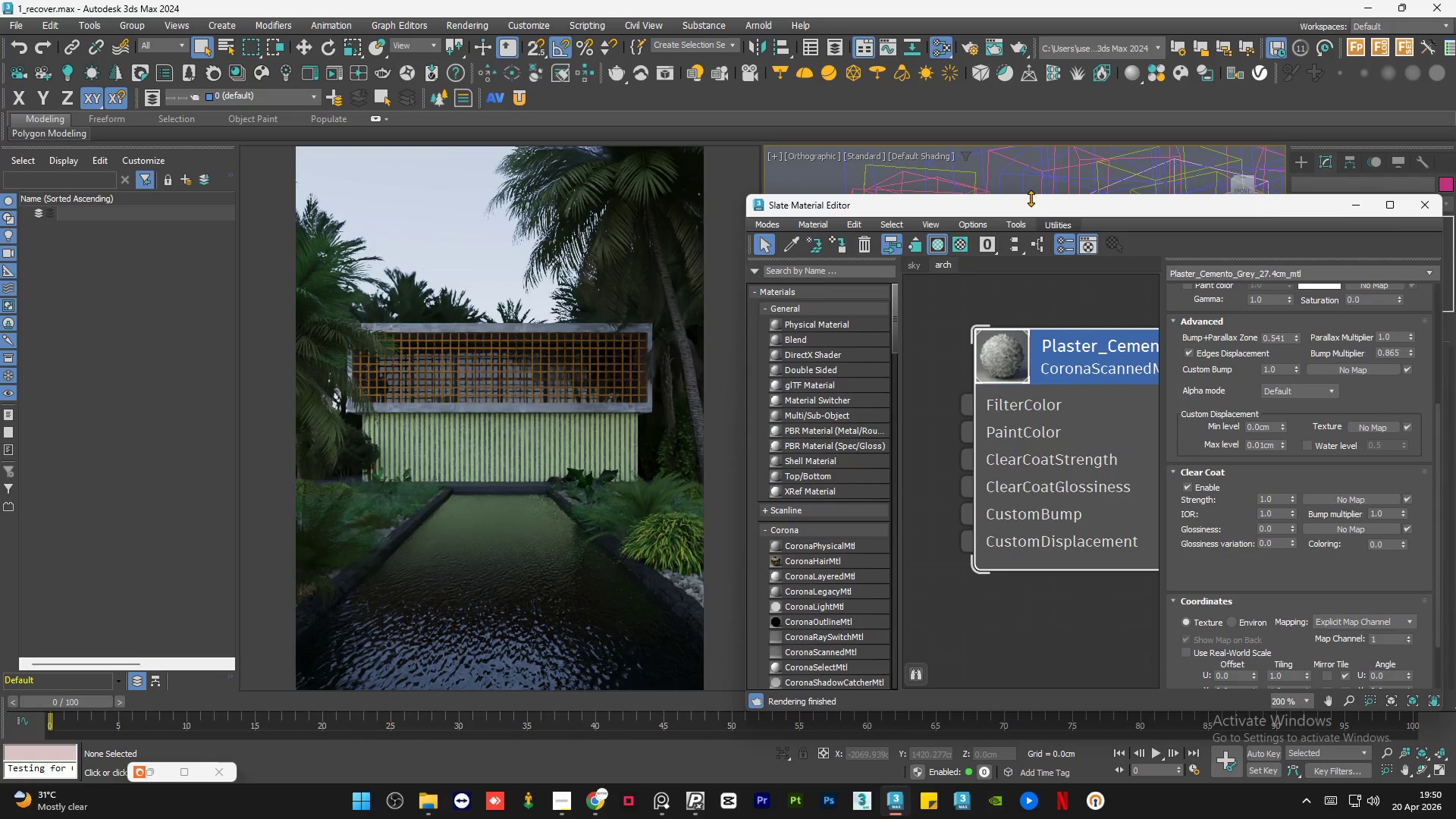 
left_click_drag(start_coordinate=[1031, 198], to_coordinate=[1038, 345])
 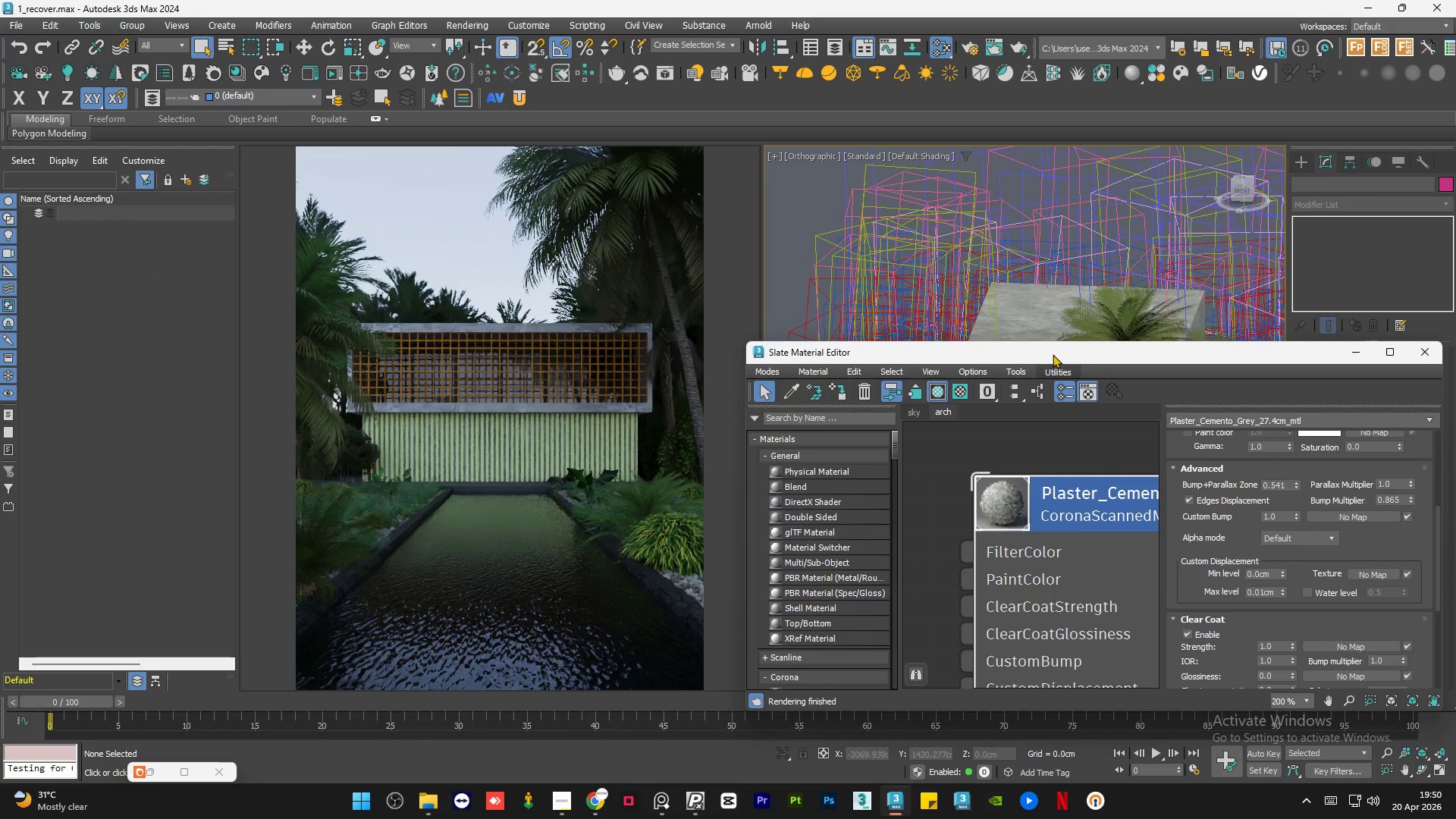 
left_click_drag(start_coordinate=[1053, 354], to_coordinate=[1032, 335])
 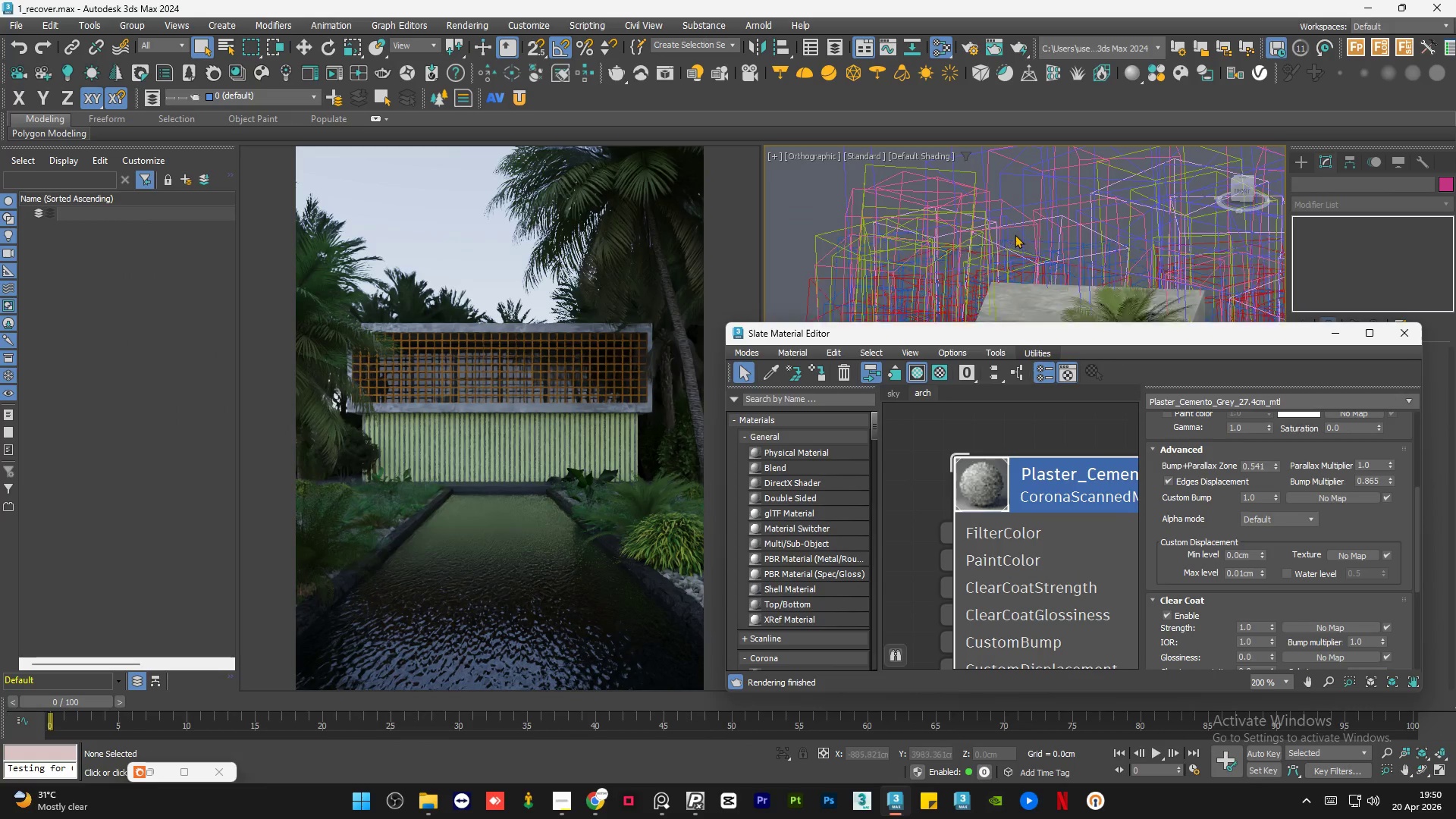 
scroll: coordinate [1028, 281], scroll_direction: up, amount: 2.0
 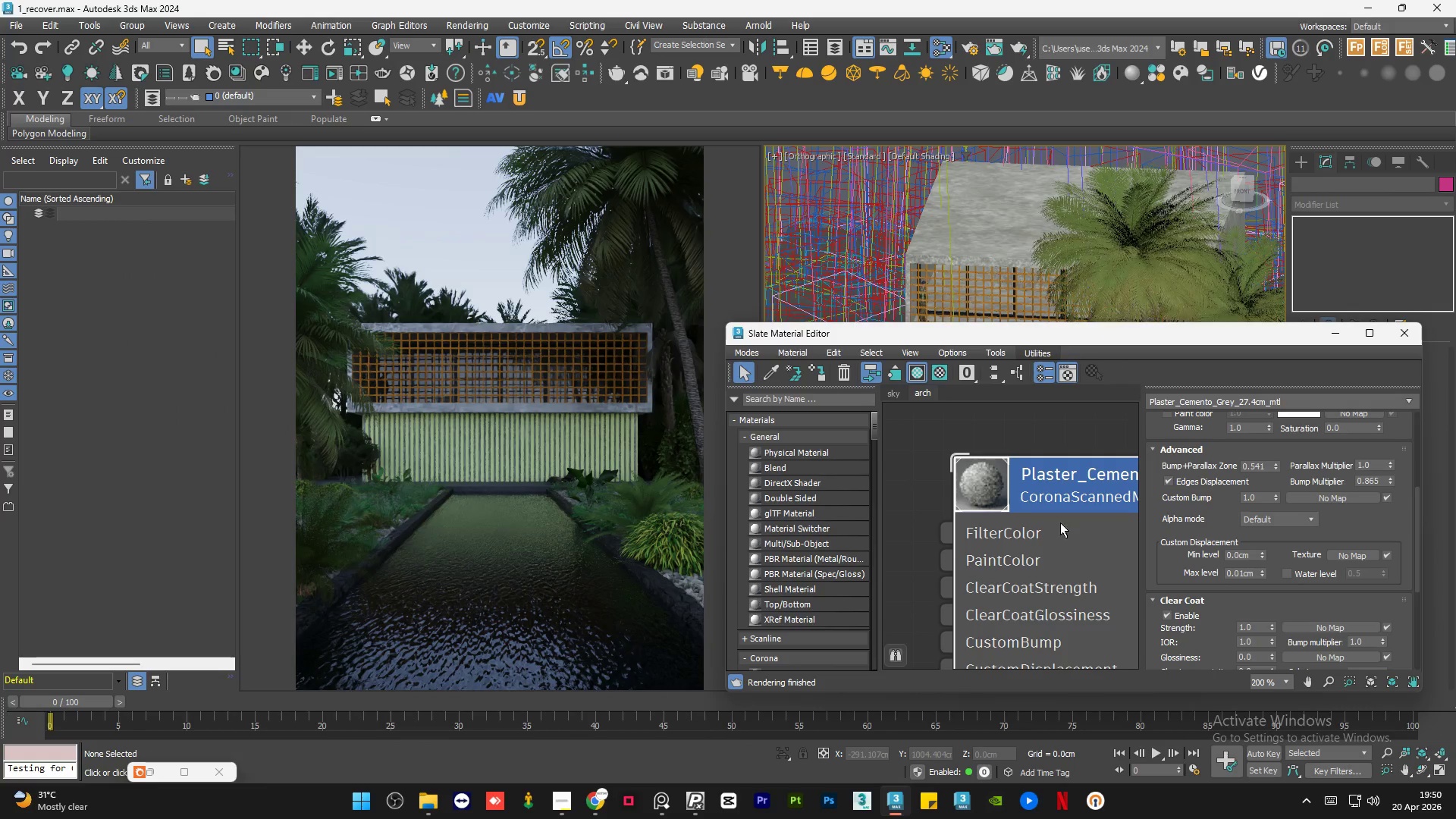 
scroll: coordinate [1058, 588], scroll_direction: down, amount: 7.0
 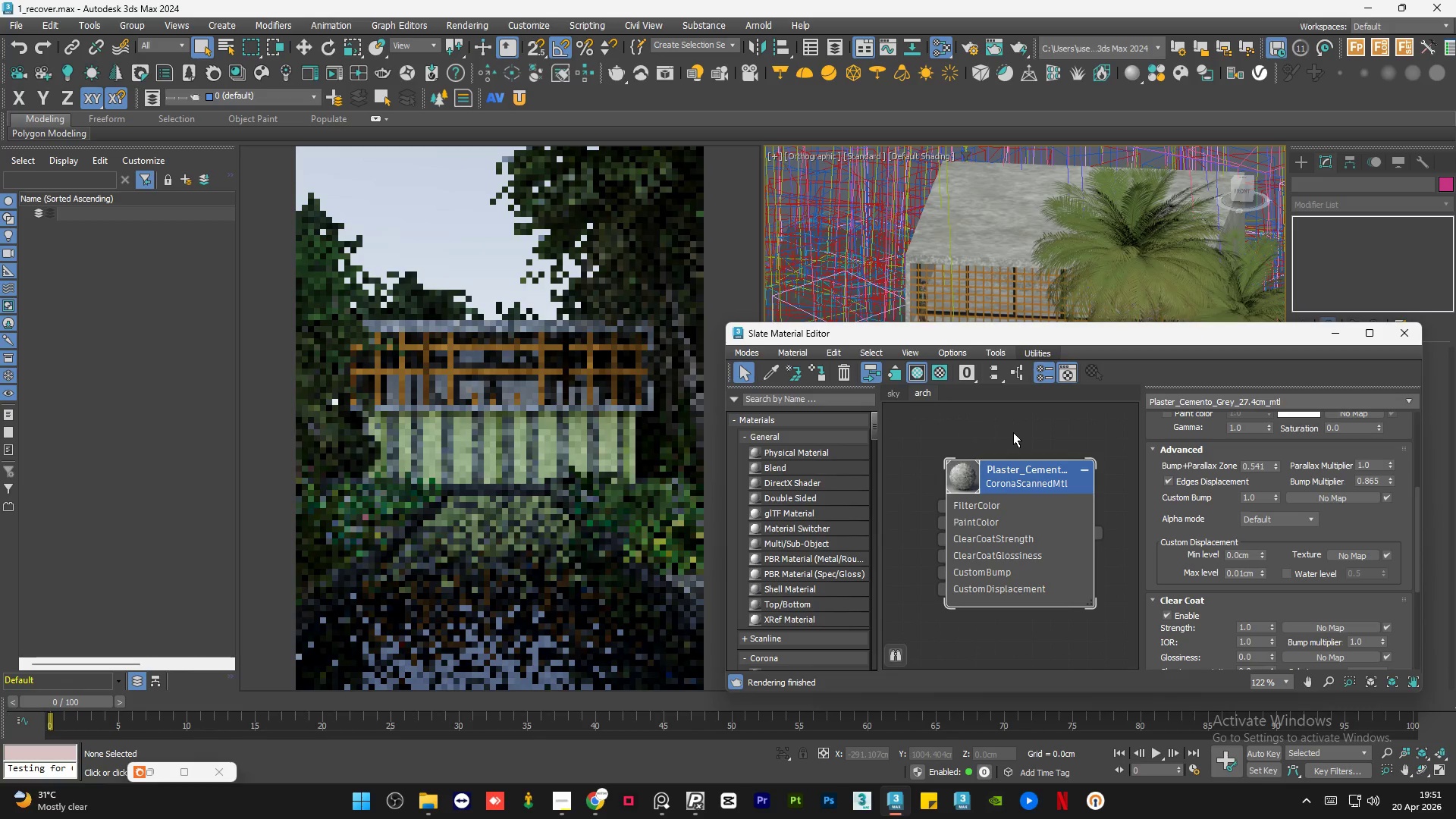 
double_click([1013, 432])
 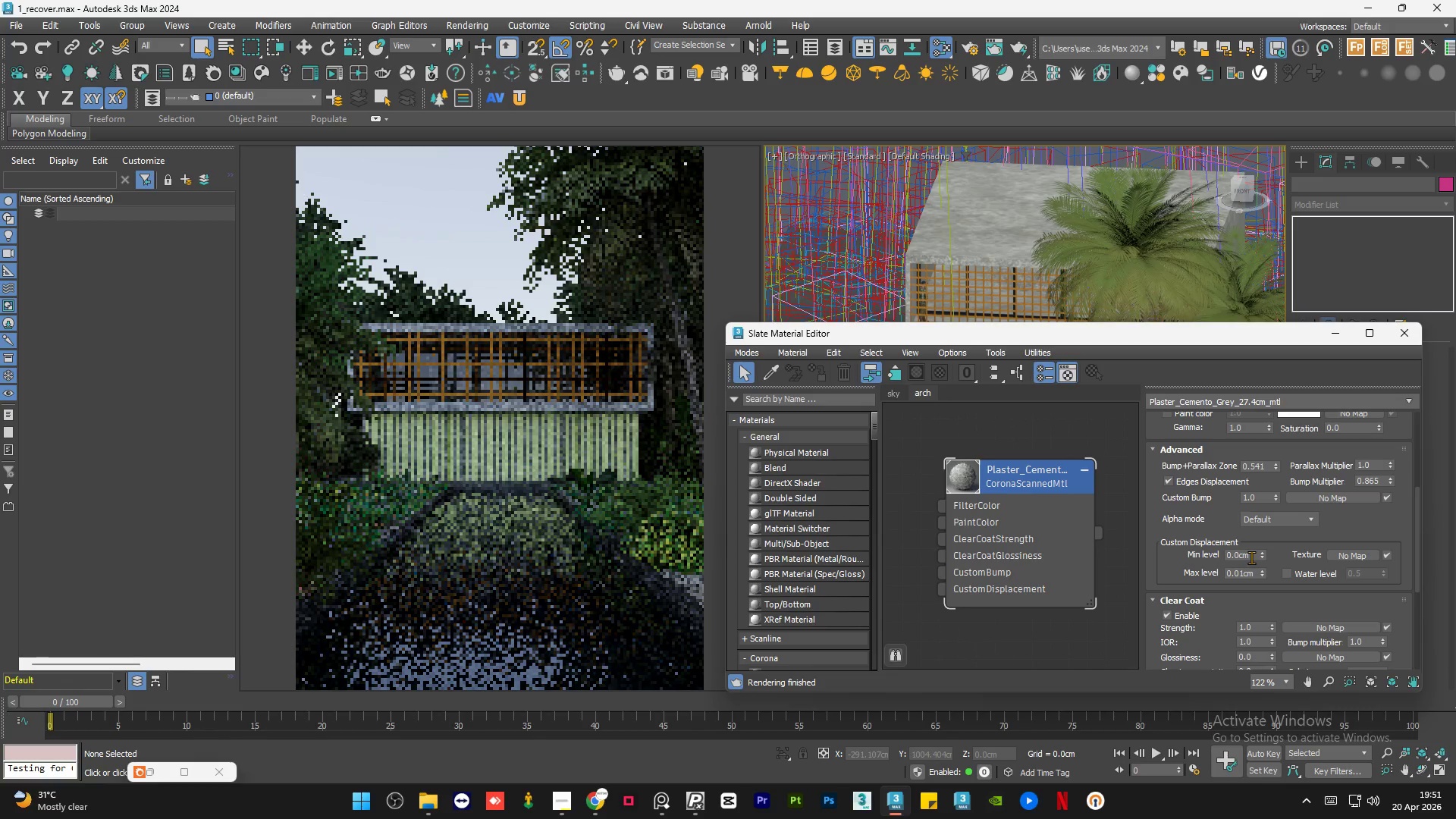 
double_click([1251, 557])
 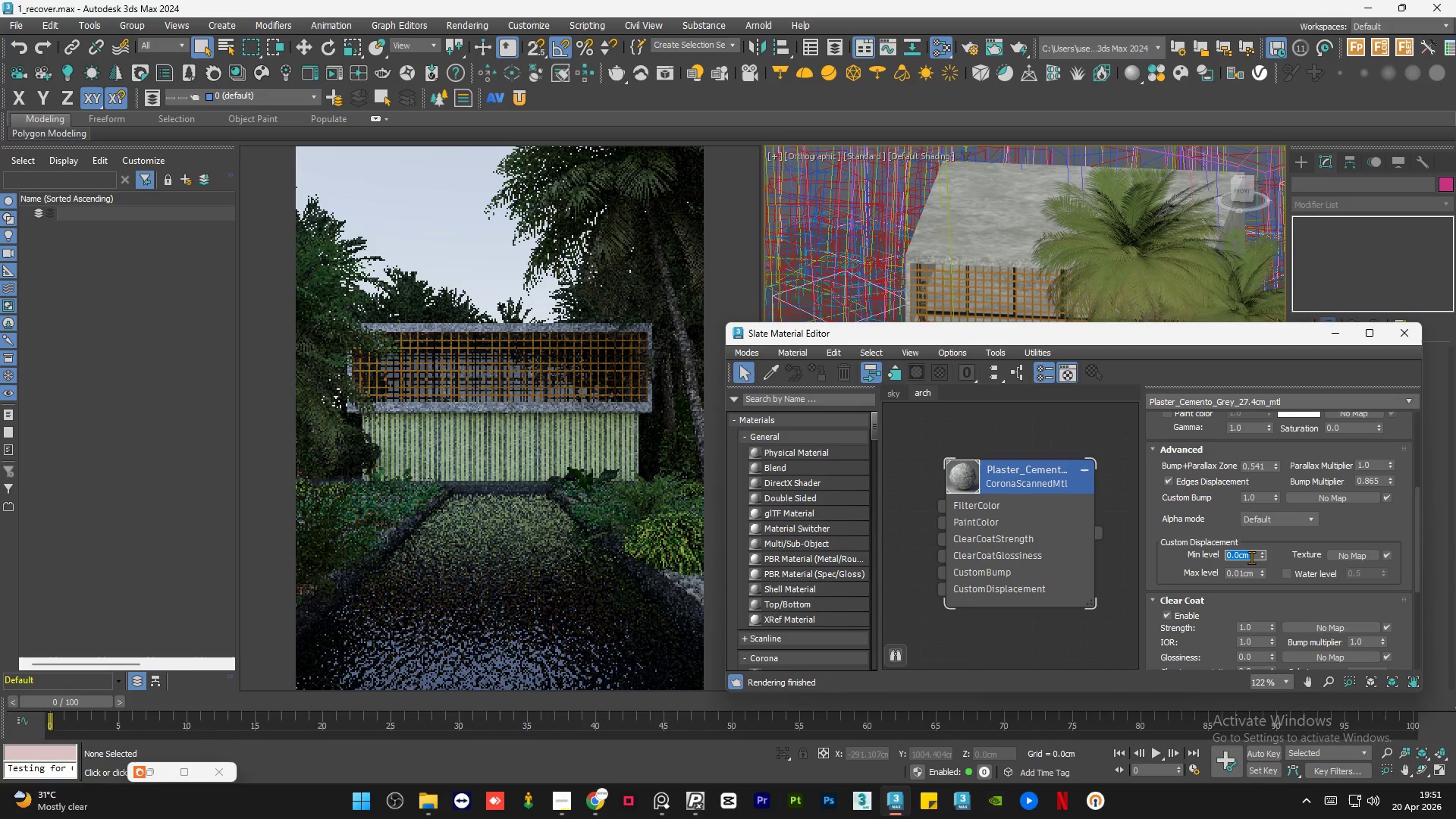 
key(NumpadSubtract)
 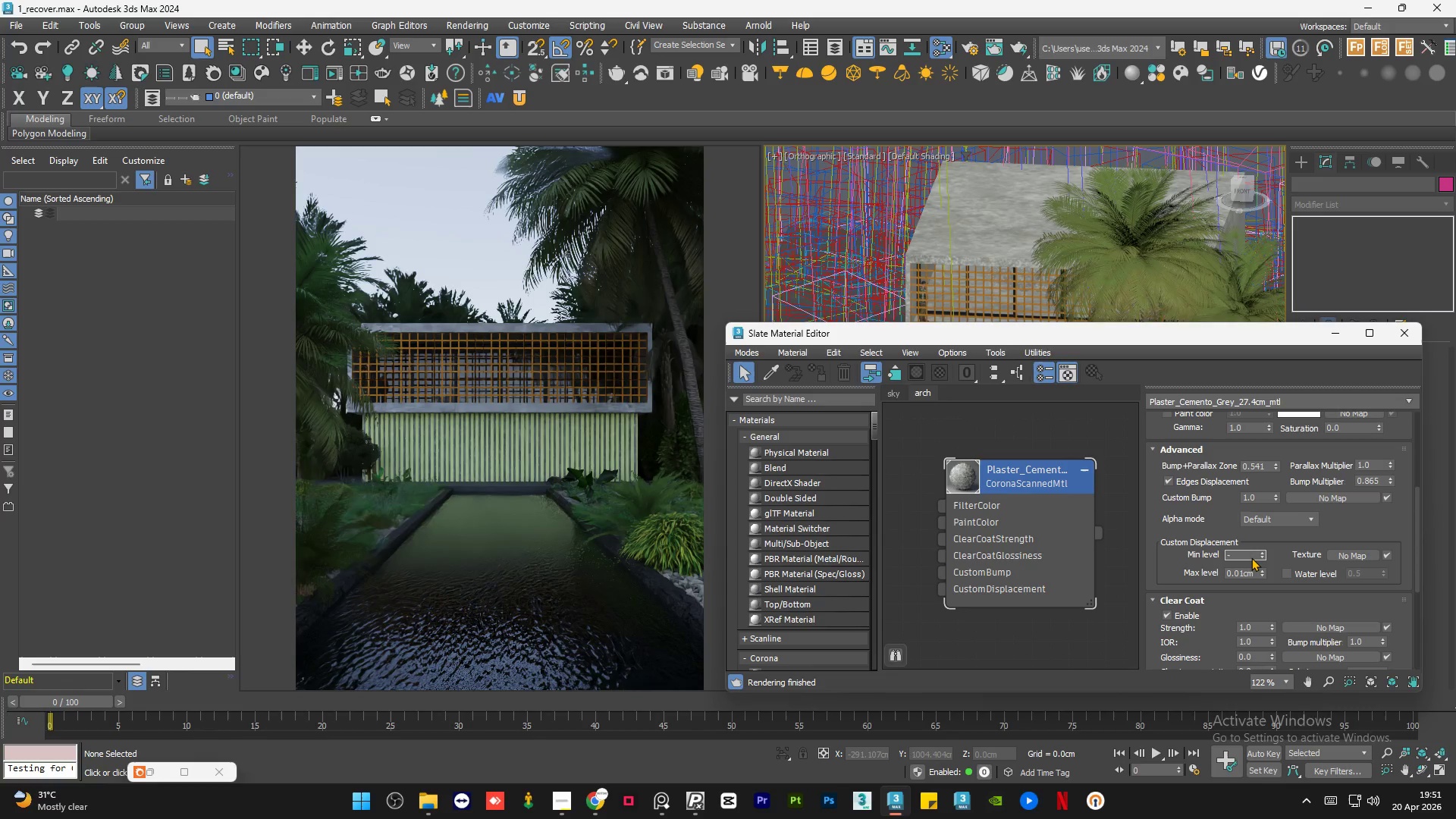 
key(NumpadDecimal)
 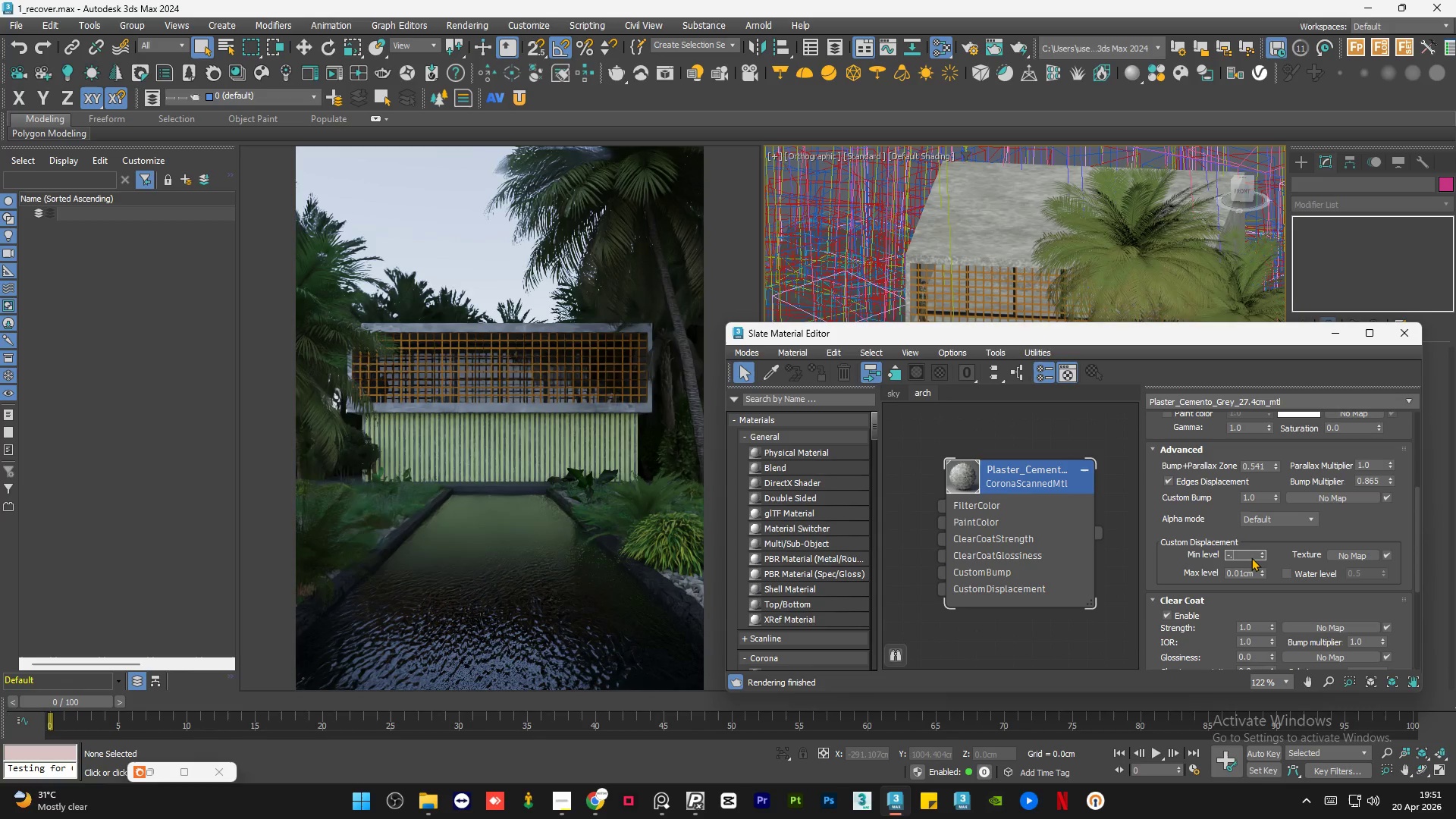 
key(Numpad0)
 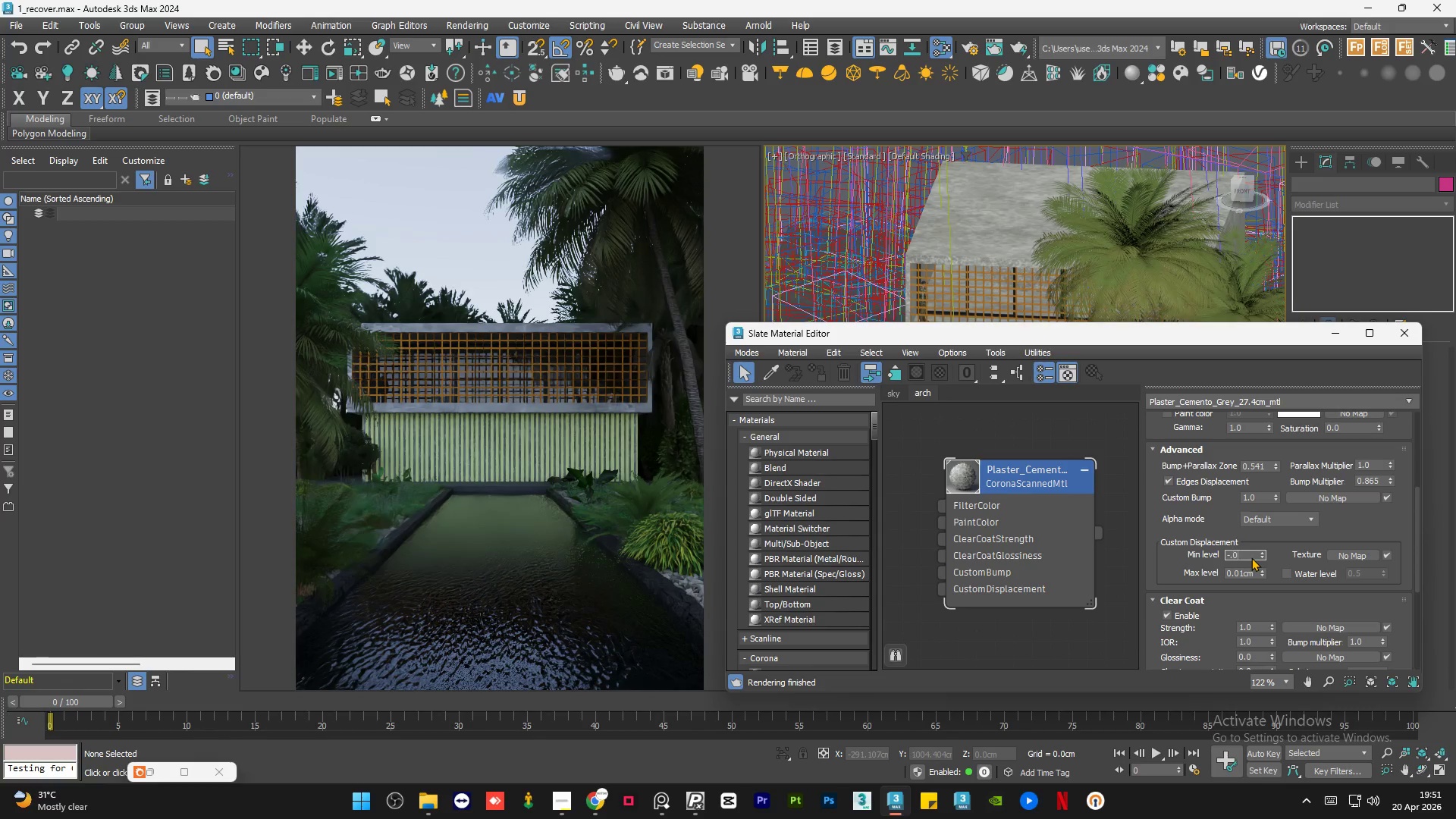 
key(Numpad1)
 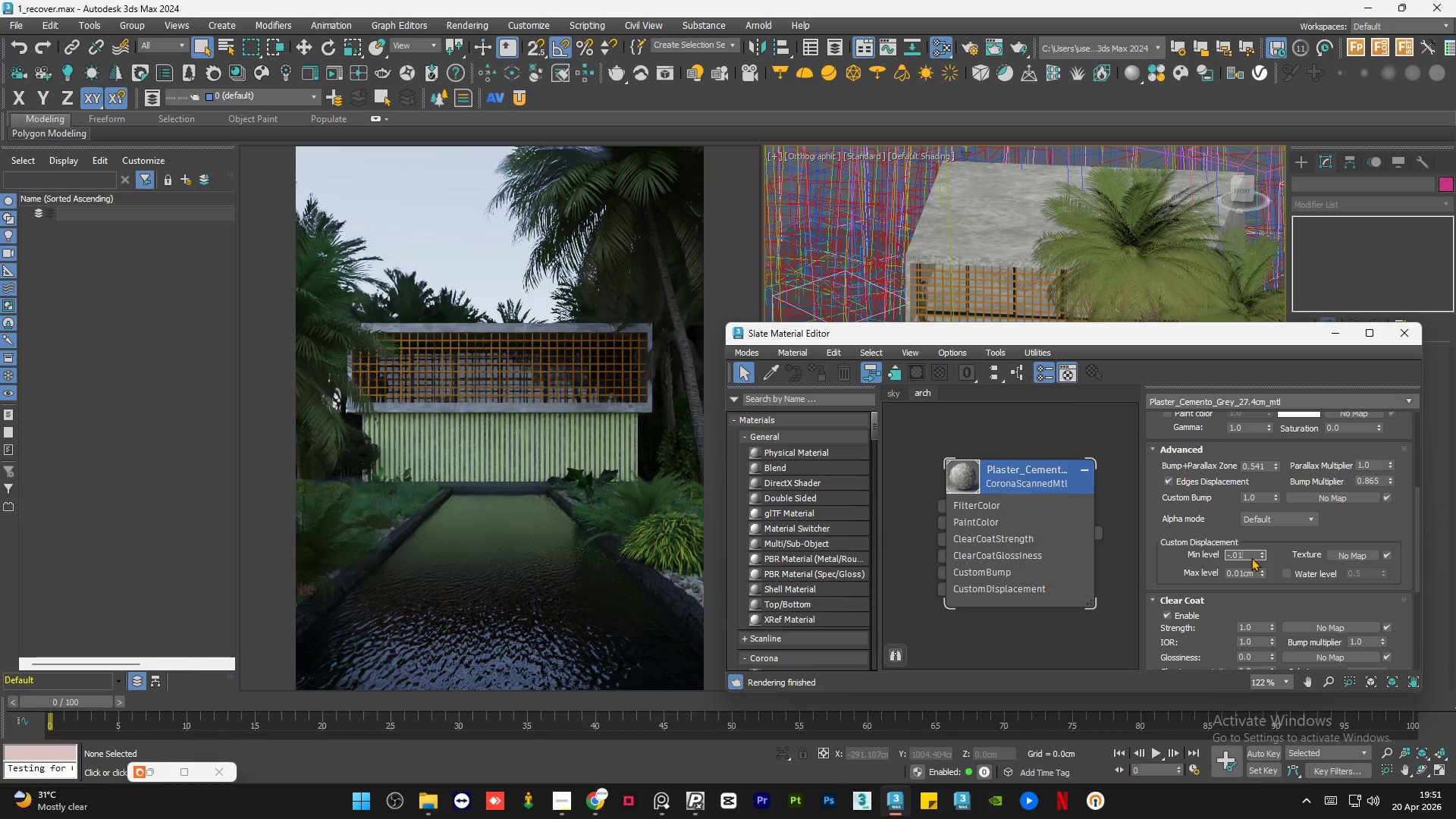 
key(NumpadEnter)
 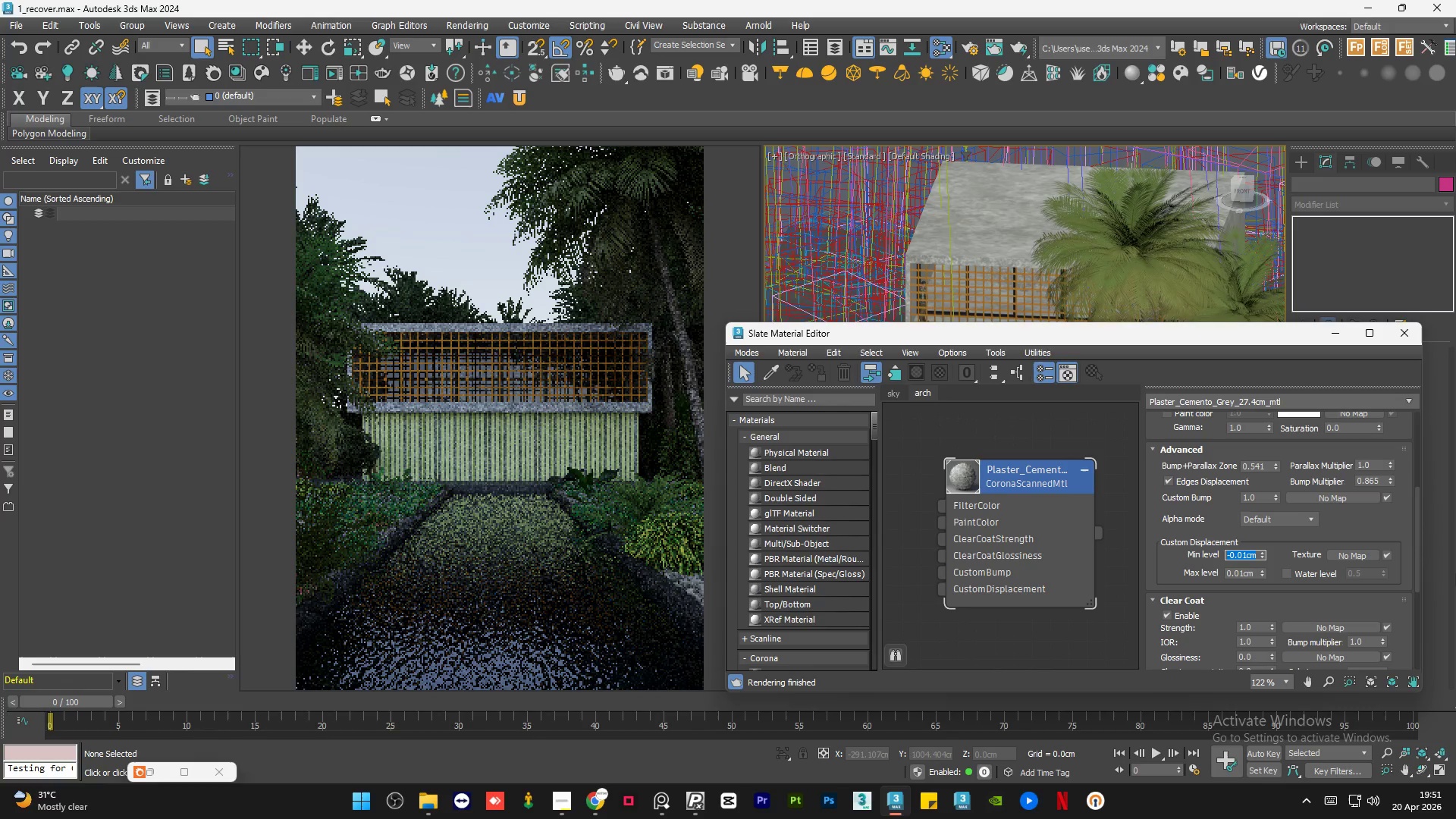 
left_click_drag(start_coordinate=[1416, 538], to_coordinate=[1416, 542])
 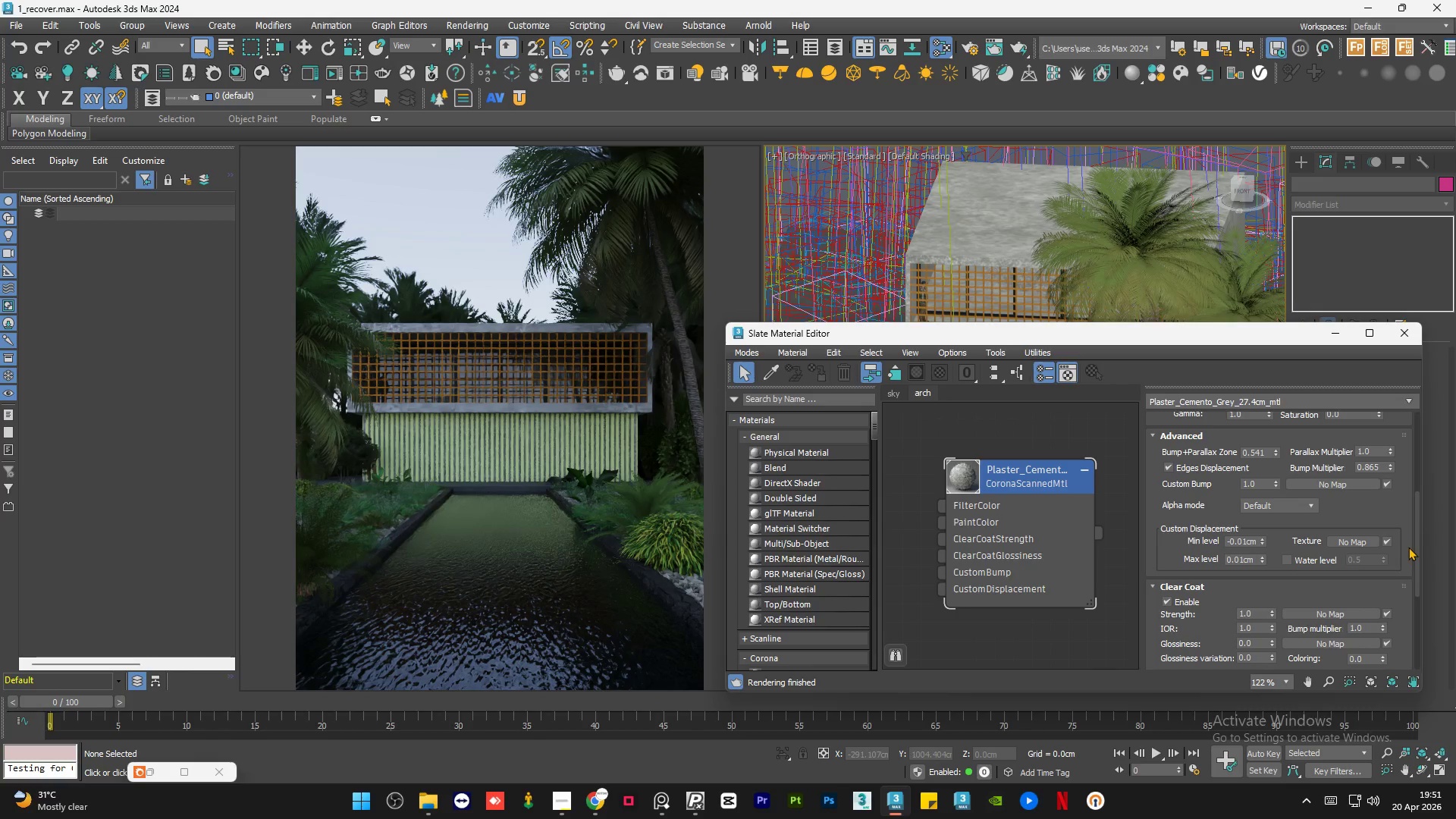 
left_click_drag(start_coordinate=[1418, 544], to_coordinate=[1418, 573])
 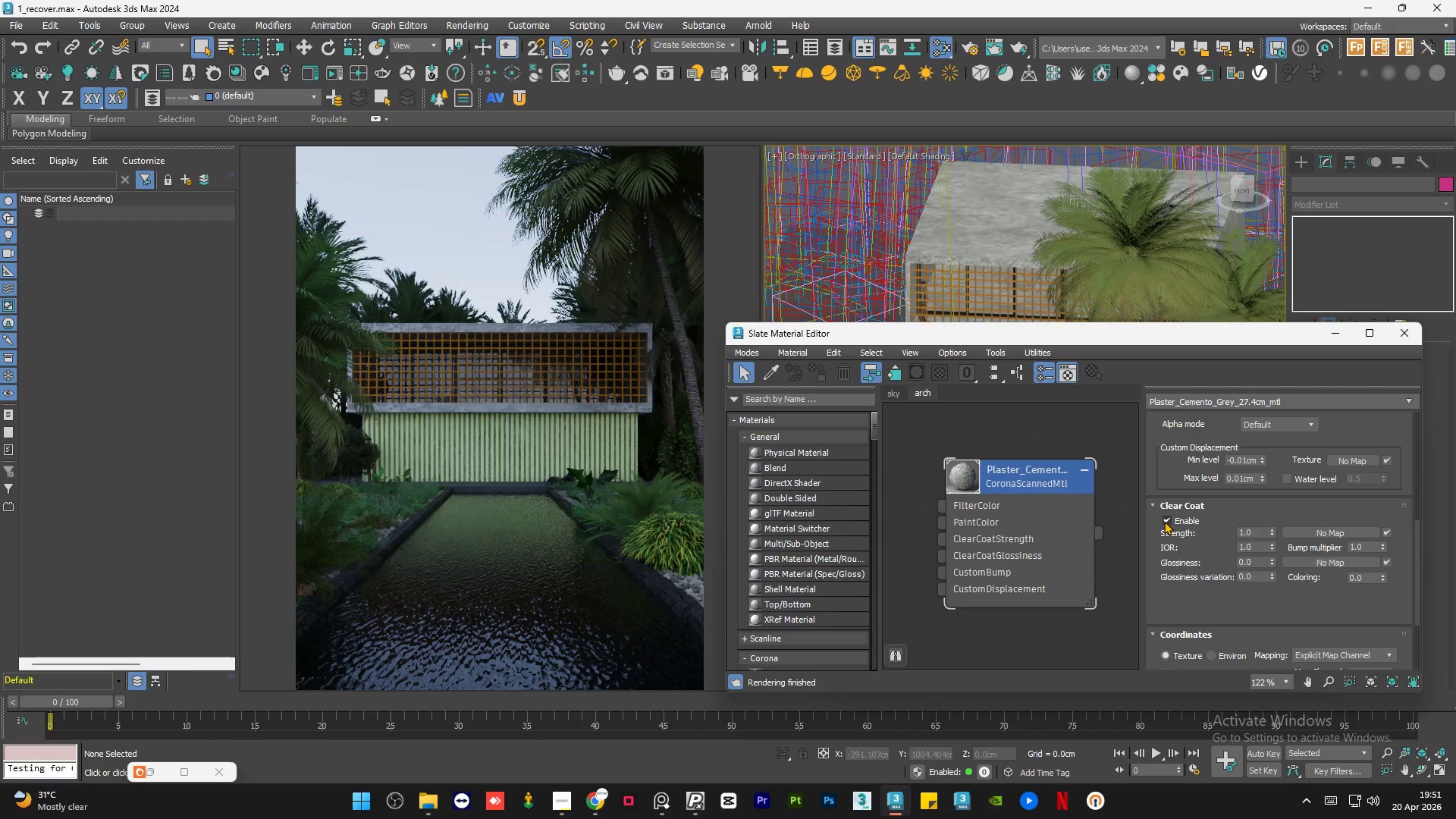 
left_click([1164, 521])
 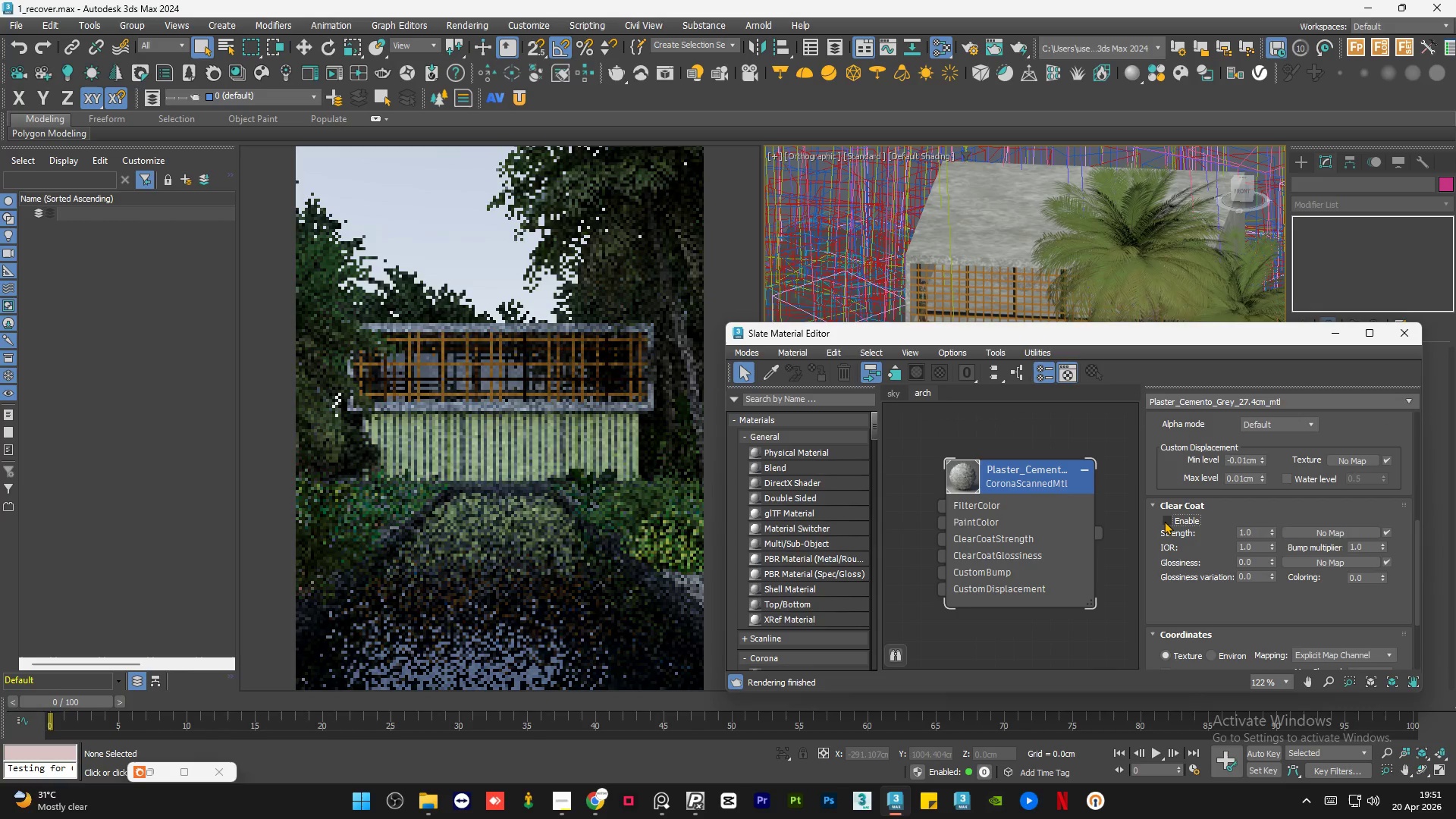 
left_click([1164, 521])
 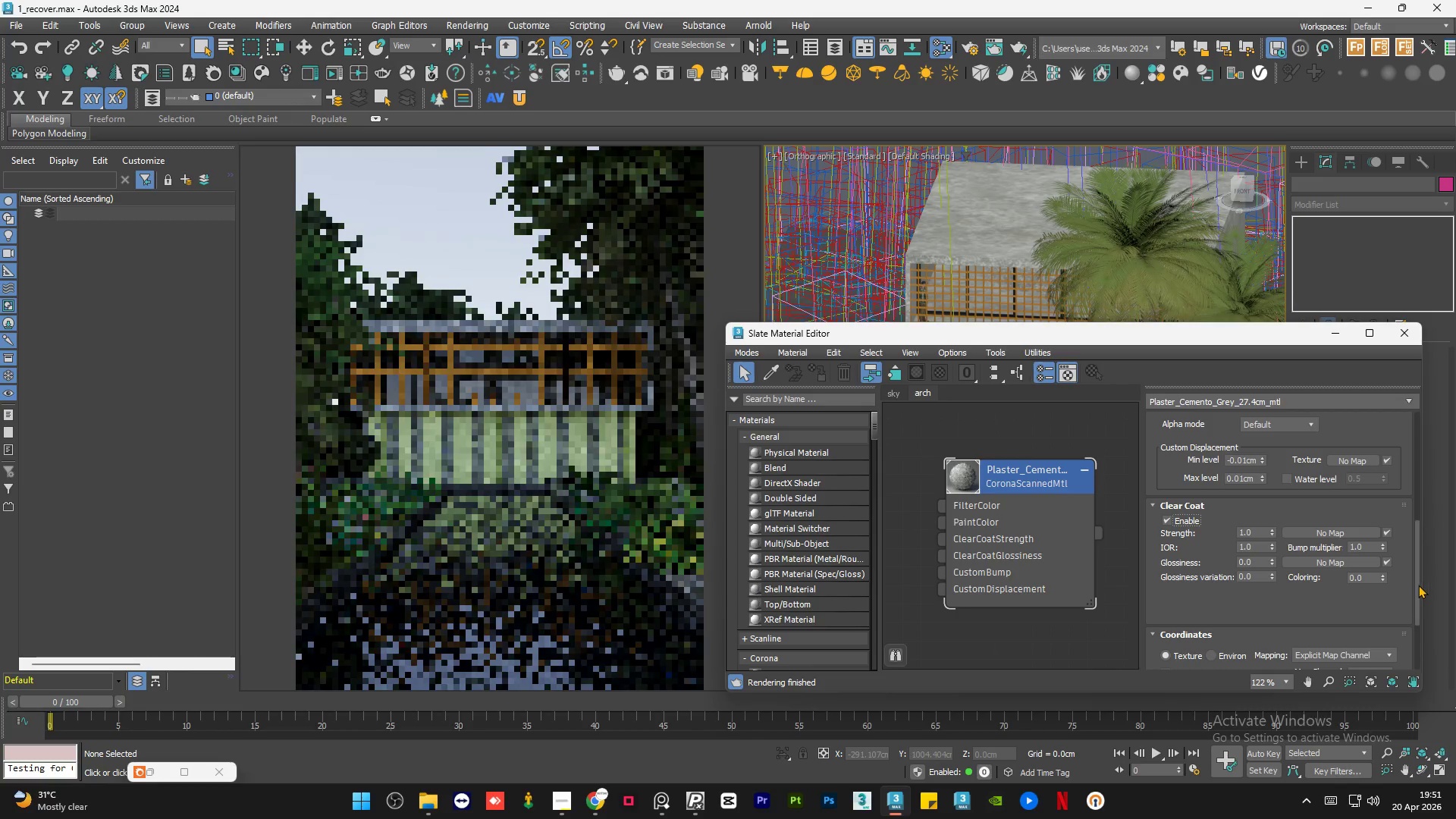 
left_click_drag(start_coordinate=[1418, 585], to_coordinate=[1407, 497])
 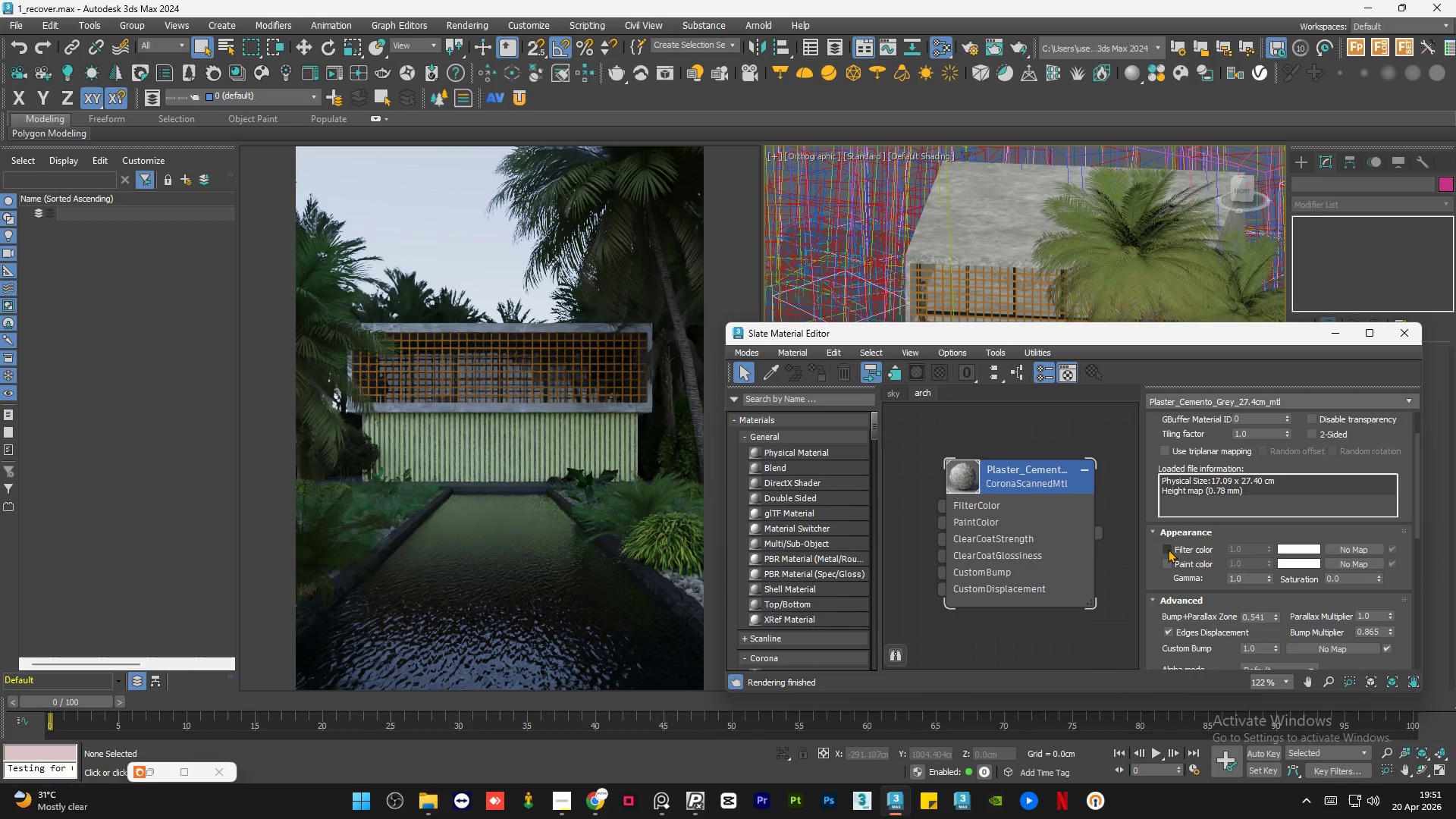 
left_click([1168, 549])
 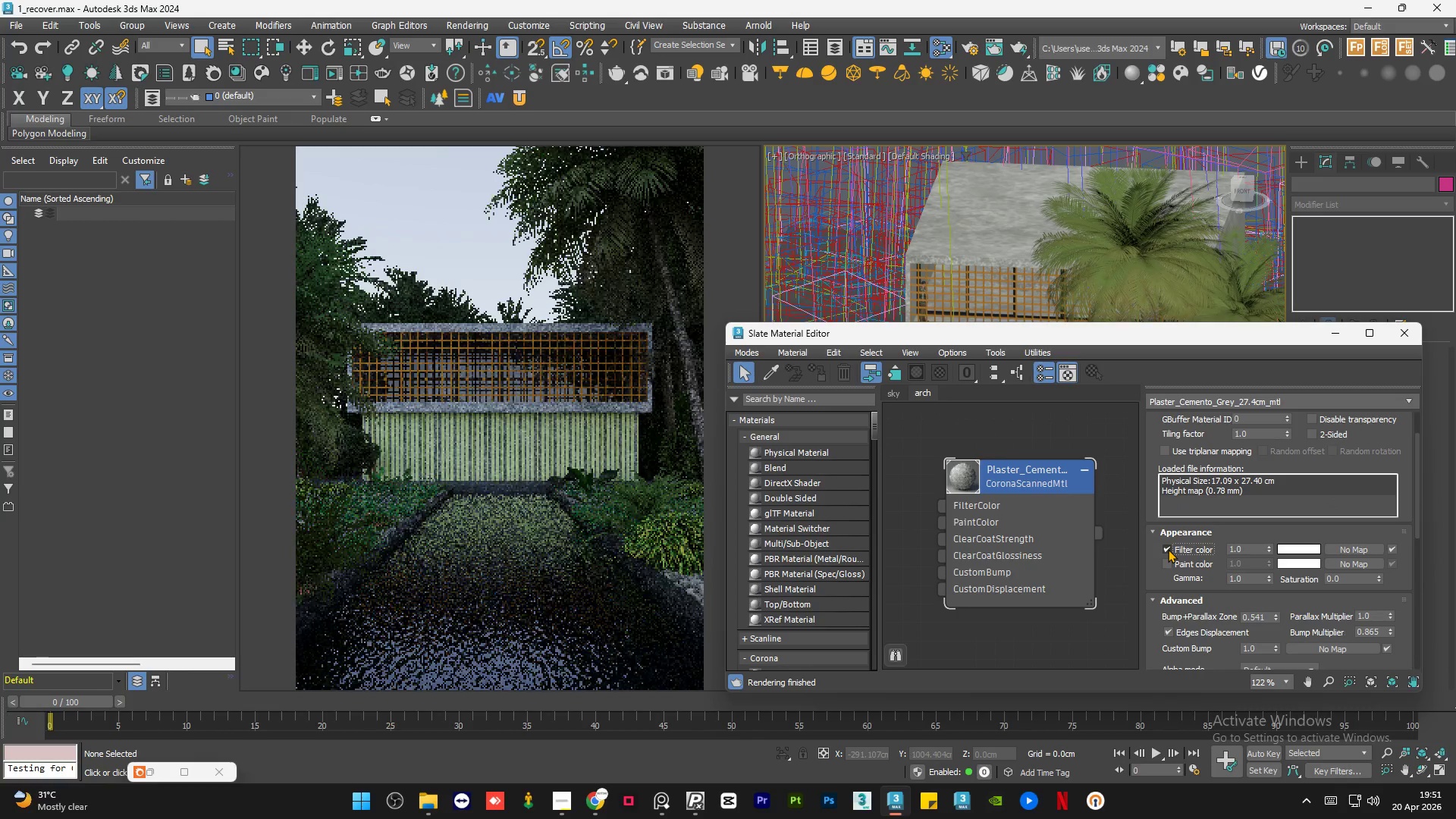 
left_click([1168, 549])
 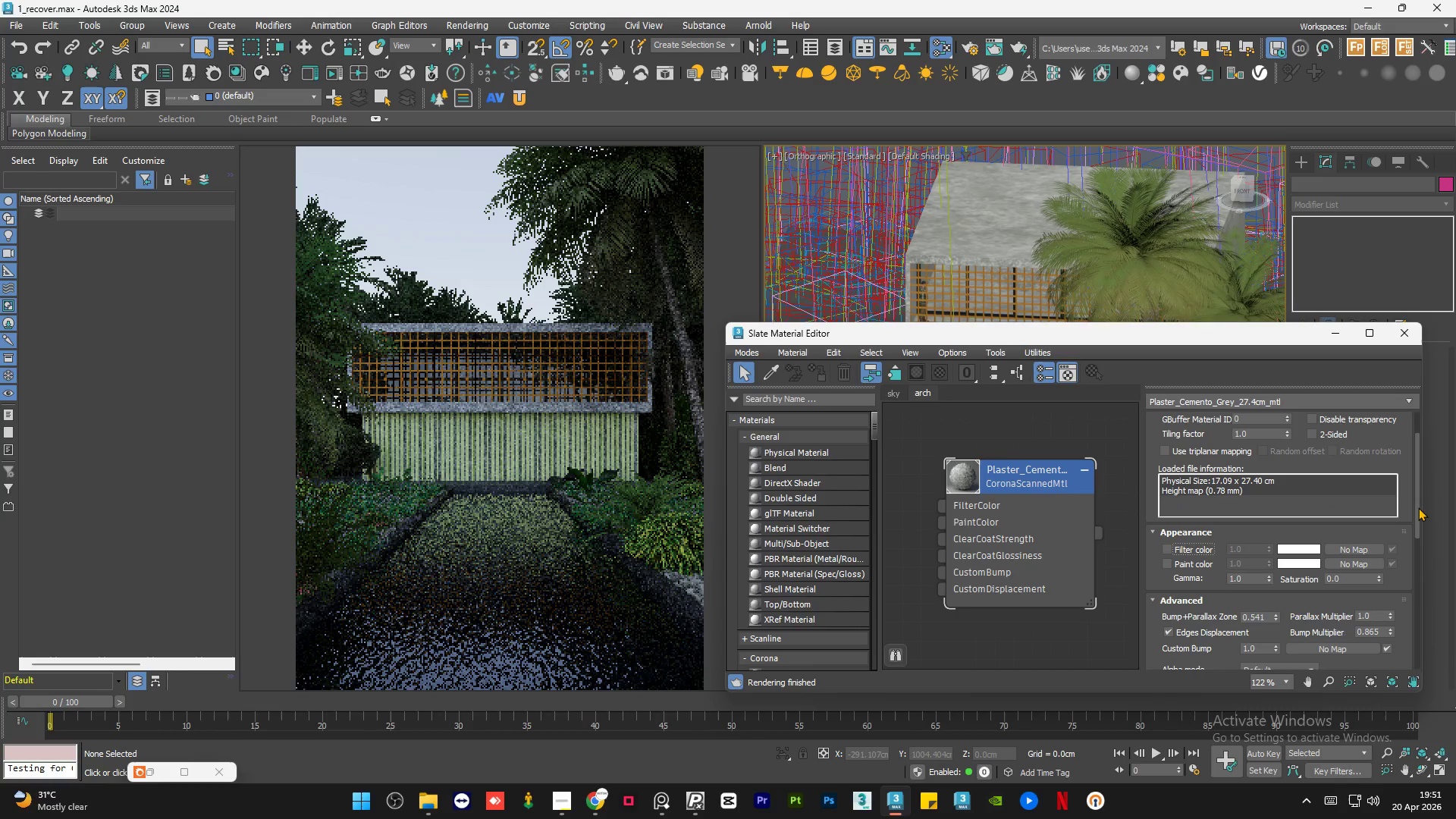 
left_click([1009, 521])
 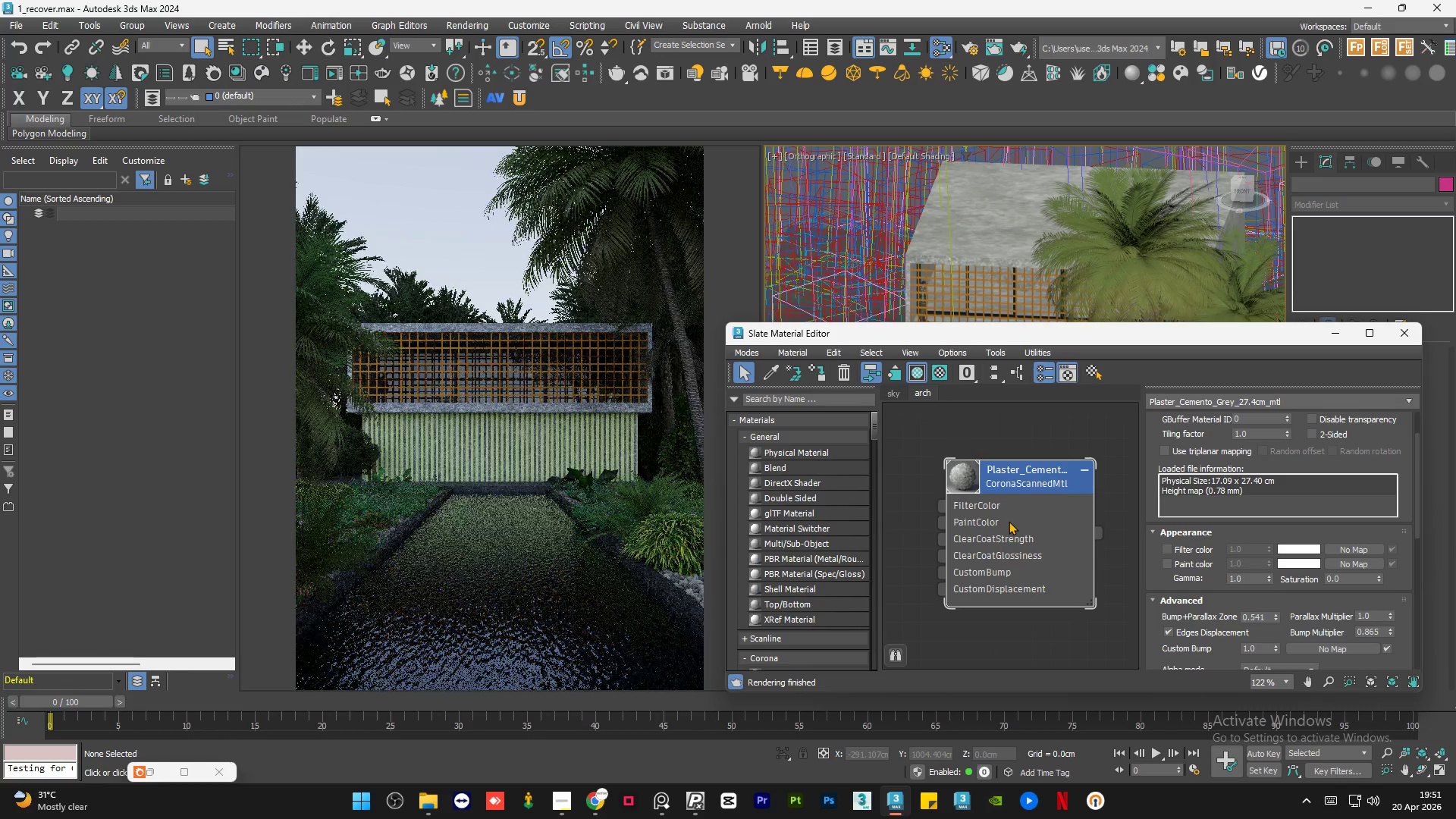 
key(Delete)
 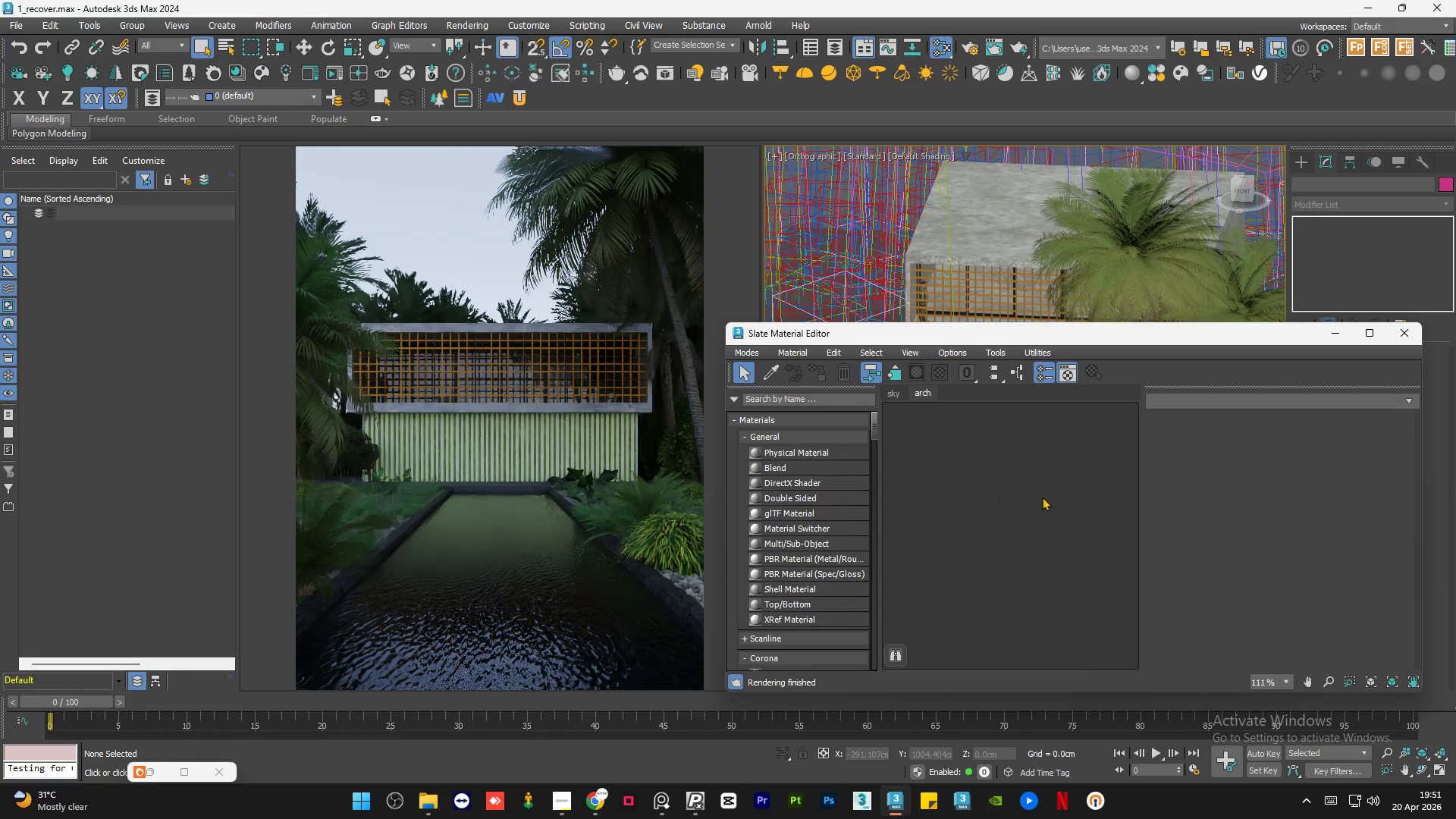 
scroll: coordinate [1045, 497], scroll_direction: down, amount: 4.0
 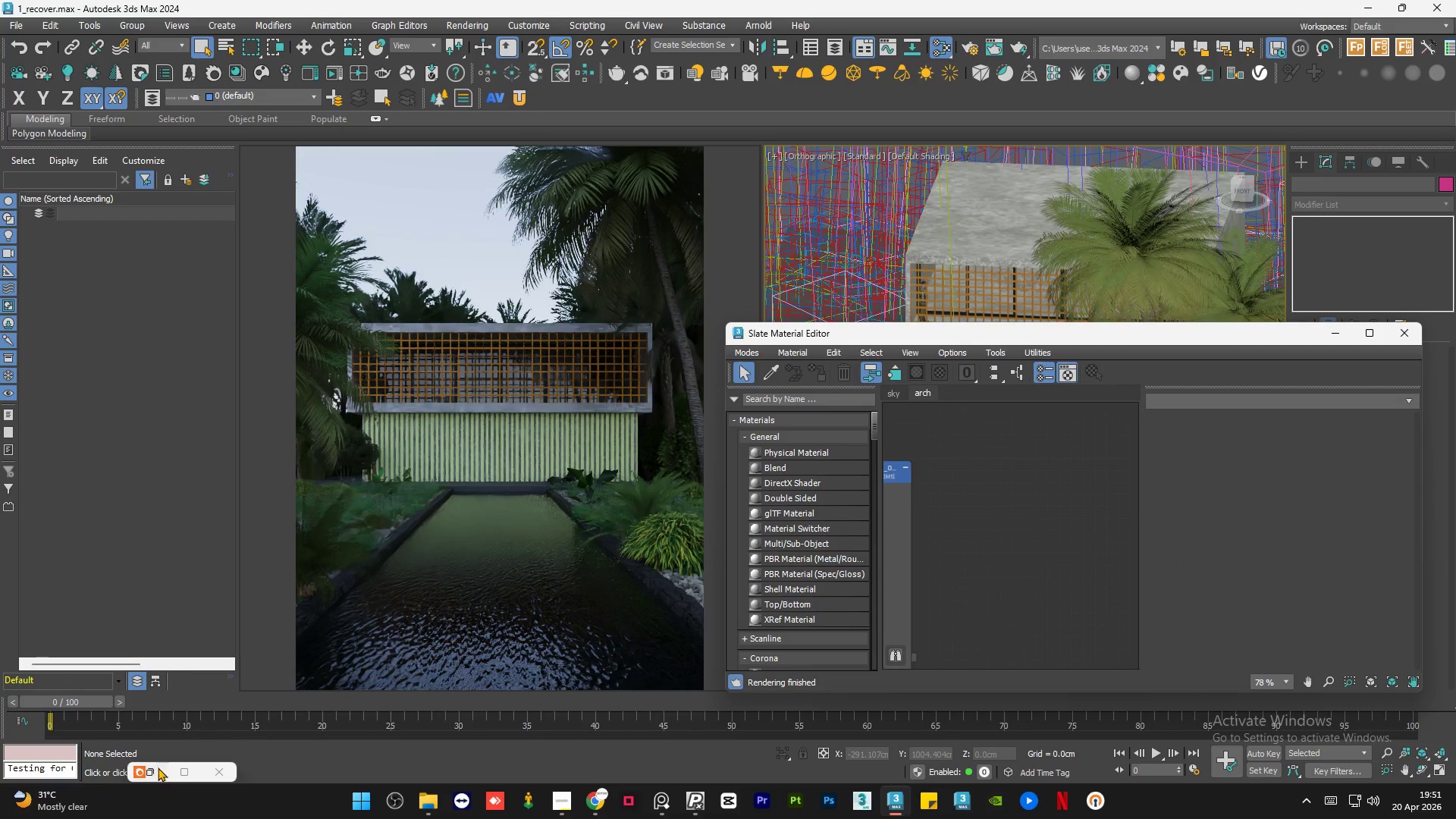 
left_click([157, 774])
 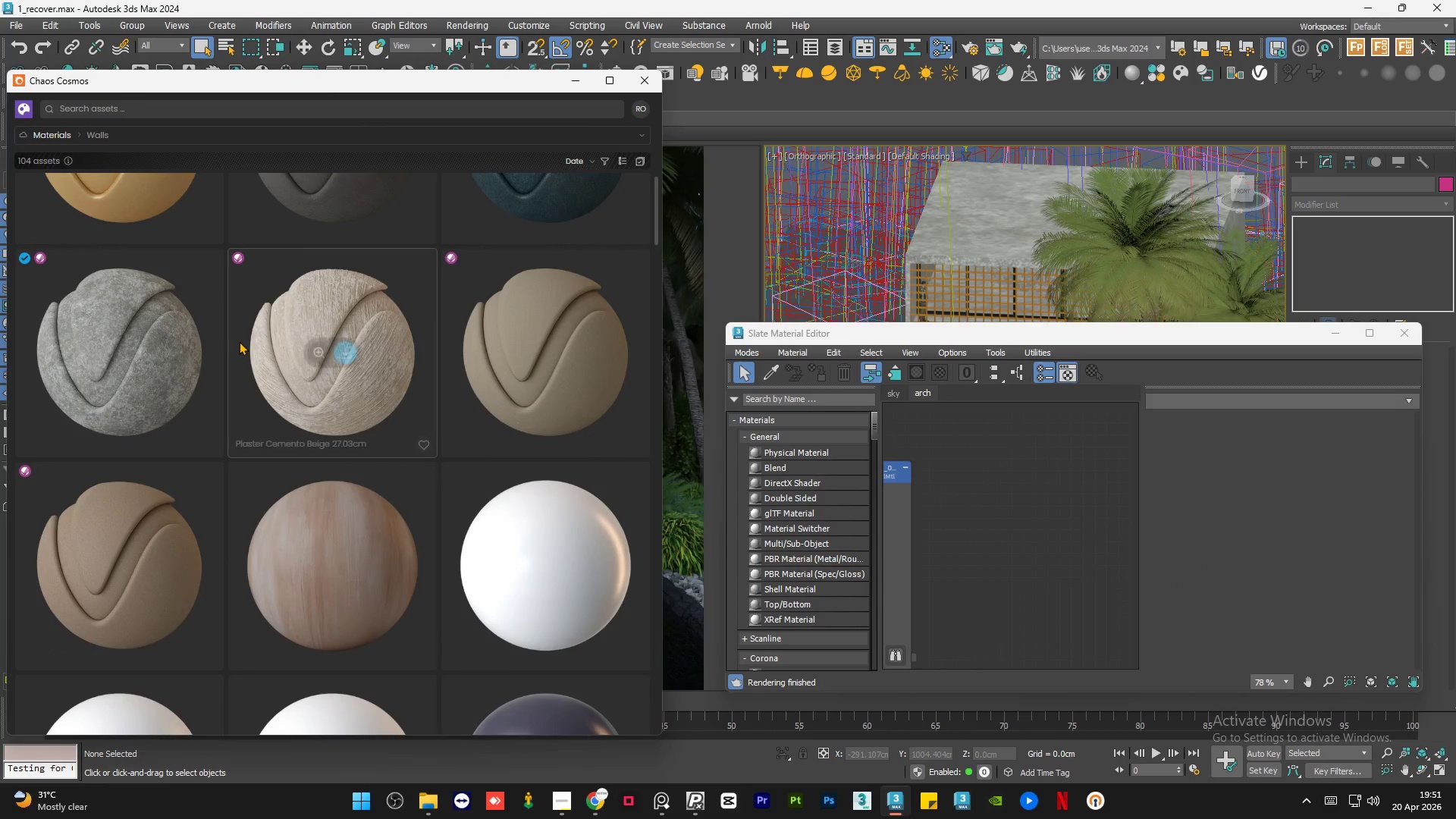 
scroll: coordinate [336, 440], scroll_direction: down, amount: 22.0
 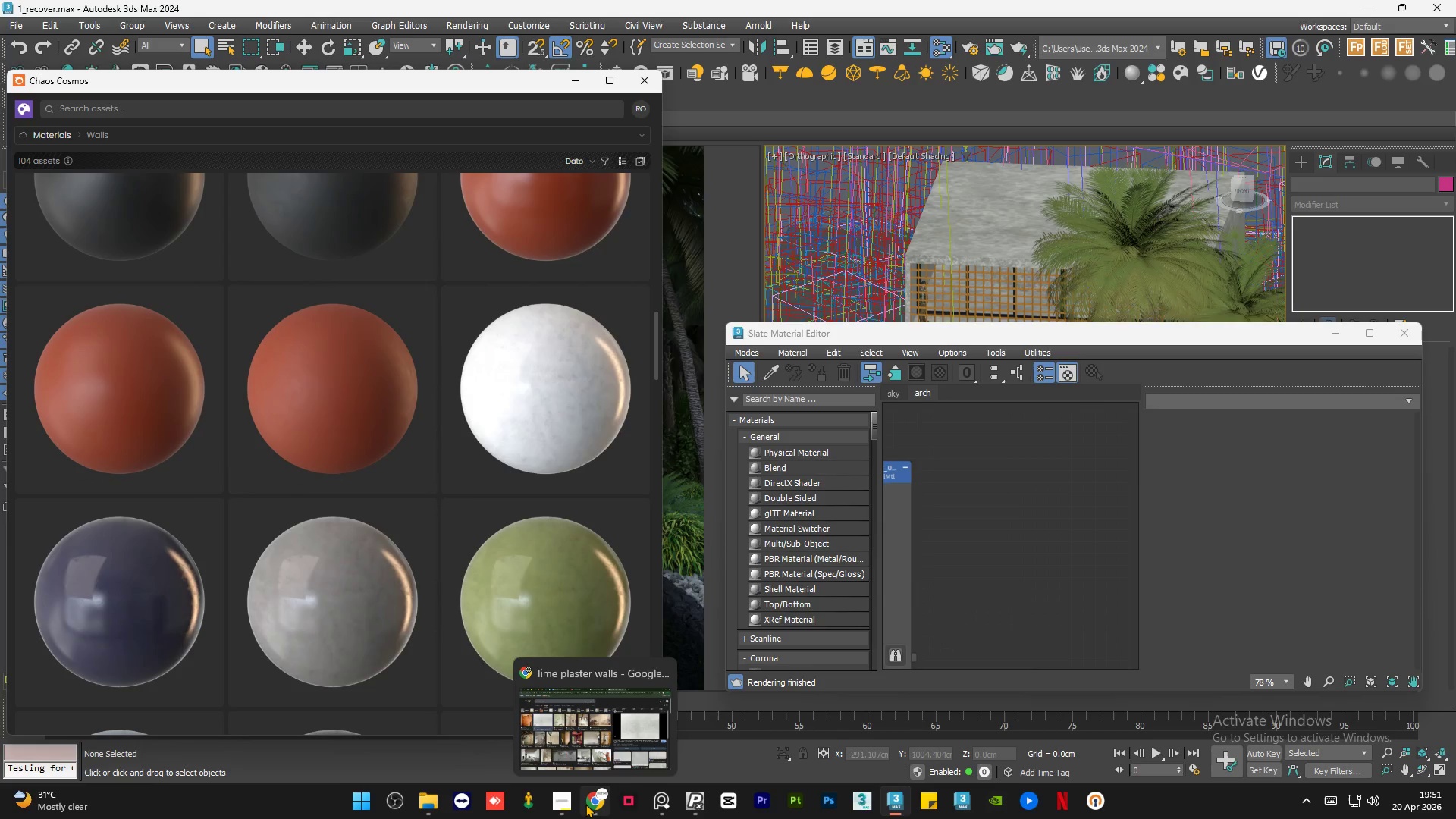 
left_click([590, 802])
 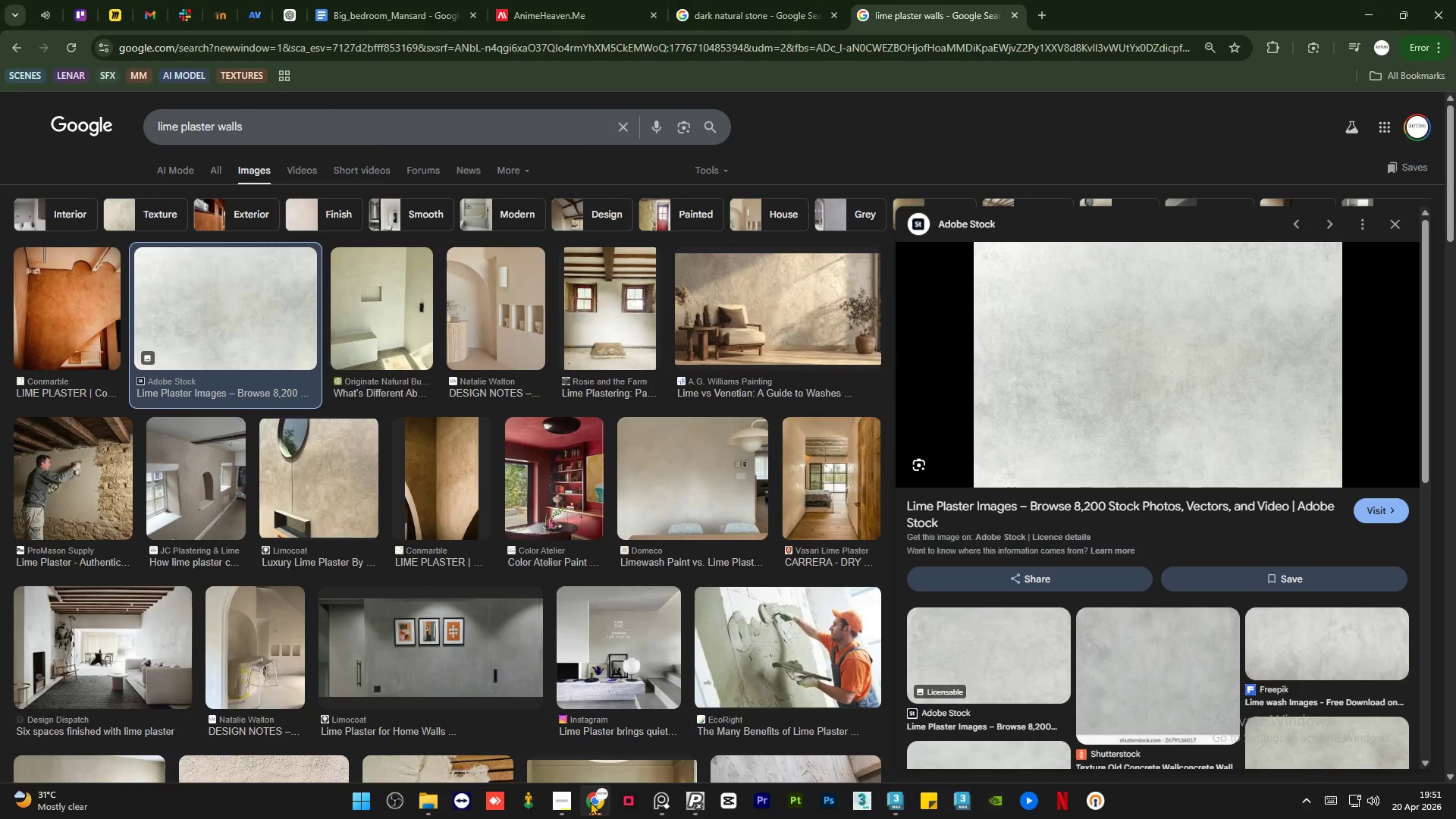 
left_click([590, 802])
 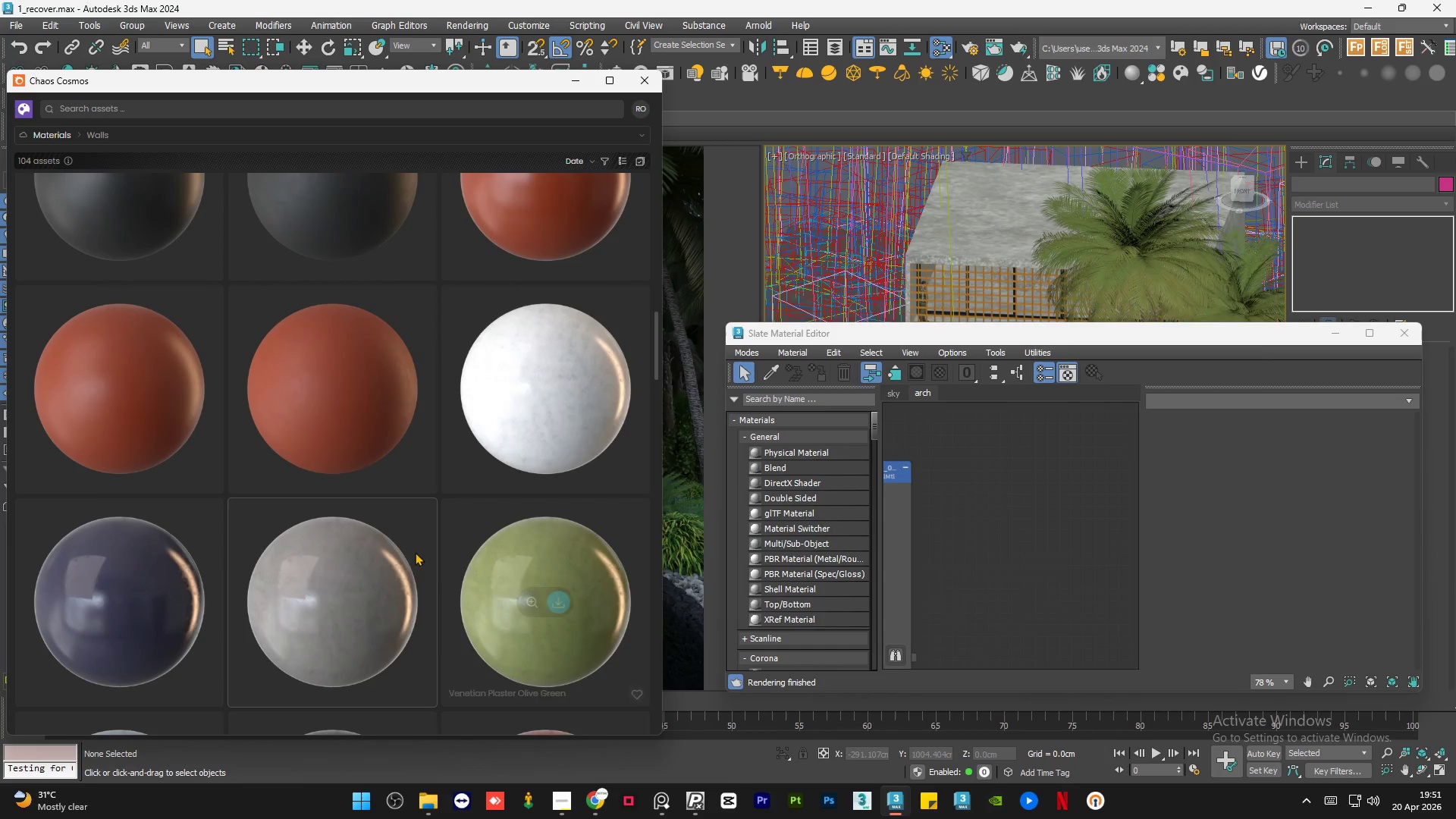 
scroll: coordinate [366, 442], scroll_direction: down, amount: 13.0
 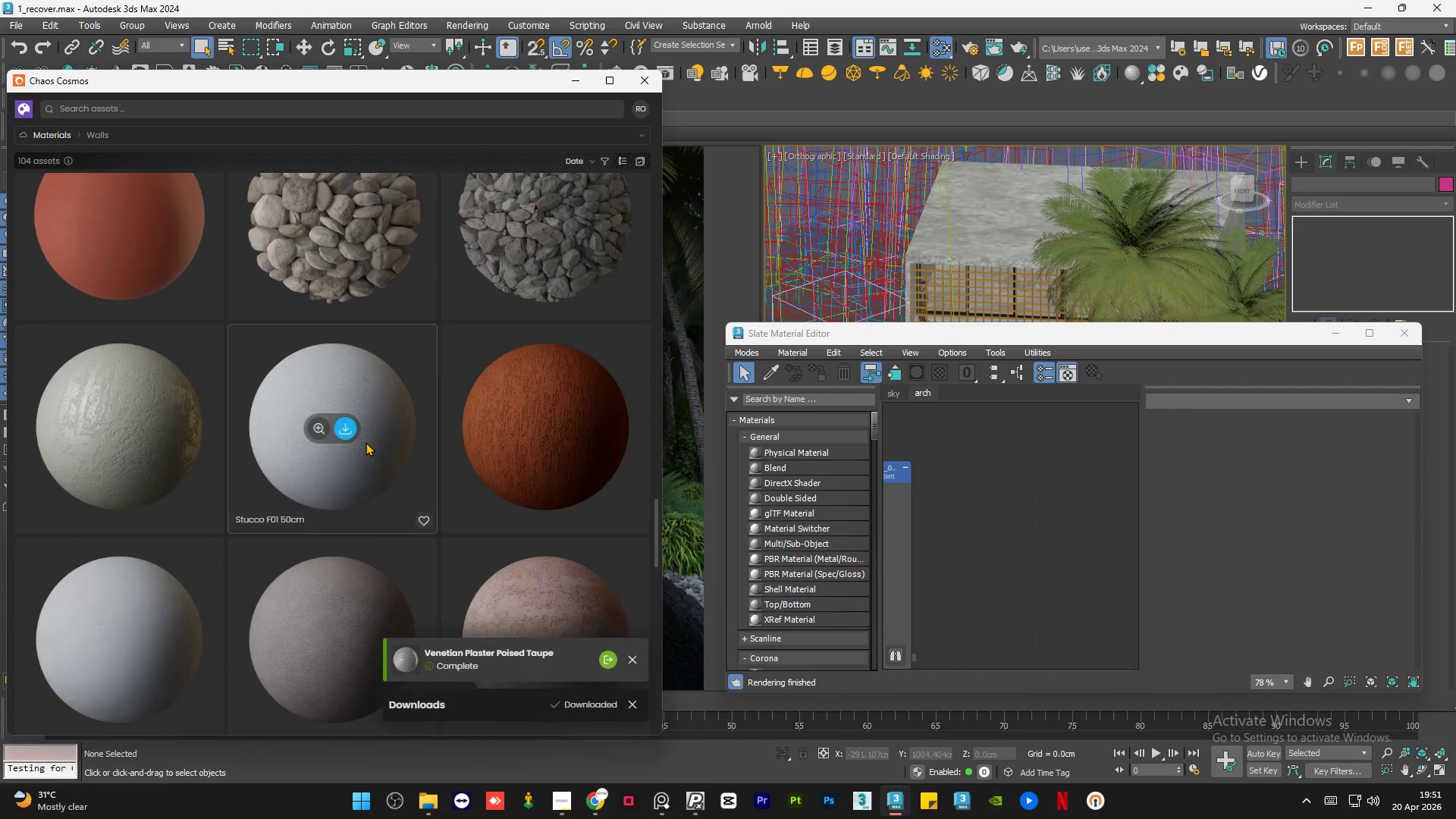 
scroll: coordinate [366, 442], scroll_direction: up, amount: 5.0
 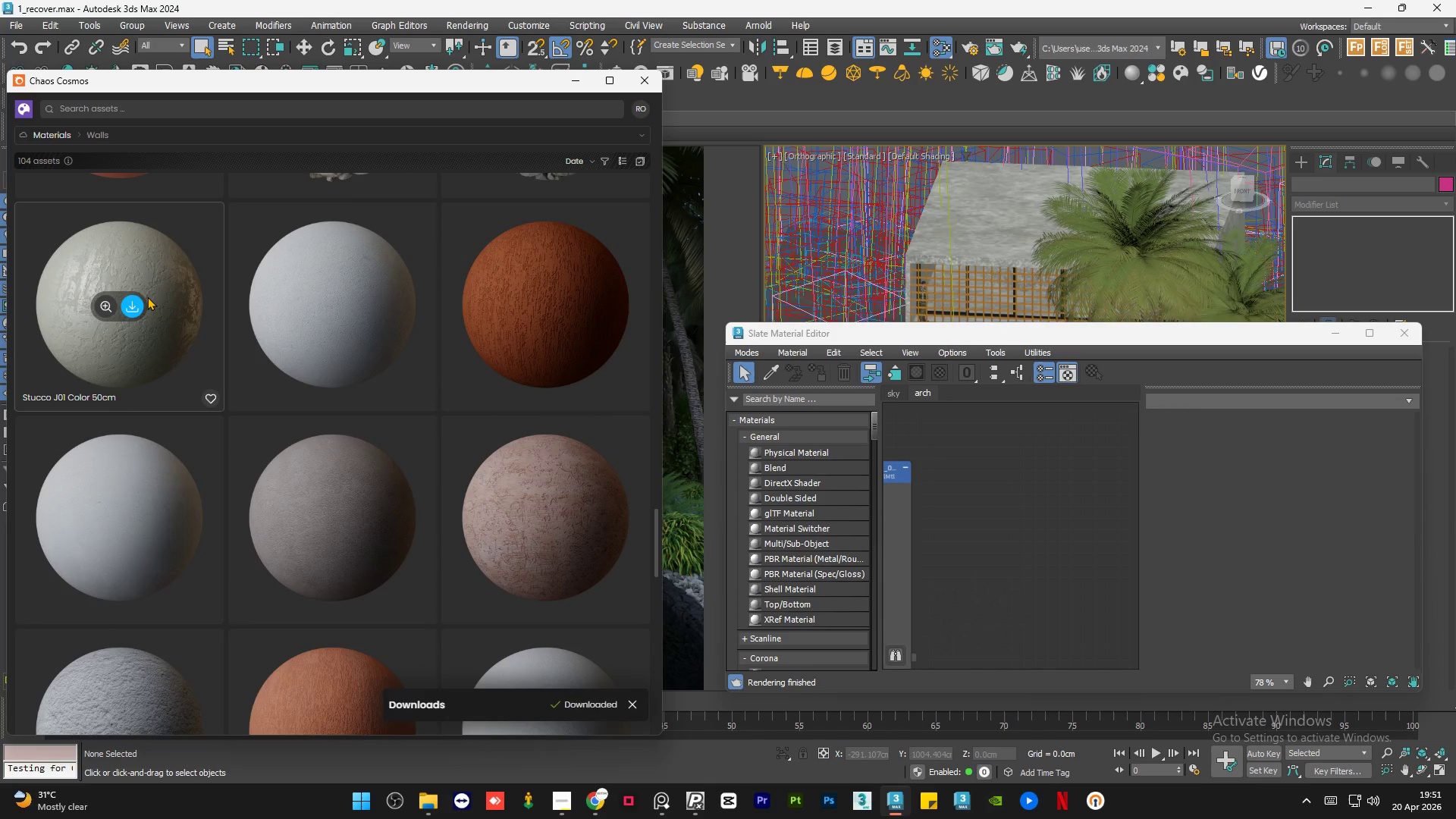 
scroll: coordinate [152, 302], scroll_direction: down, amount: 18.0
 